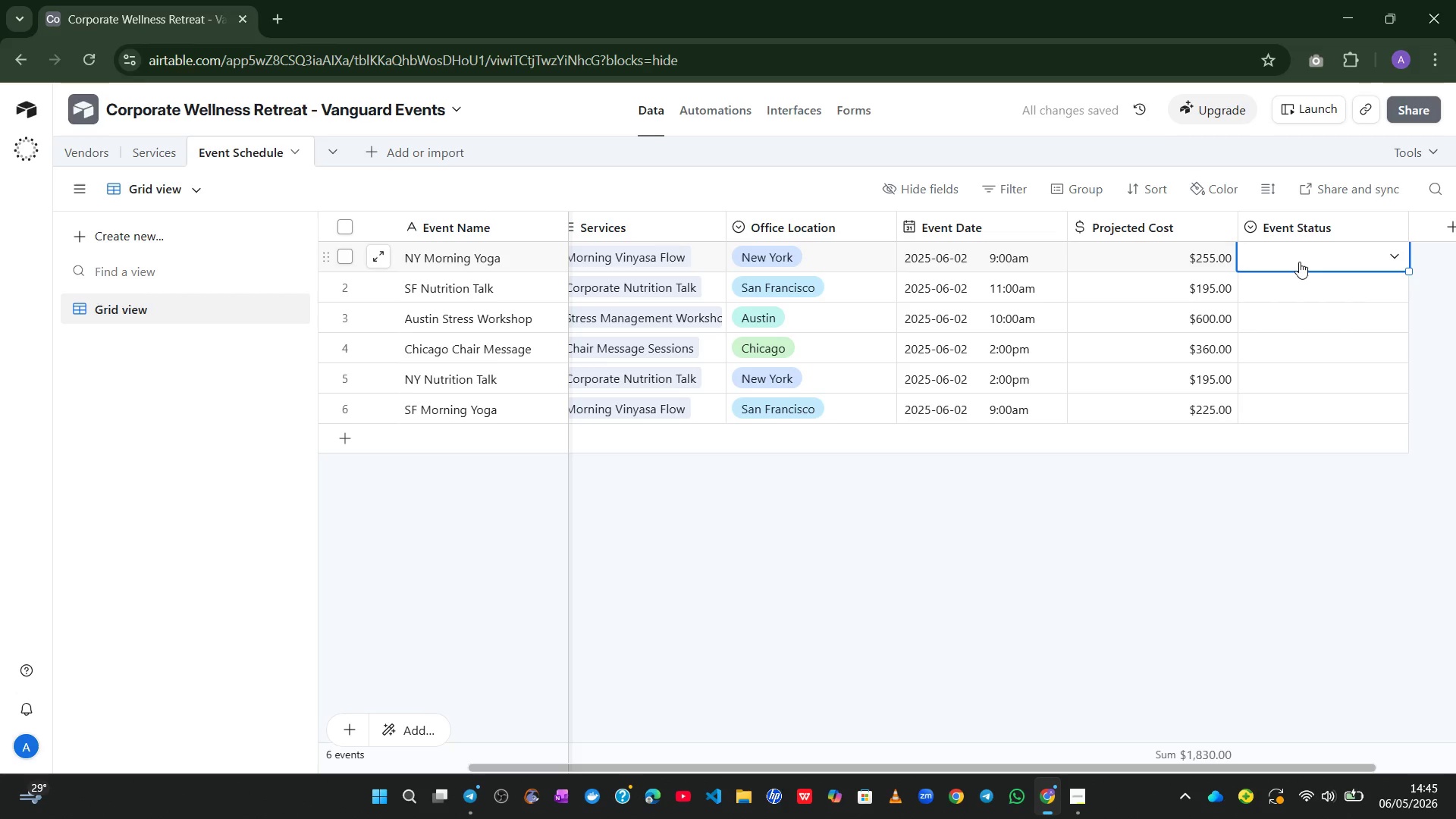 
left_click([1348, 255])
 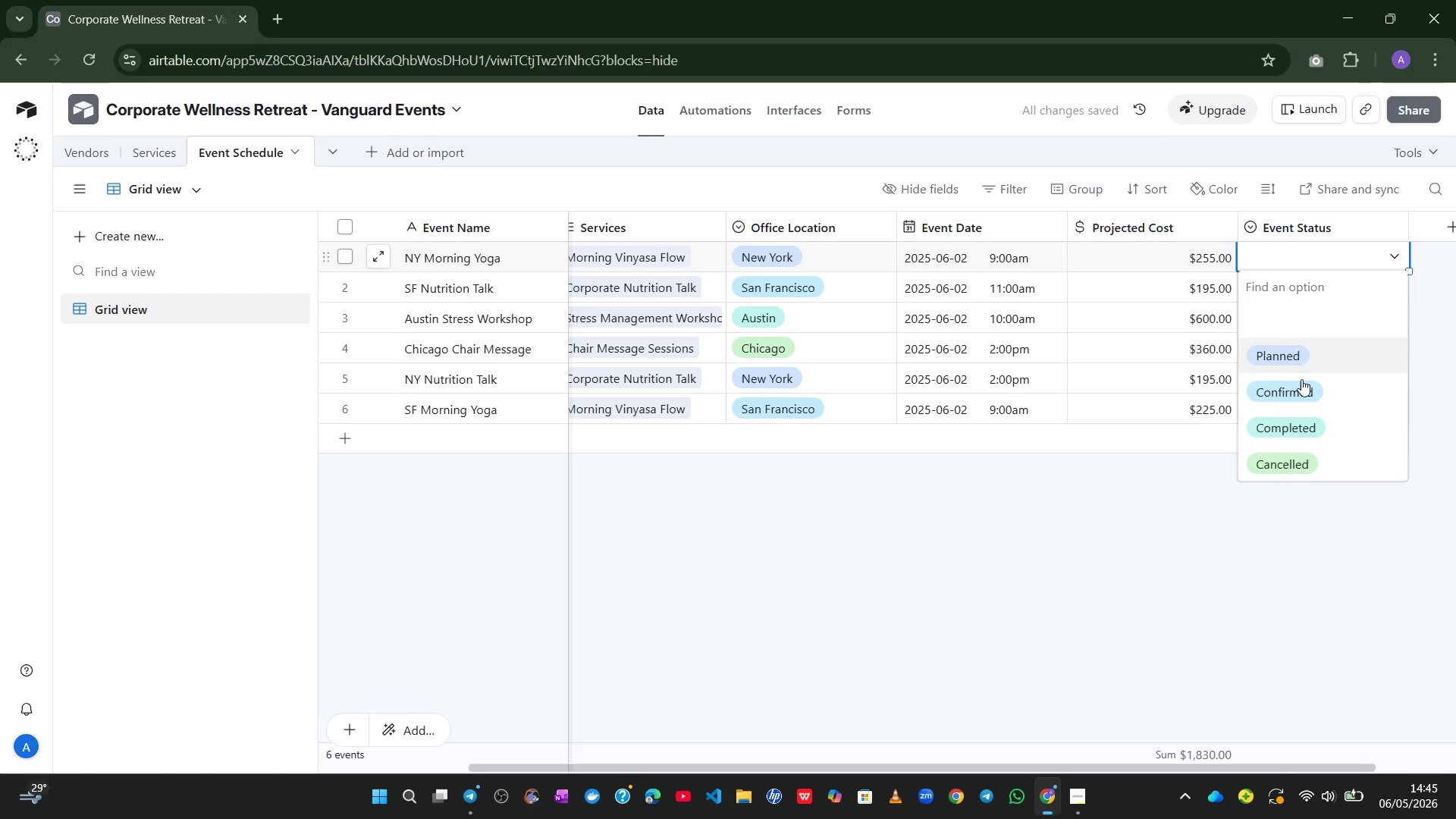 
left_click([1300, 391])
 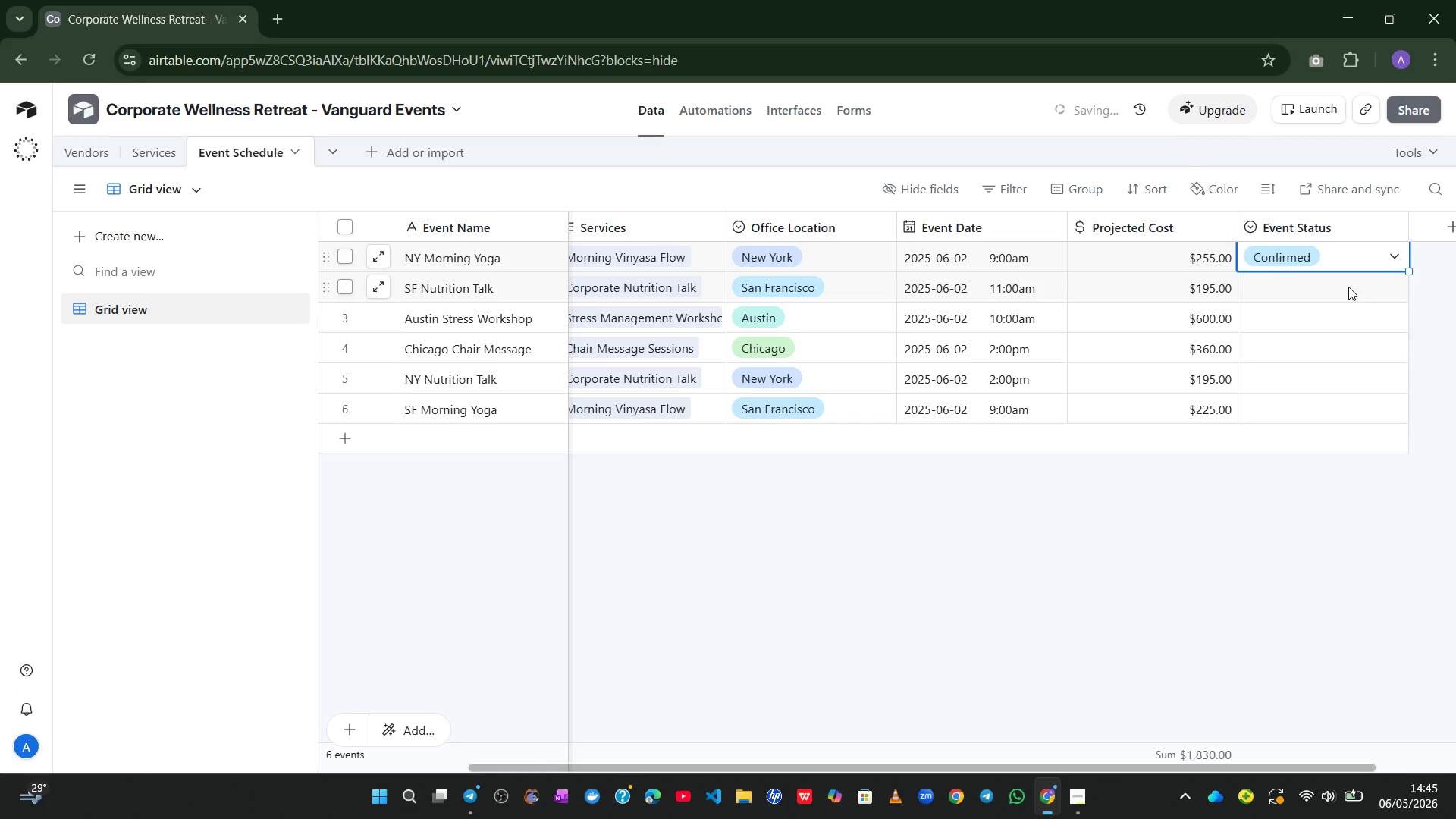 
left_click([1348, 285])
 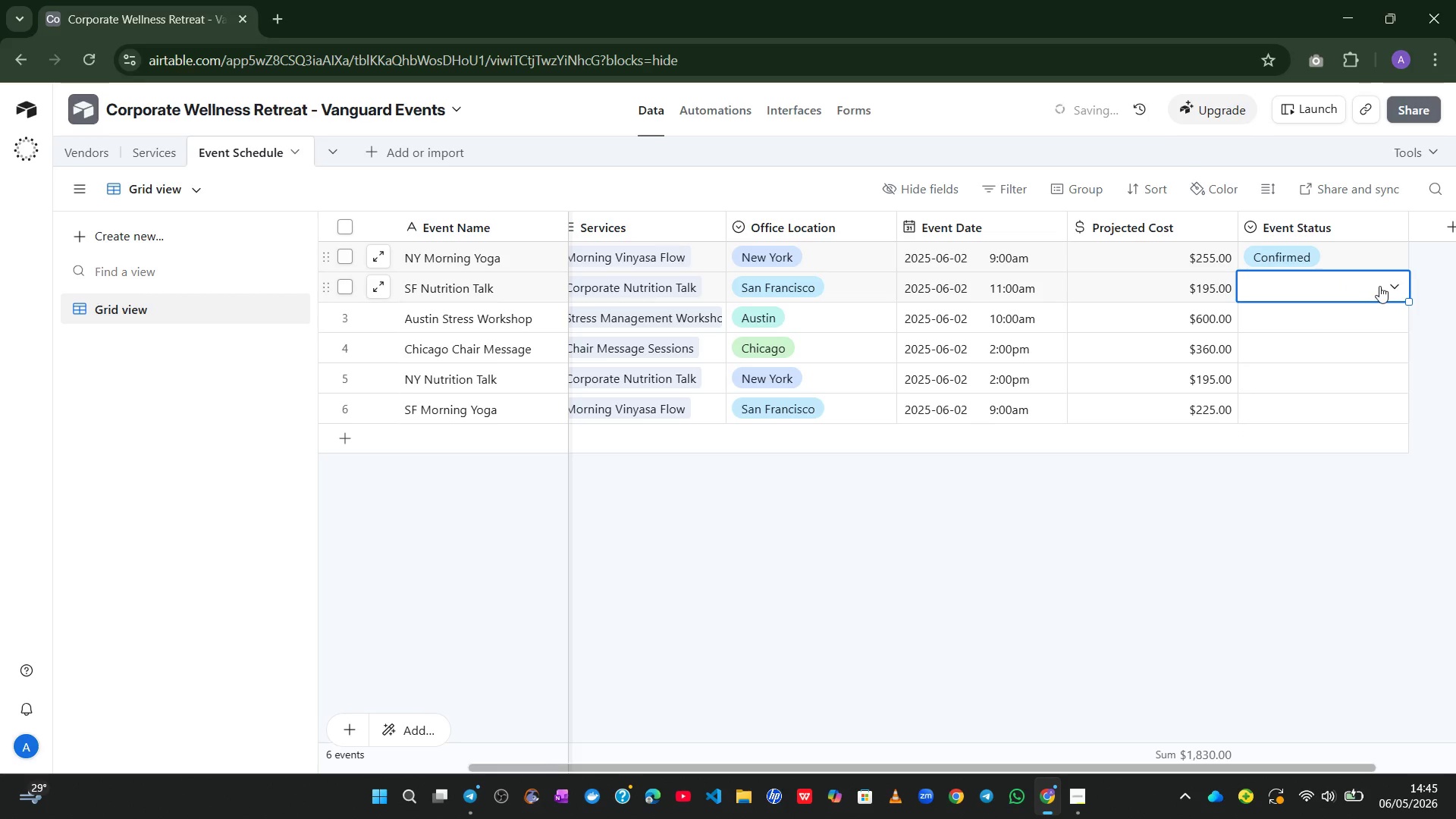 
left_click([1380, 286])
 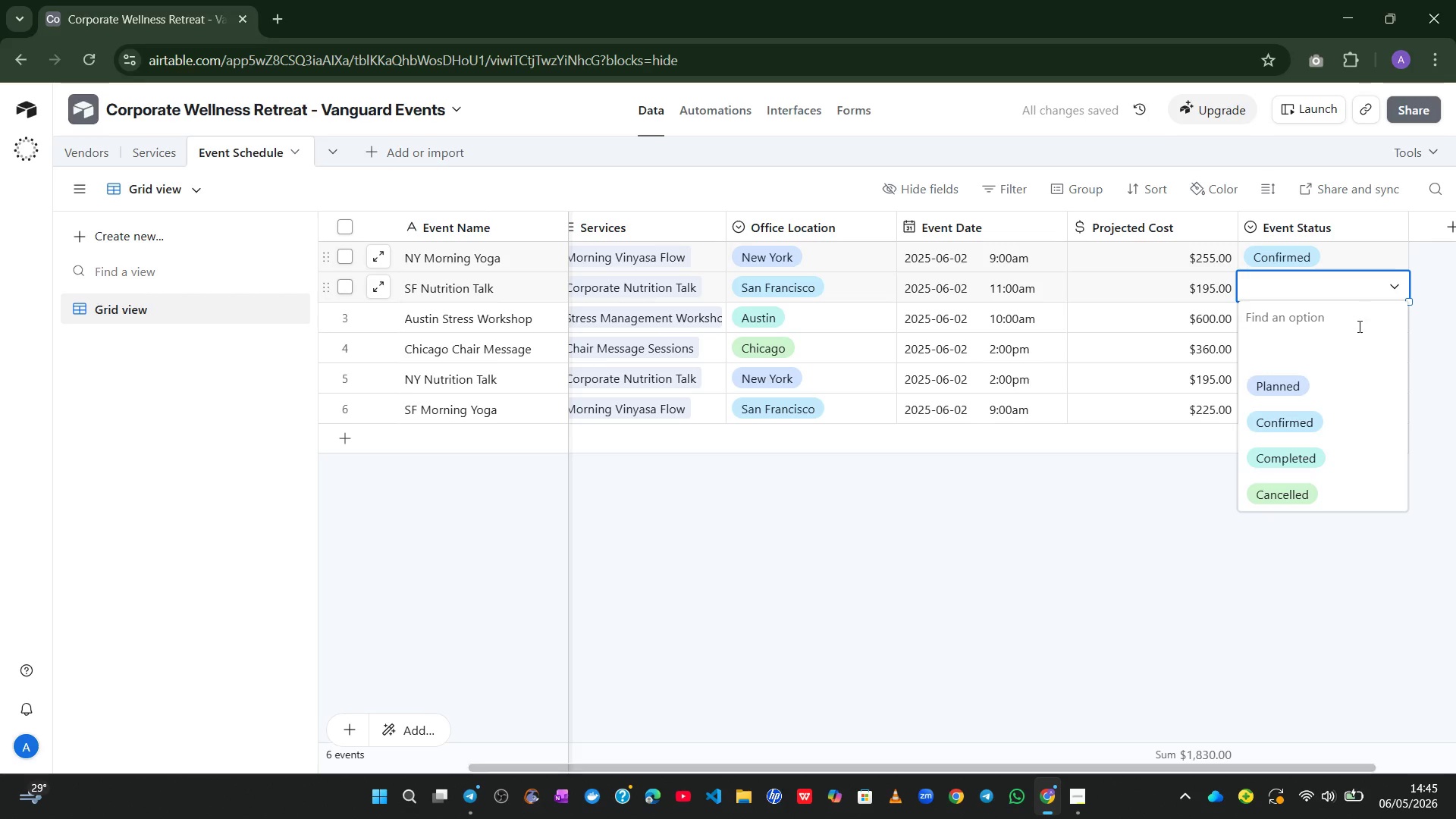 
left_click([1312, 390])
 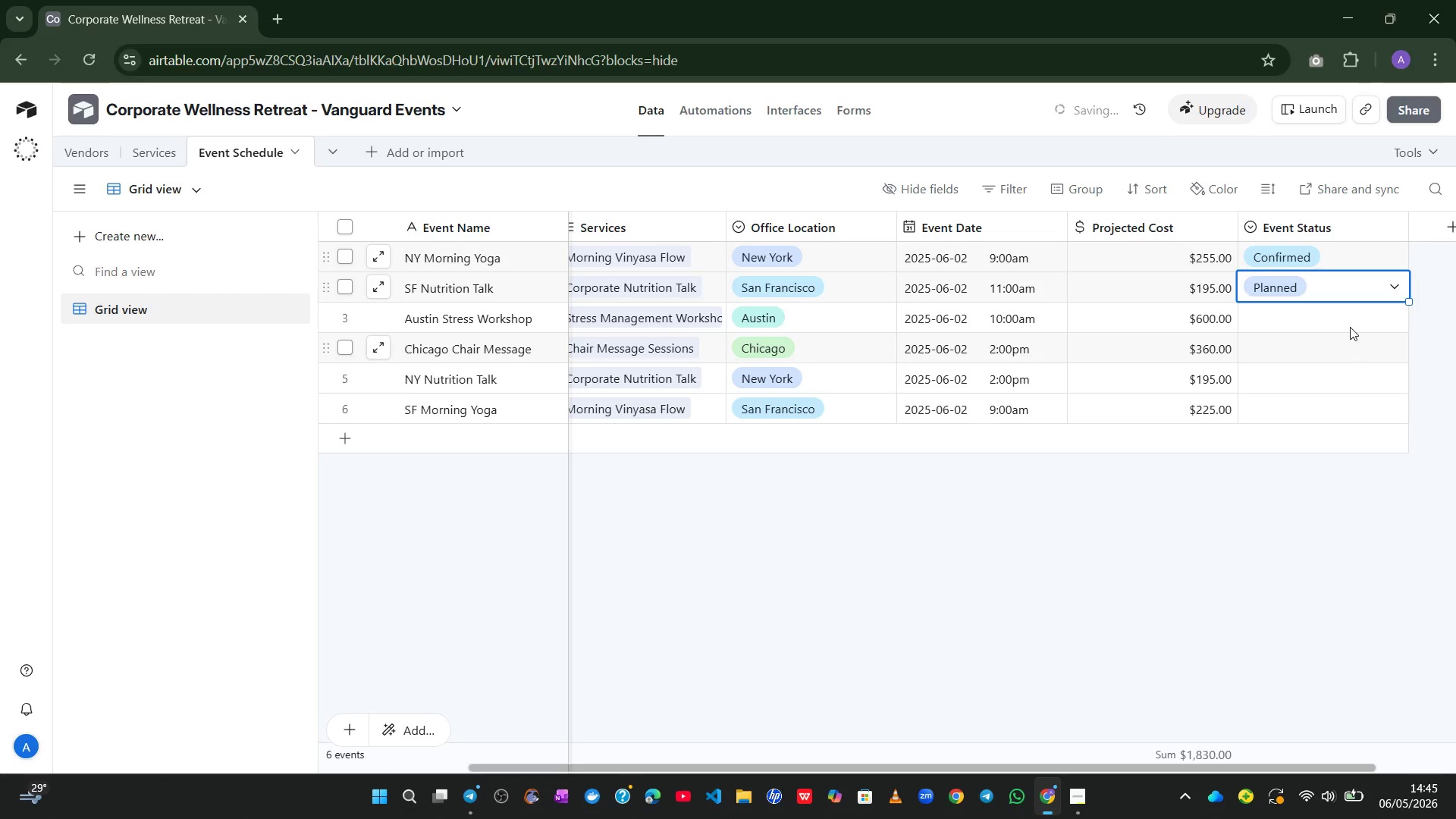 
left_click([1355, 317])
 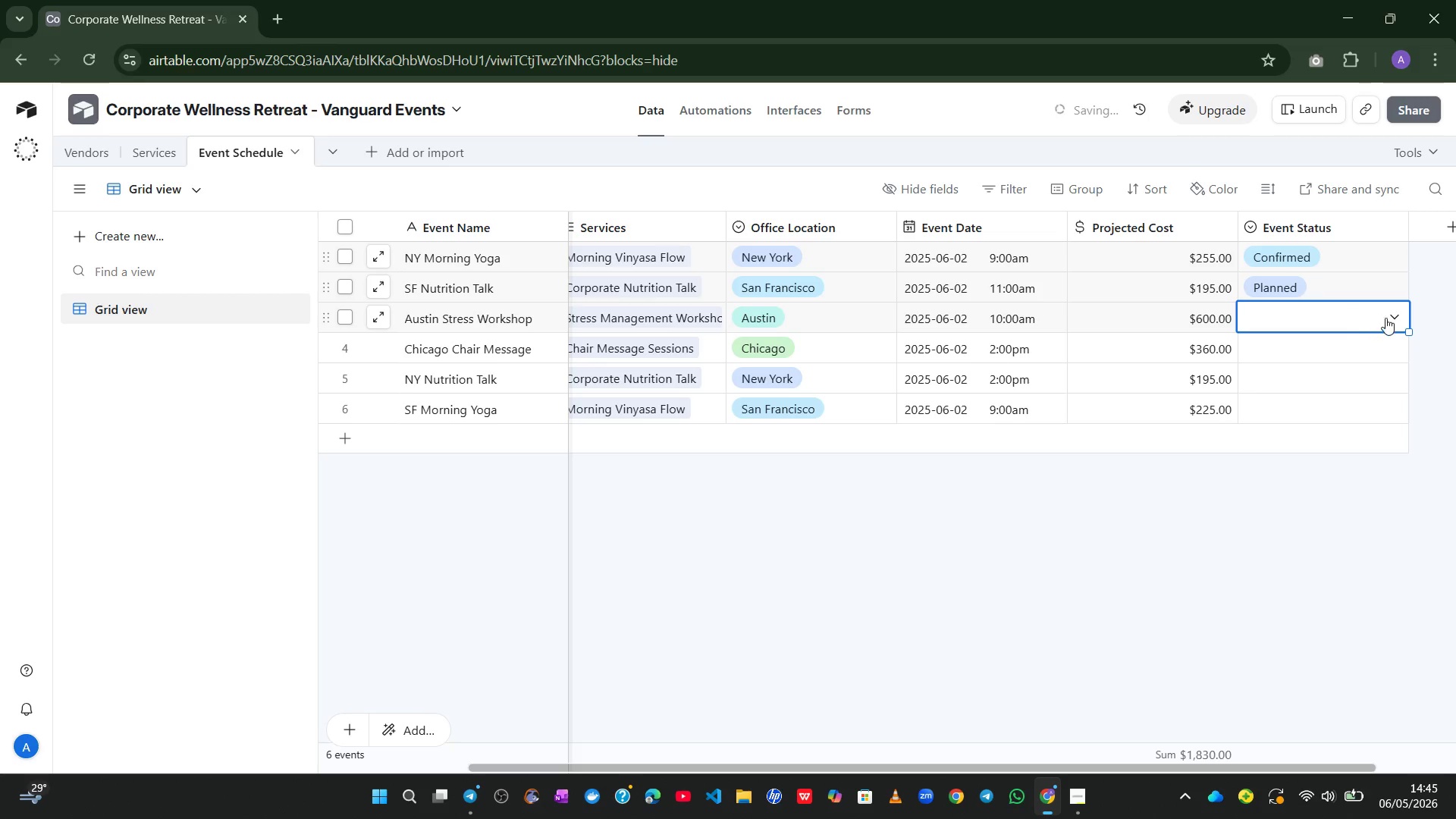 
left_click([1385, 317])
 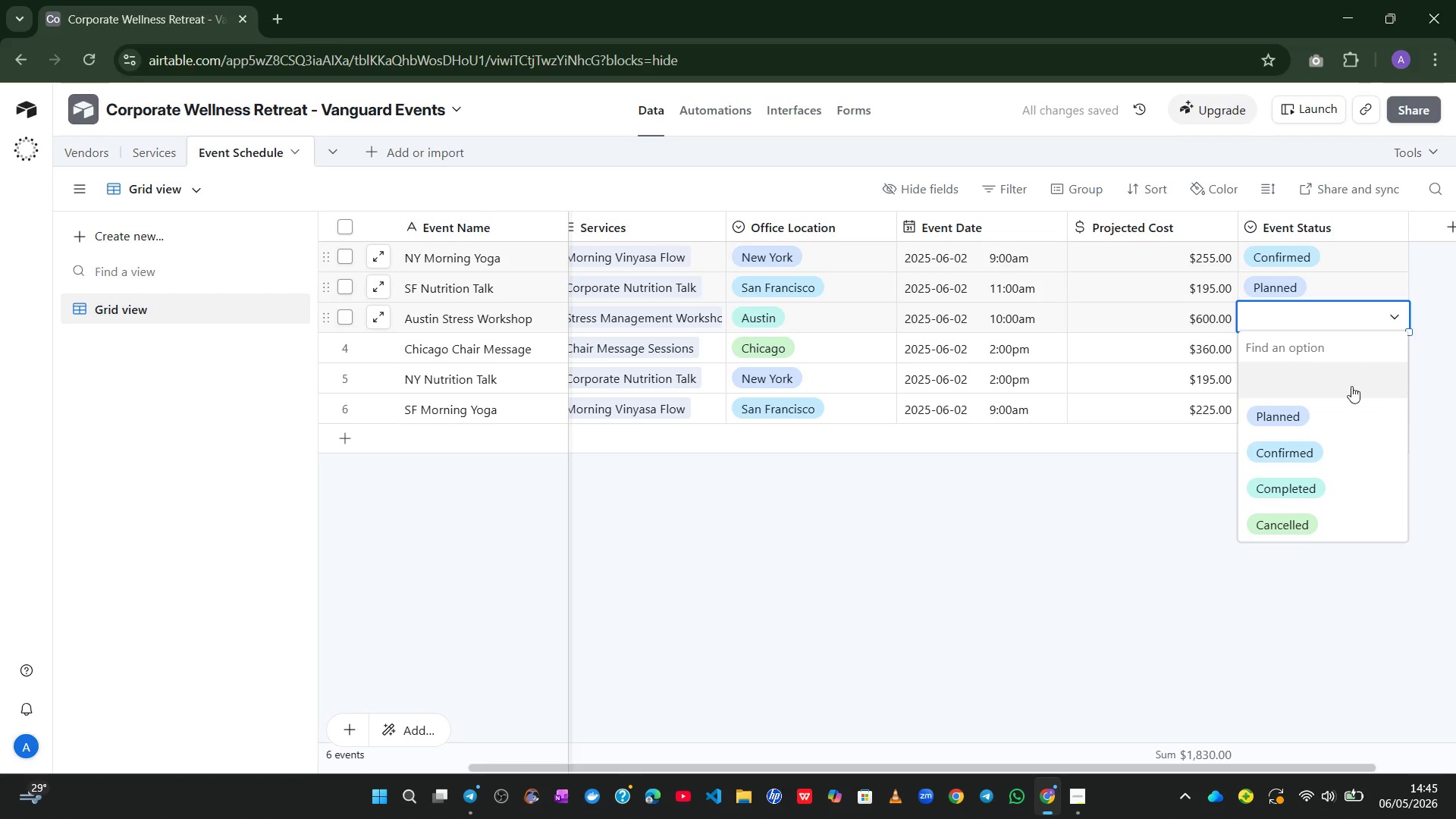 
left_click([1307, 454])
 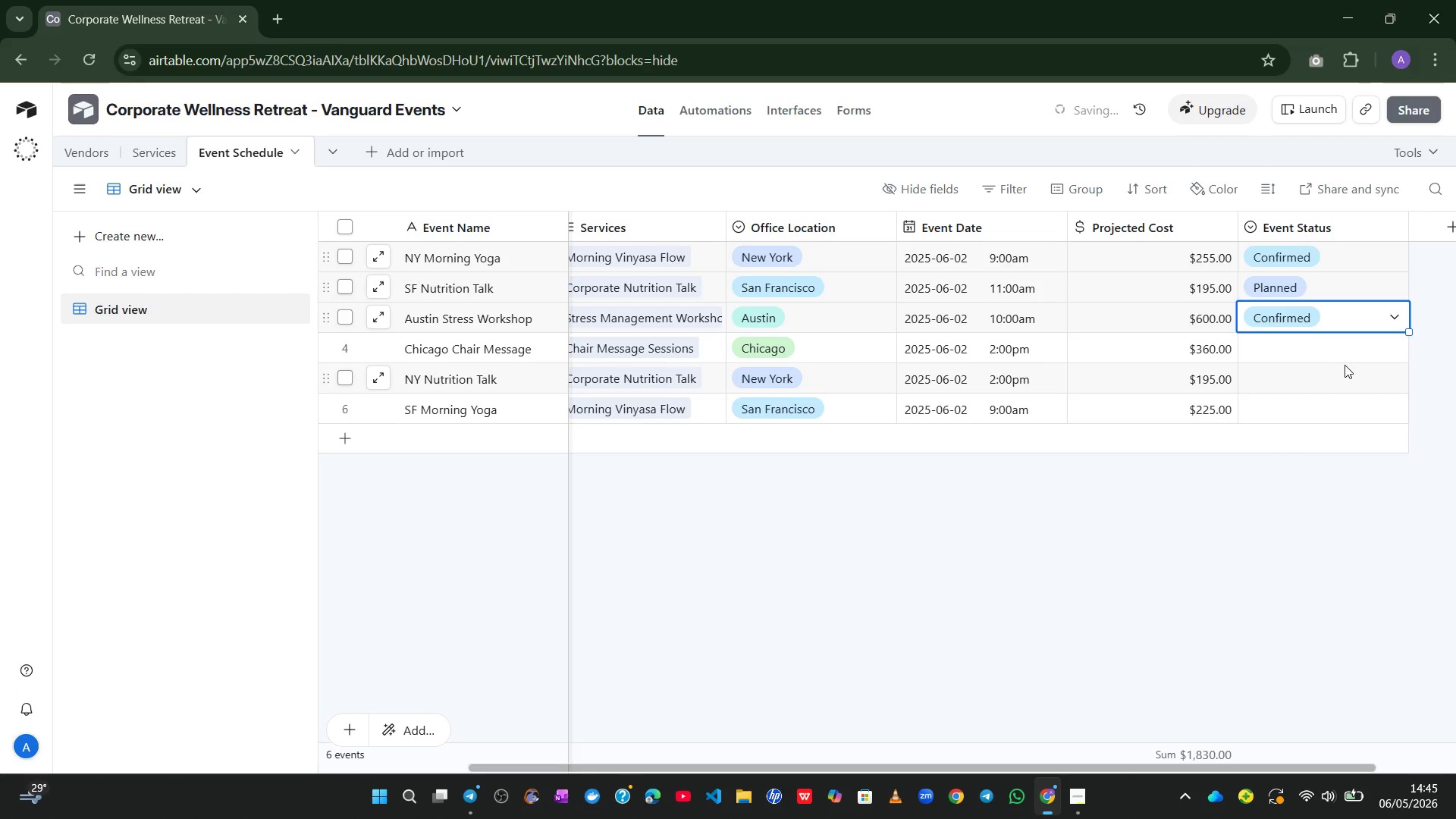 
left_click([1349, 350])
 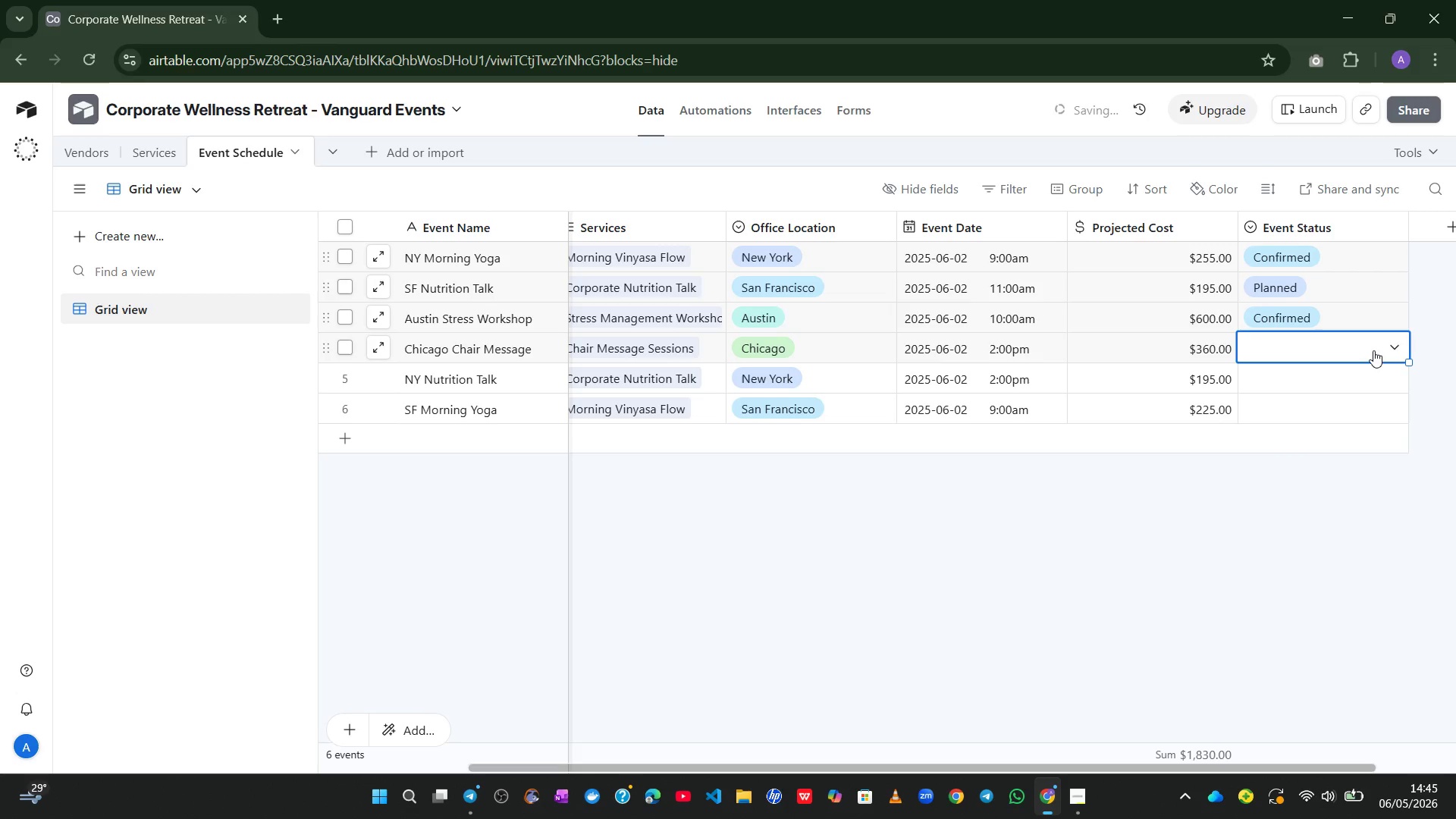 
left_click([1373, 350])
 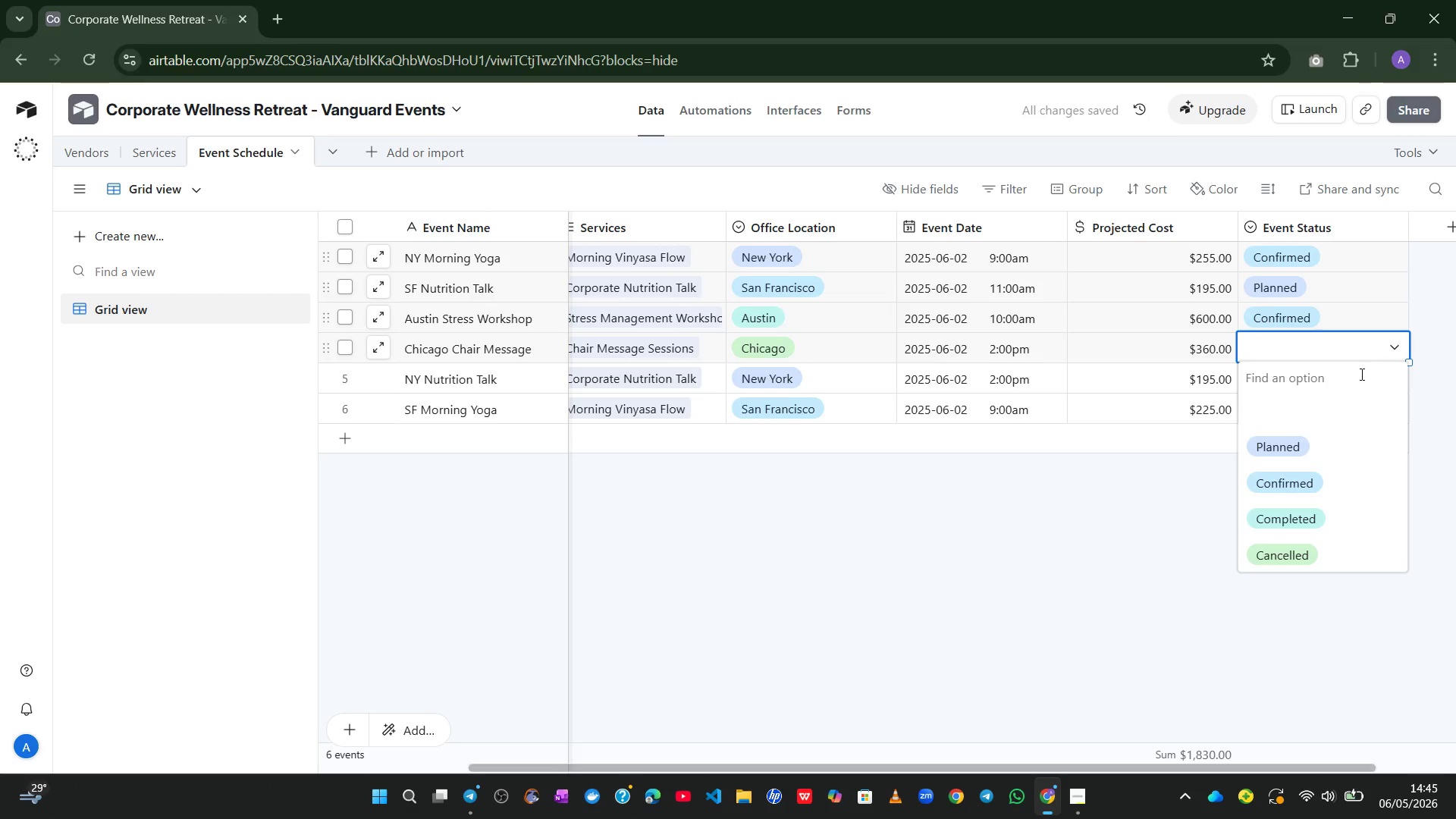 
left_click([1298, 450])
 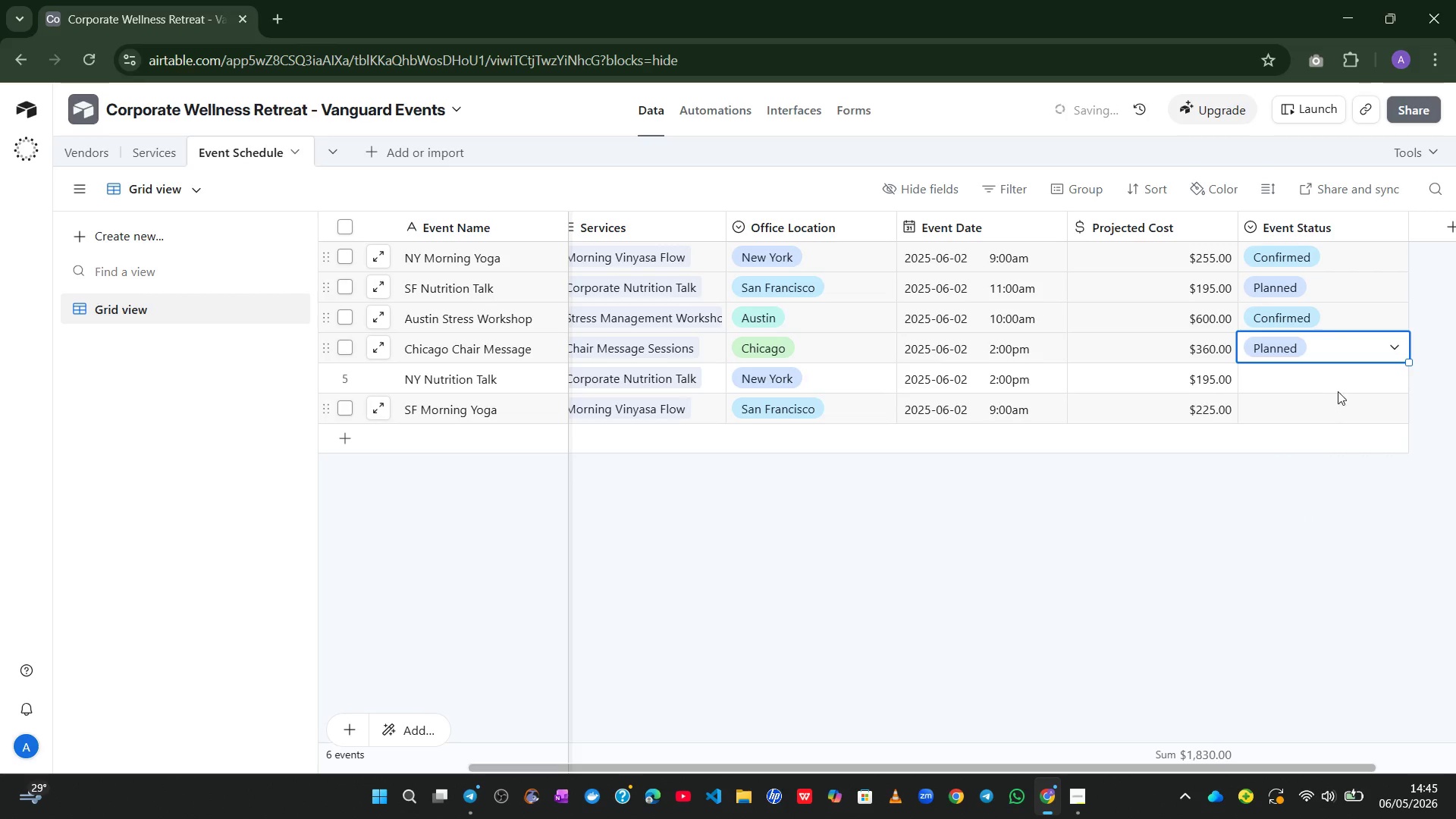 
left_click([1343, 381])
 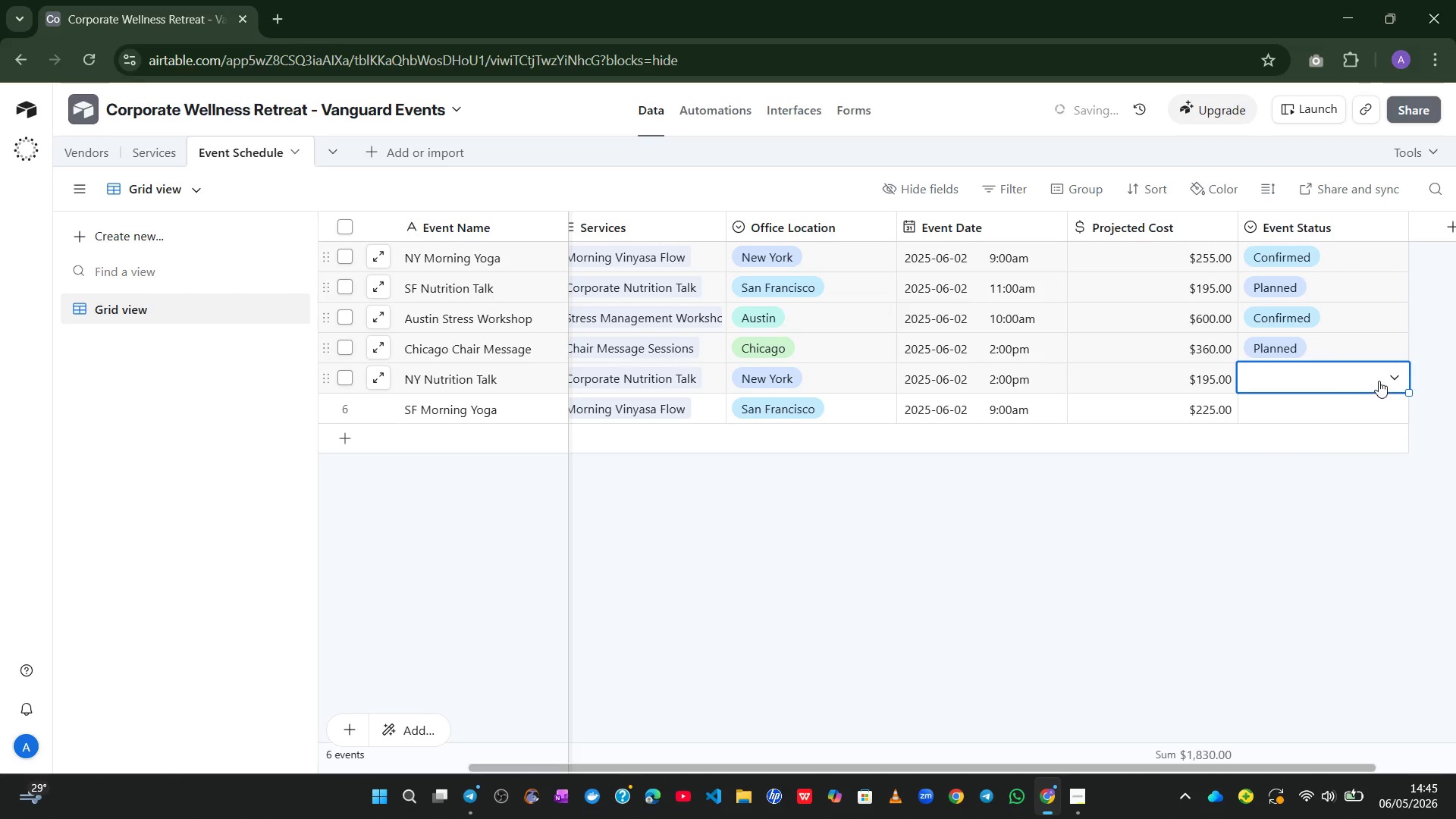 
left_click([1379, 380])
 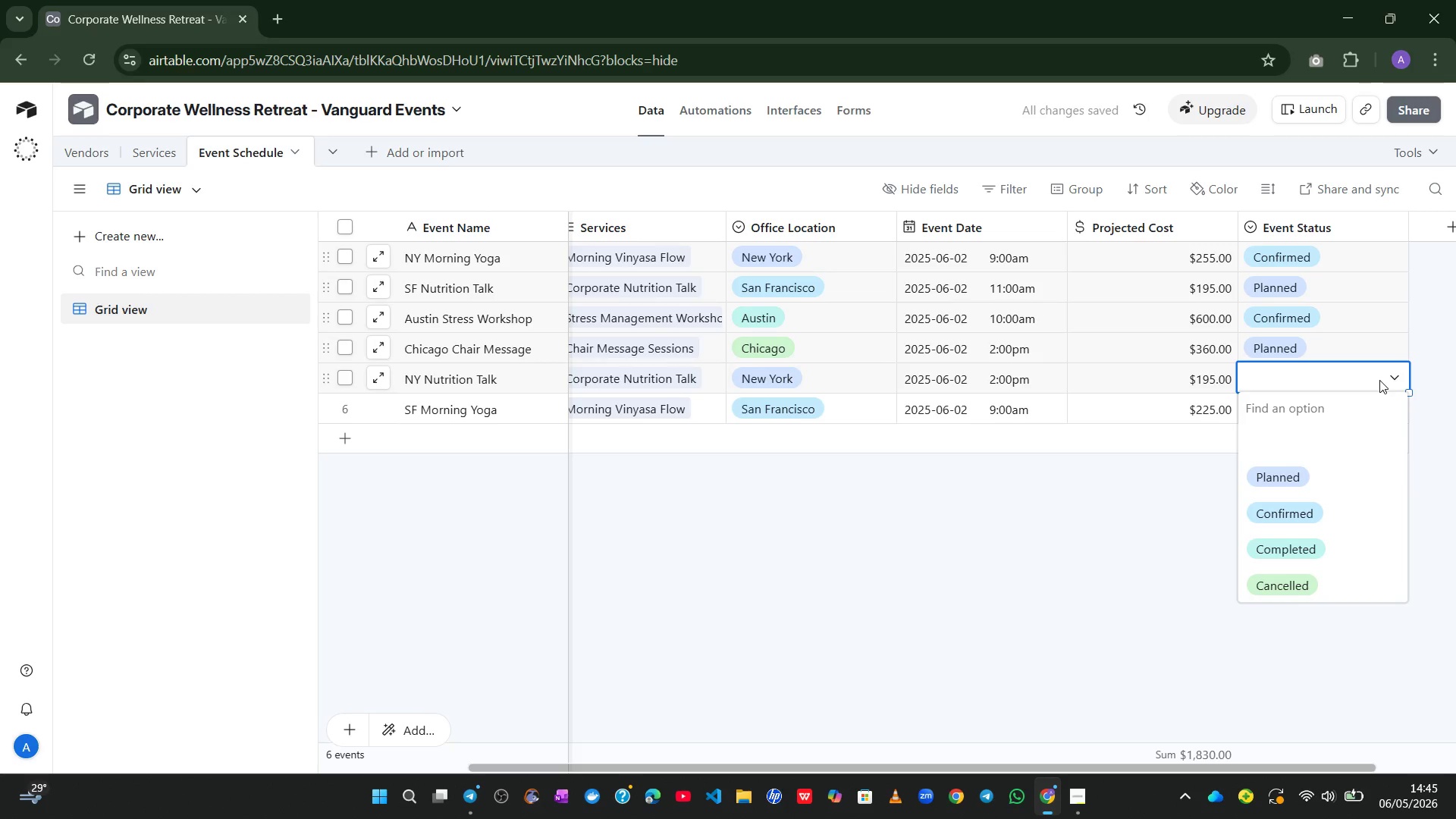 
left_click([1302, 506])
 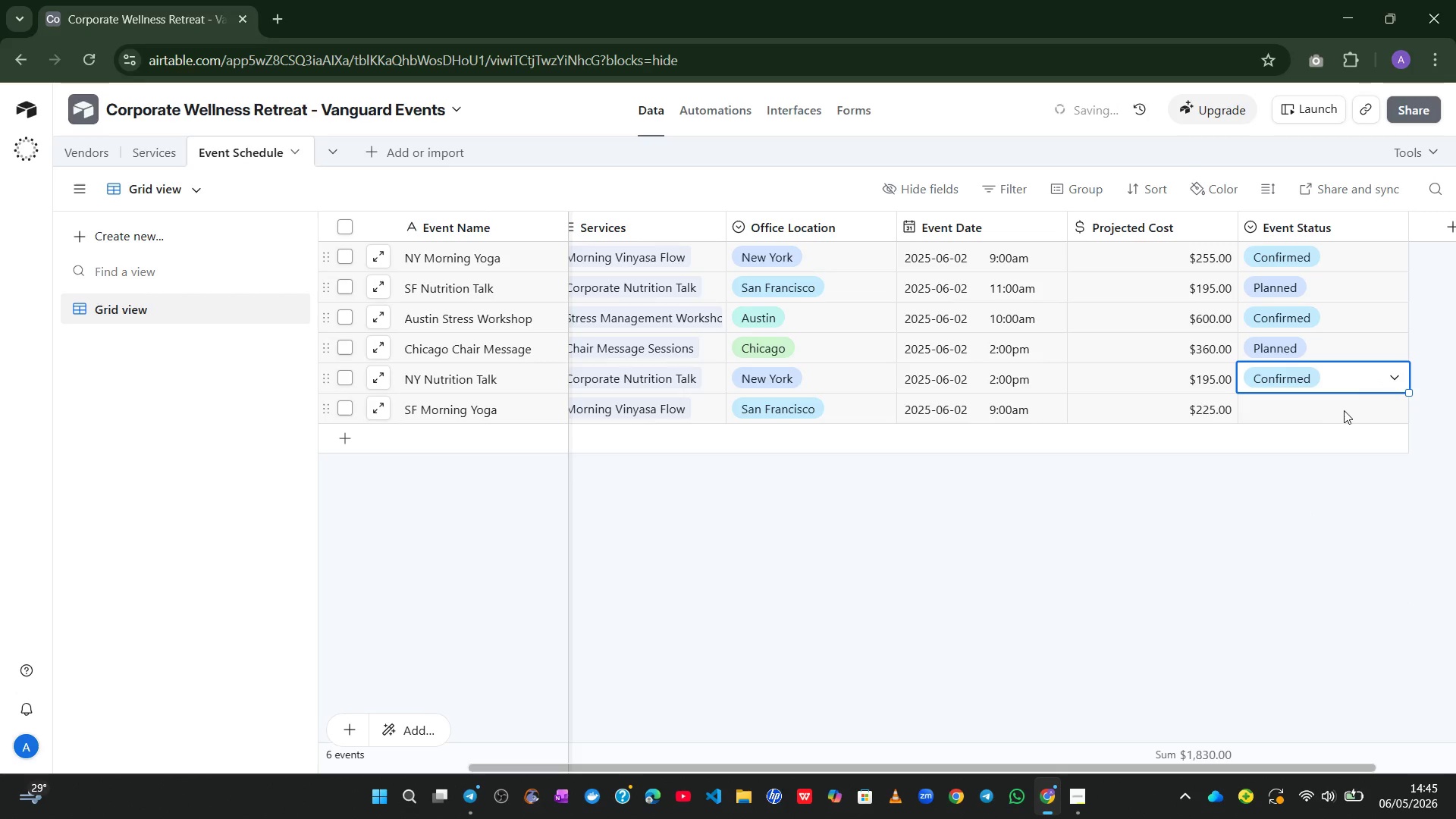 
left_click([1345, 406])
 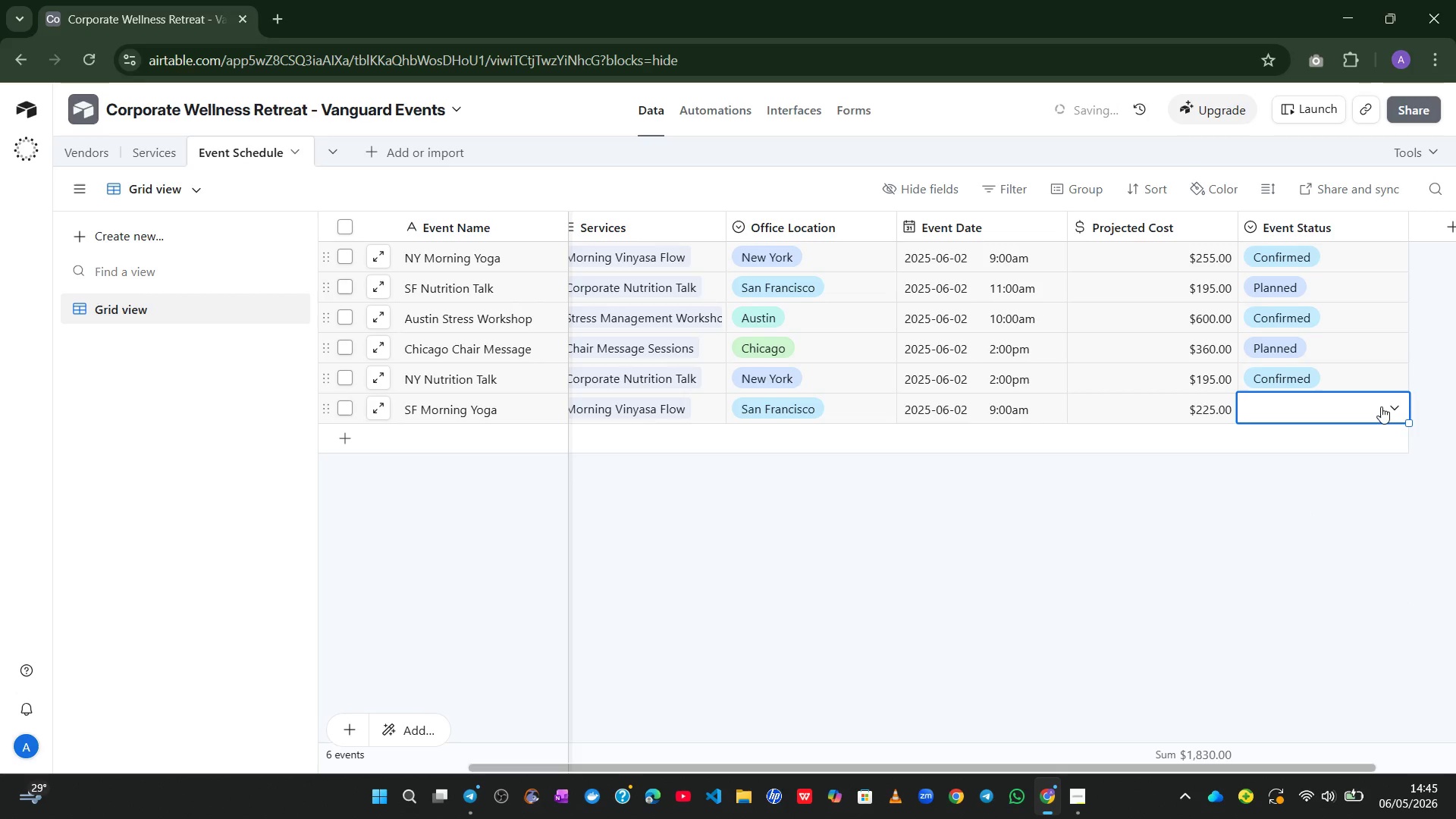 
left_click([1381, 406])
 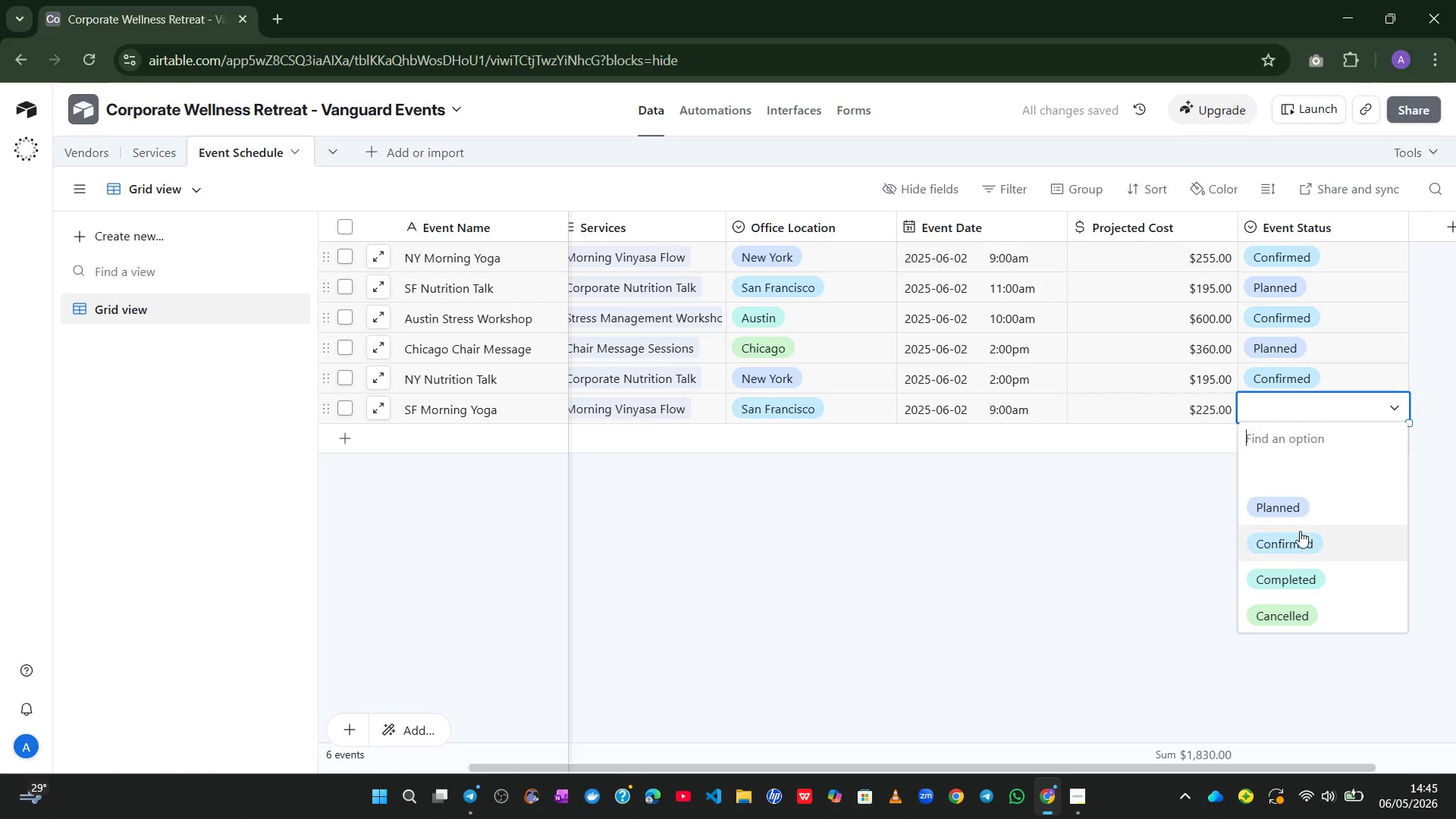 
left_click([1297, 501])
 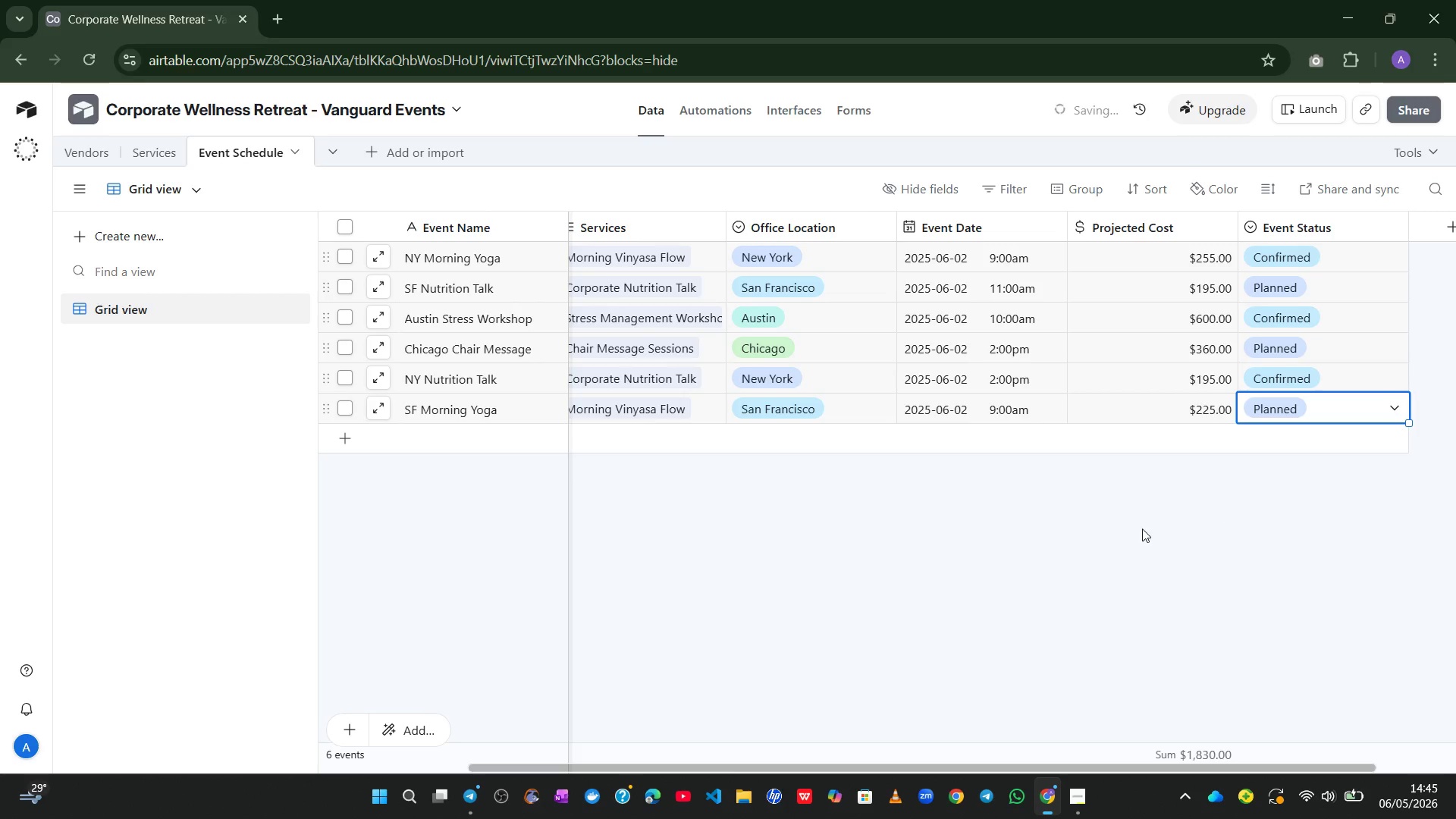 
left_click([1142, 529])
 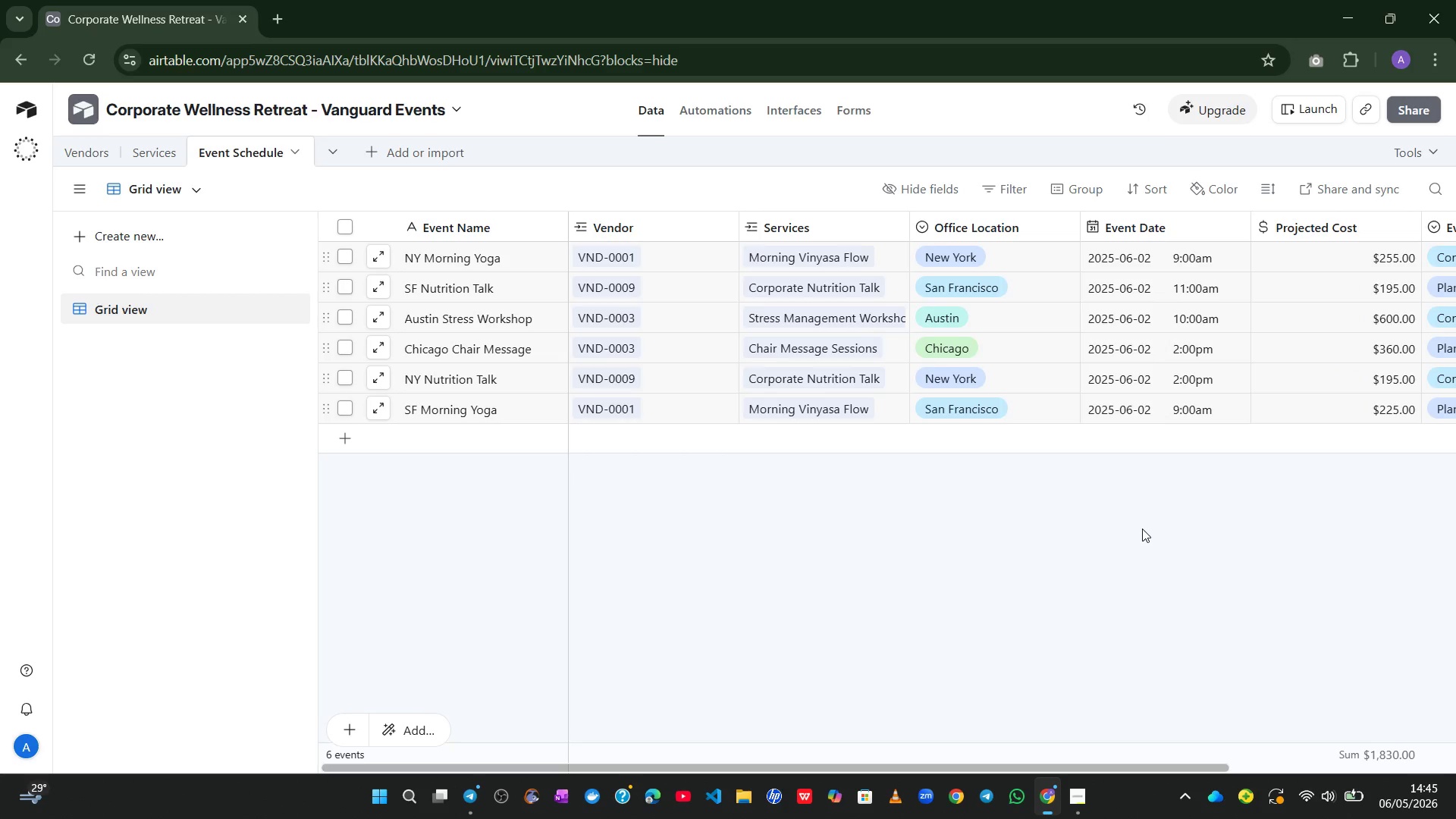 
wait(25.0)
 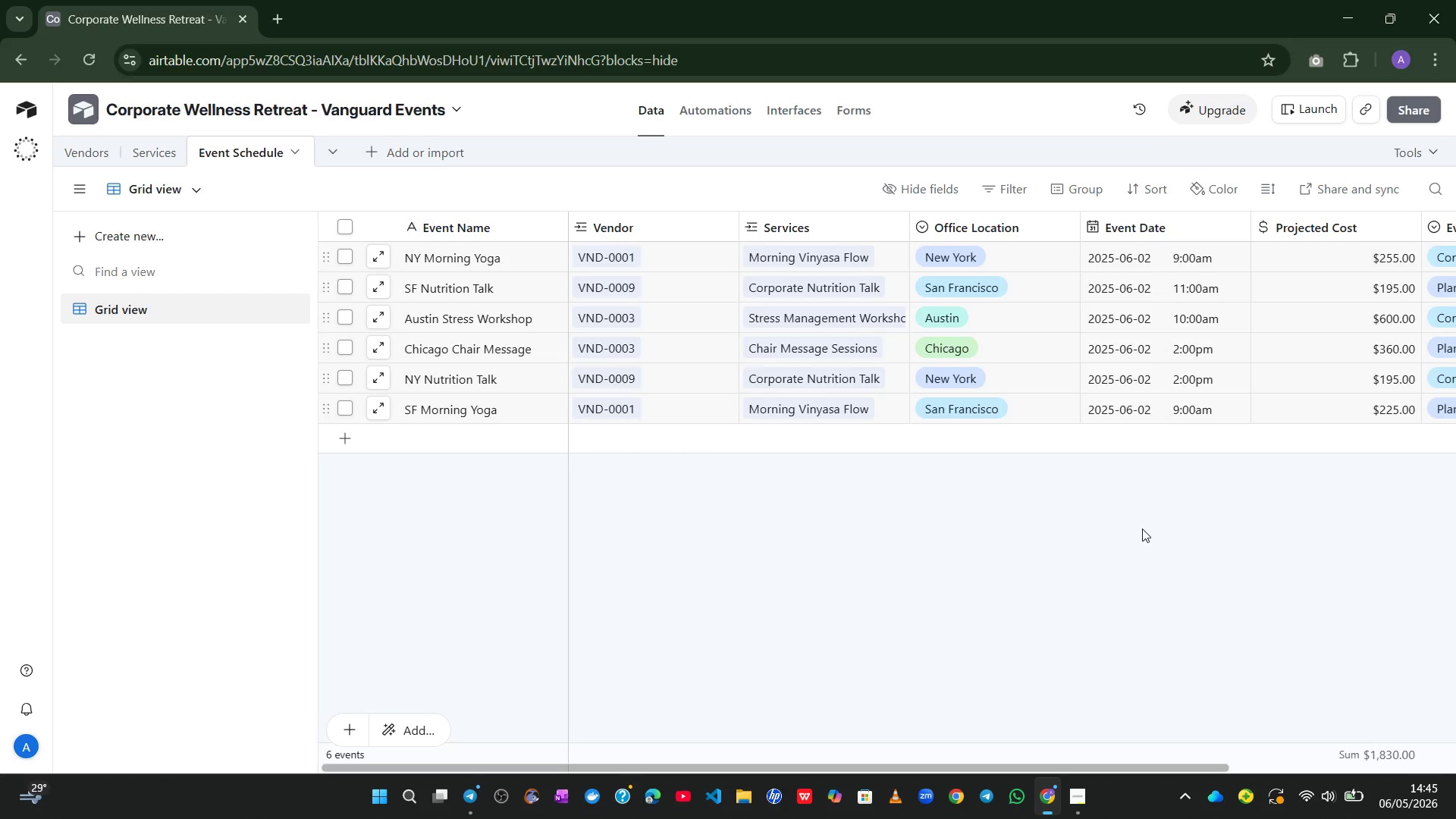 
left_click([990, 585])
 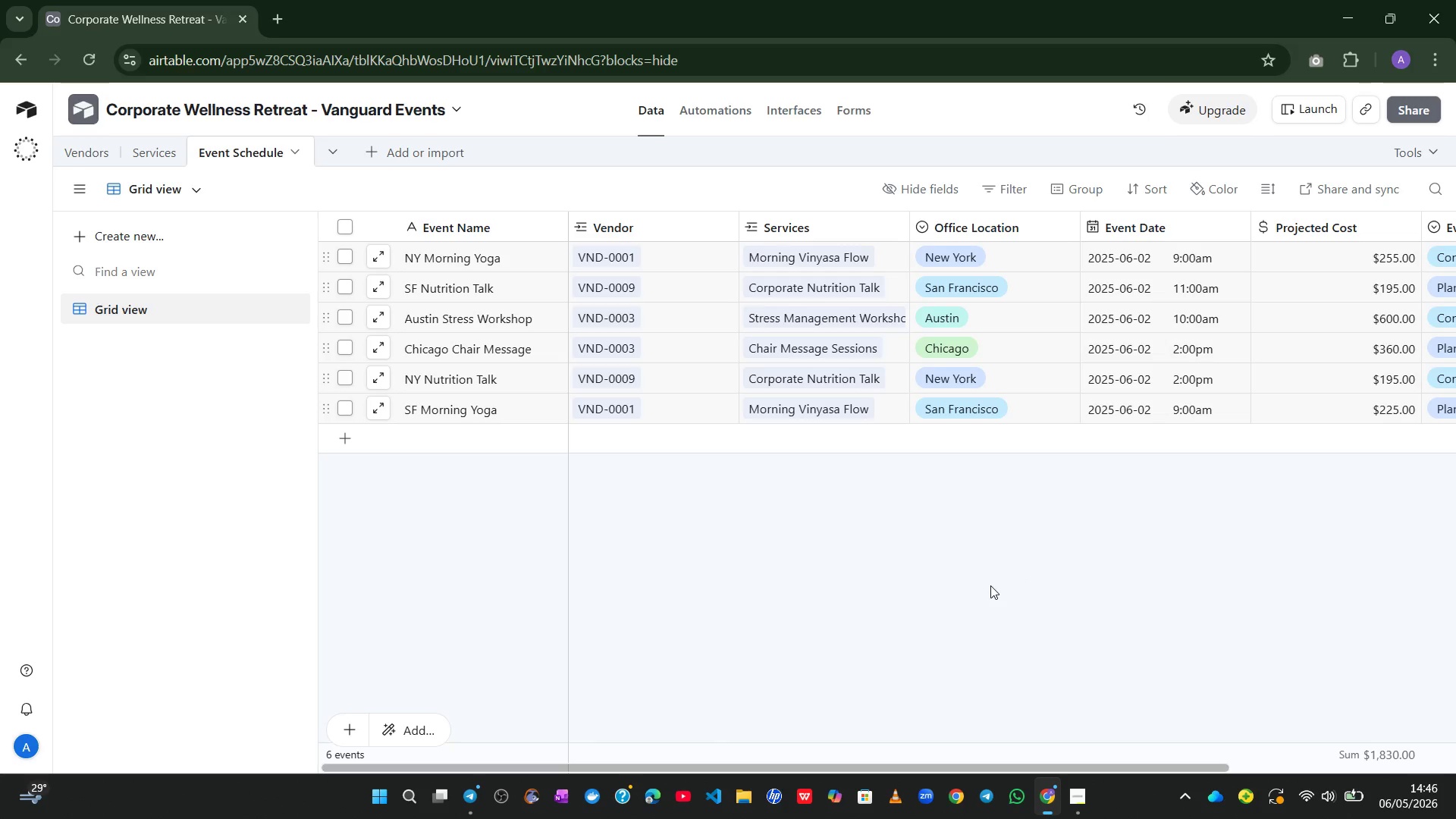 
left_click([990, 585])
 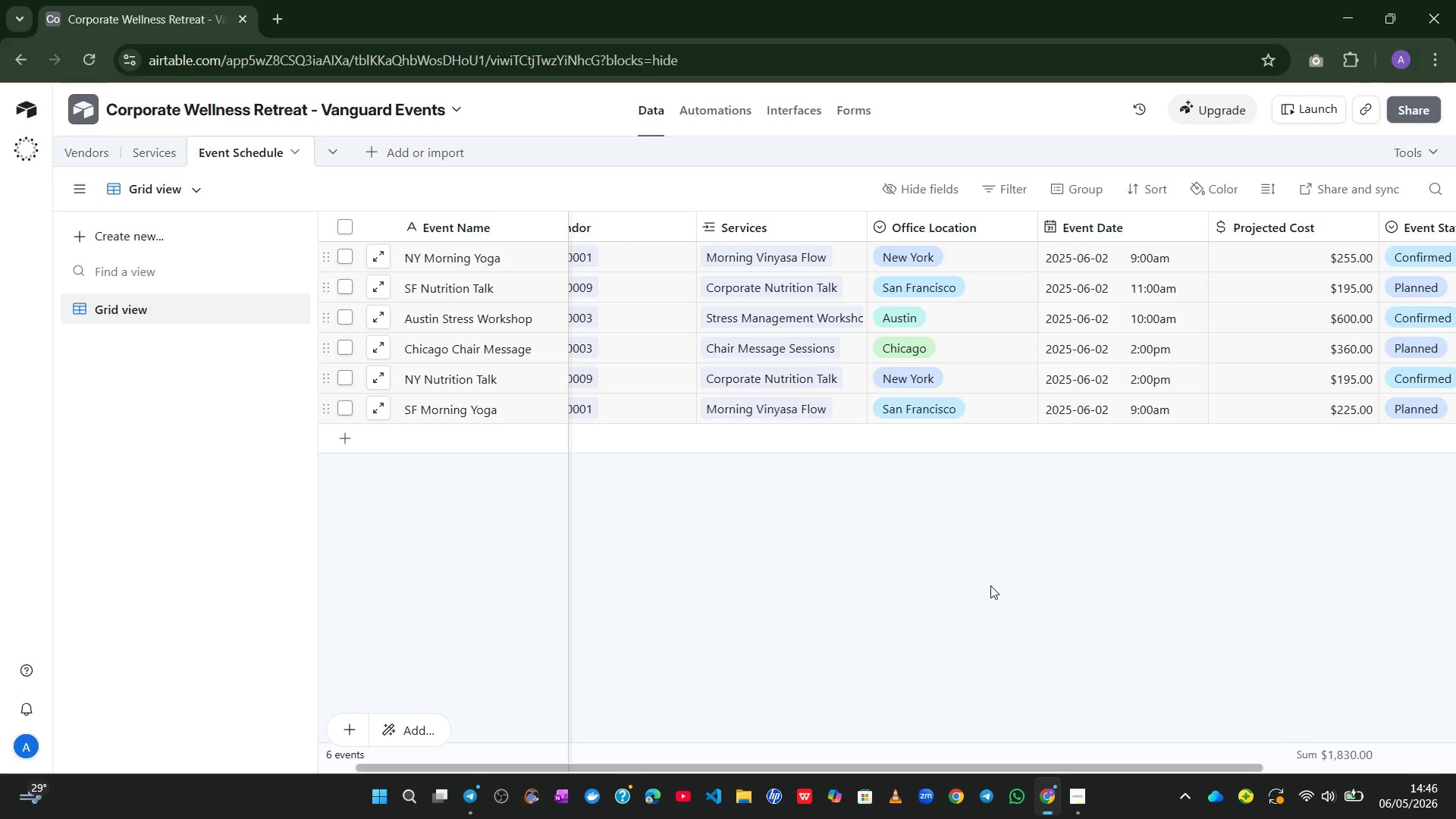 
wait(19.3)
 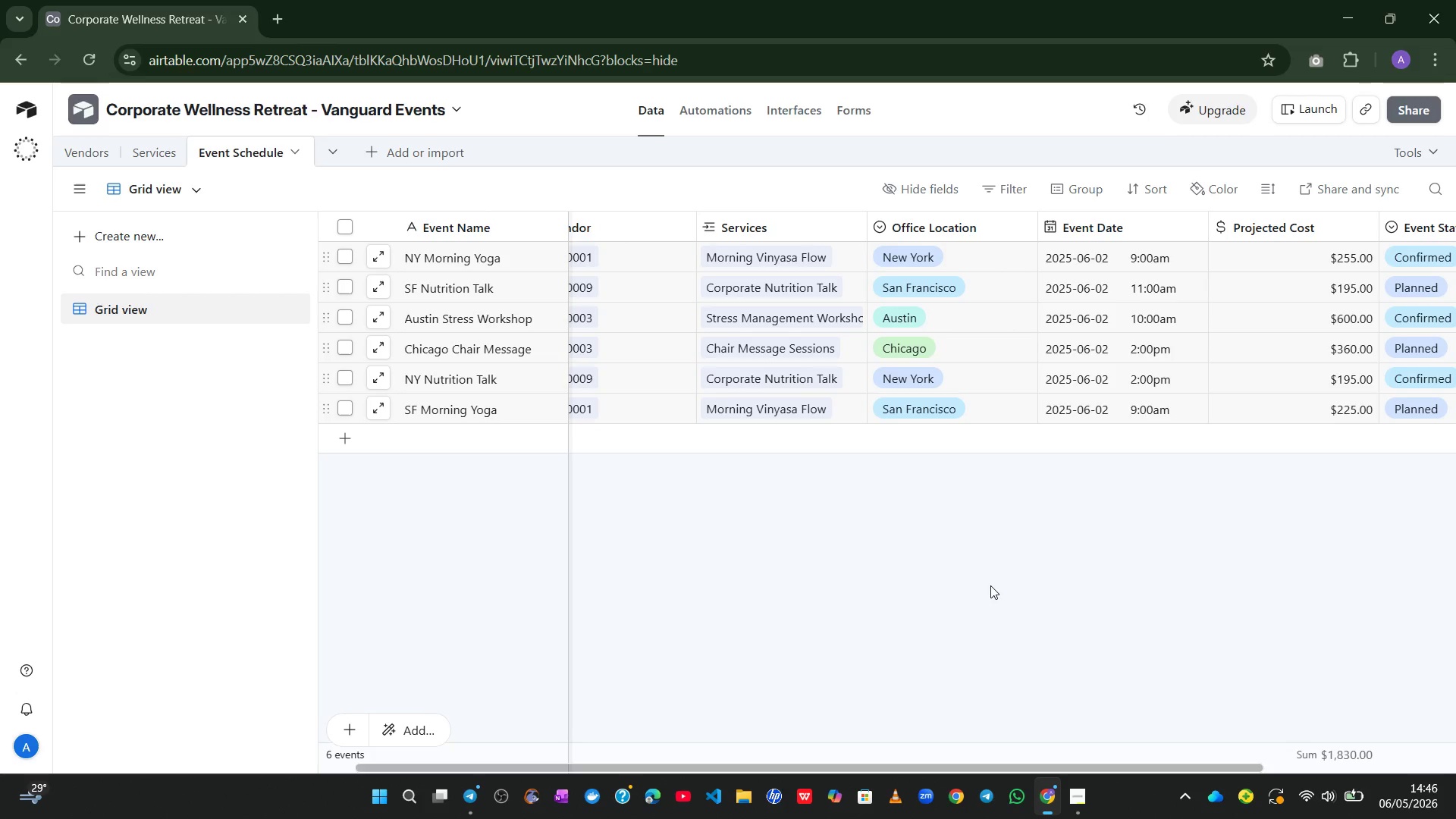 
left_click([1373, 221])
 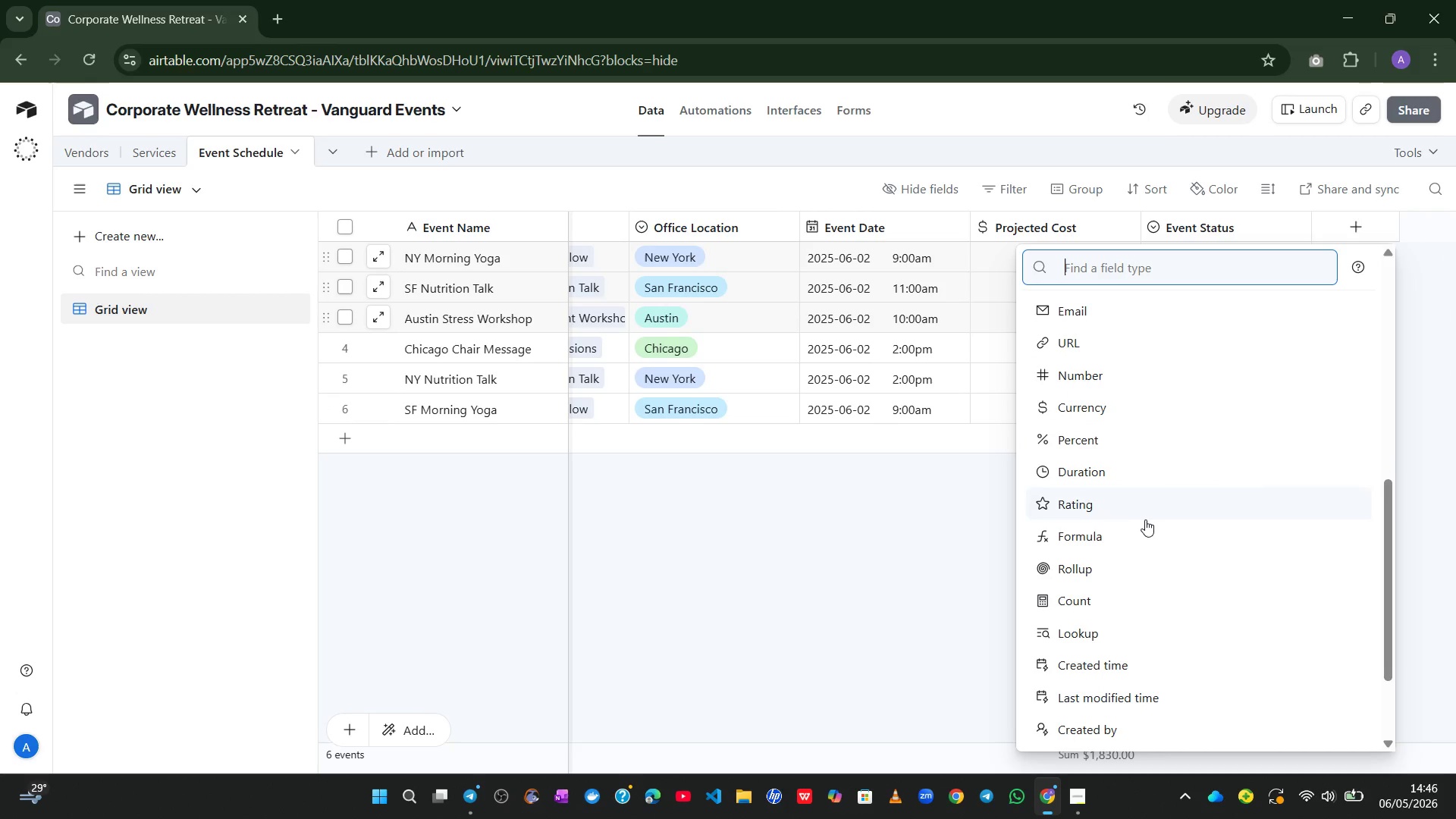 
wait(7.73)
 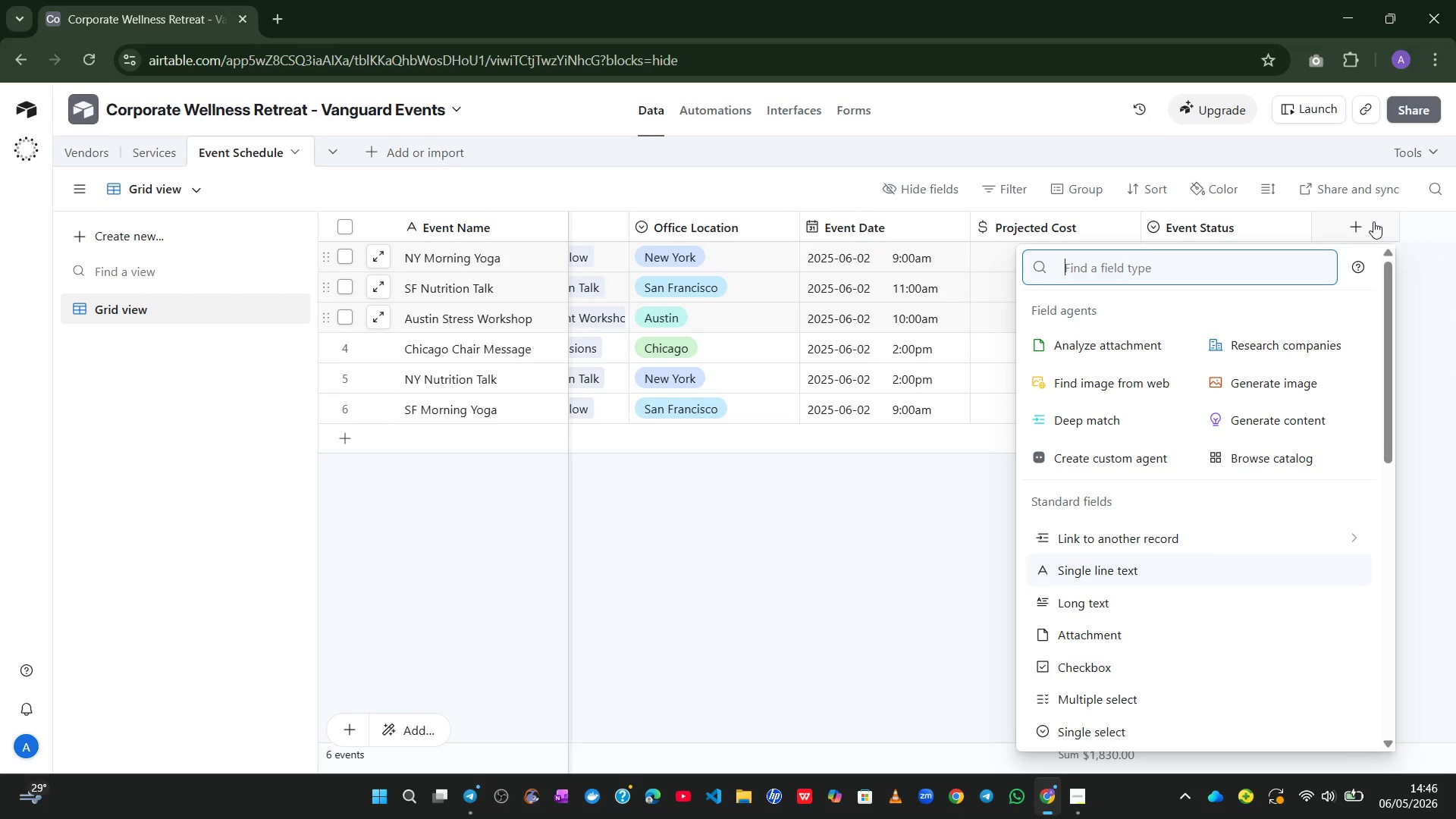 
left_click([1133, 540])
 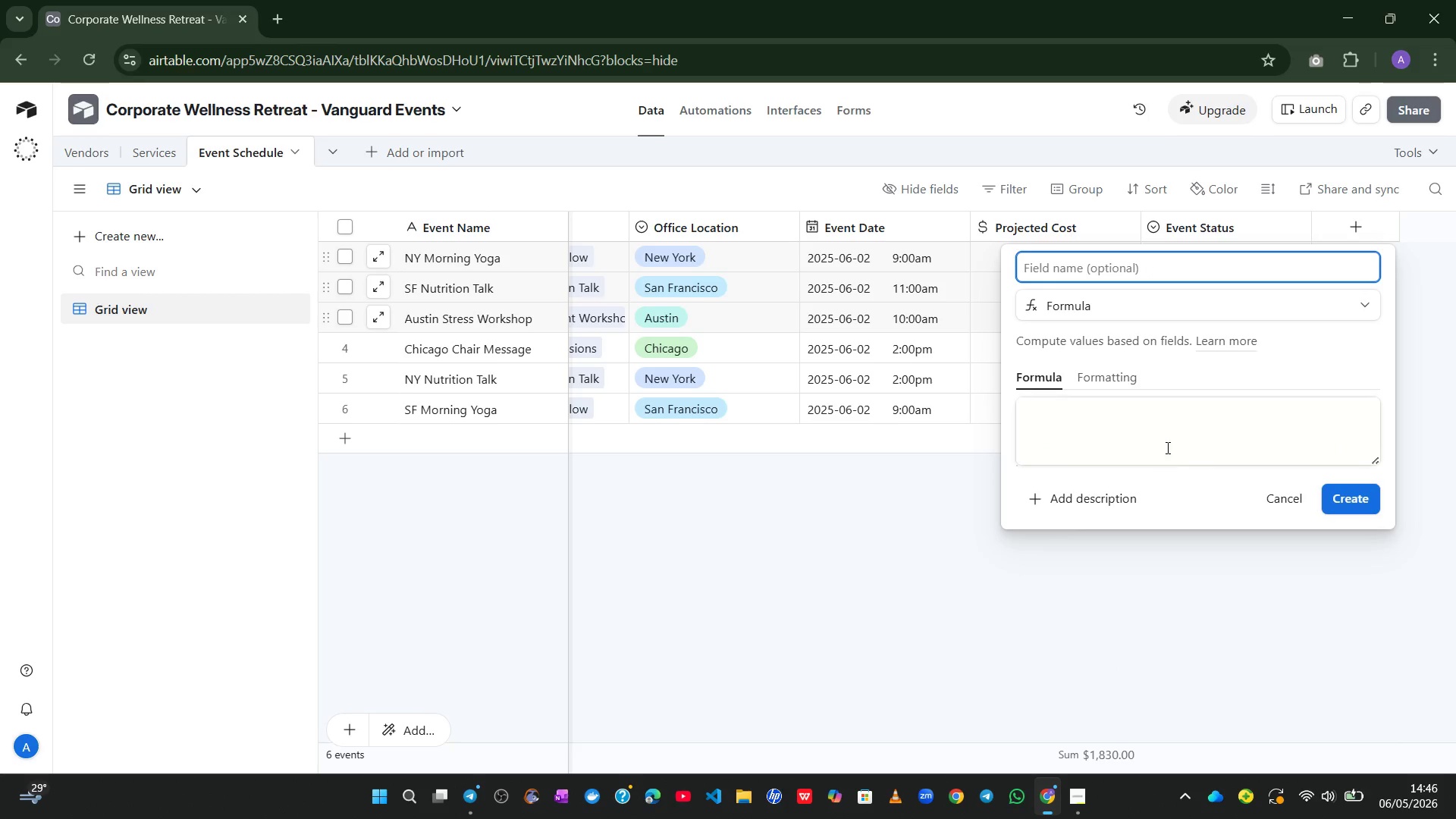 
left_click([1147, 430])
 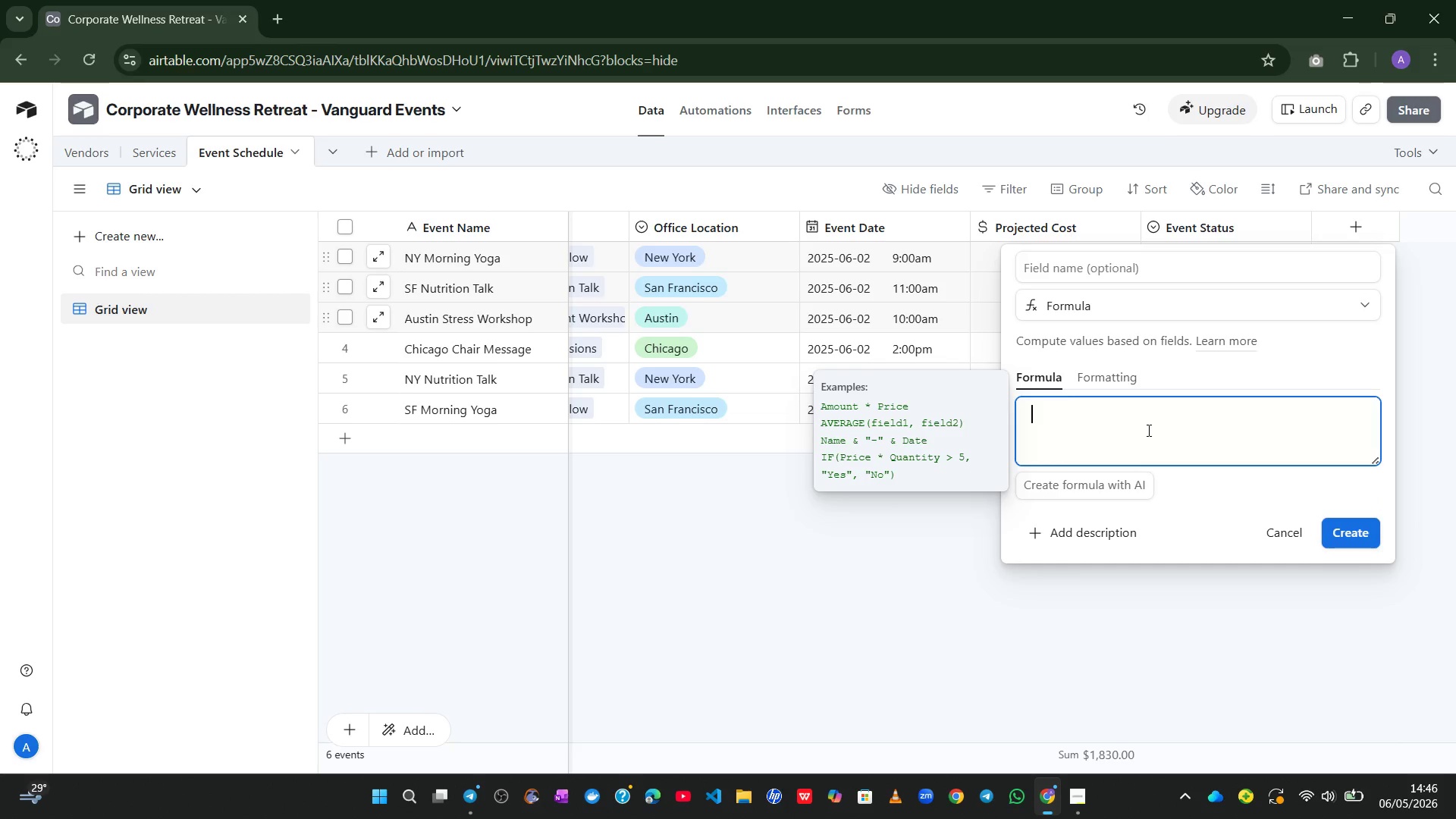 
type(150000)
 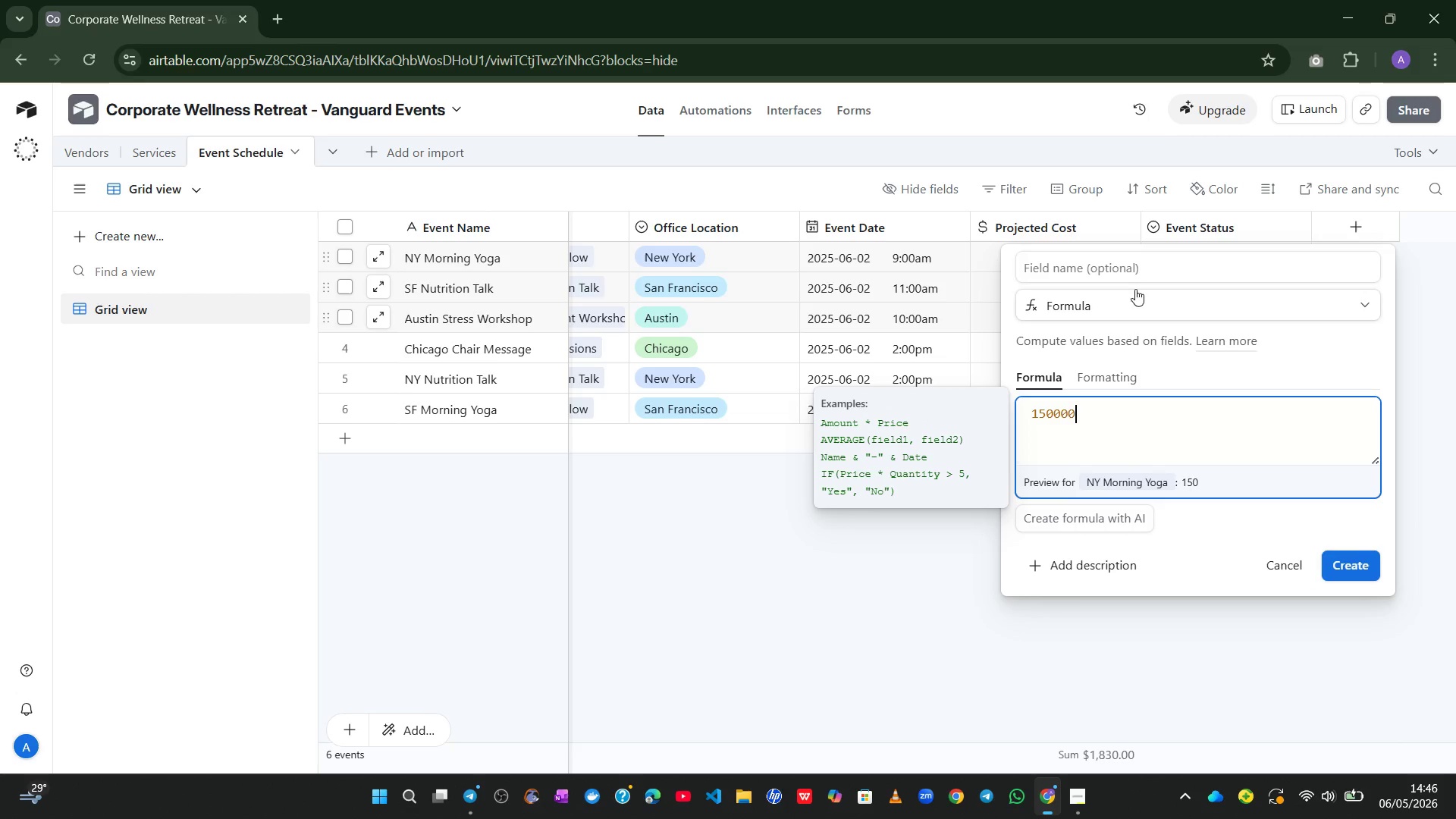 
left_click([1119, 261])
 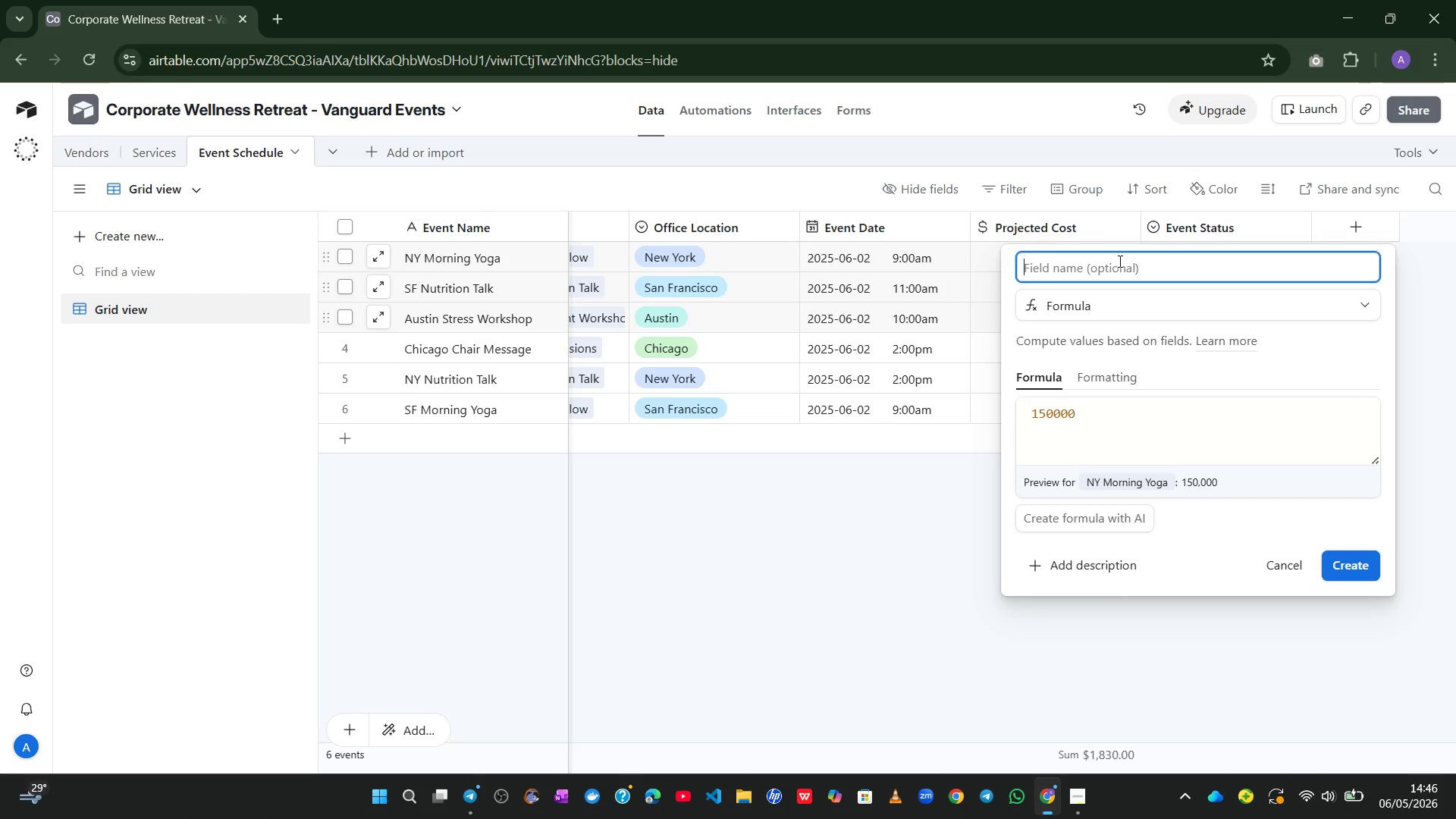 
type(Location Budget)
 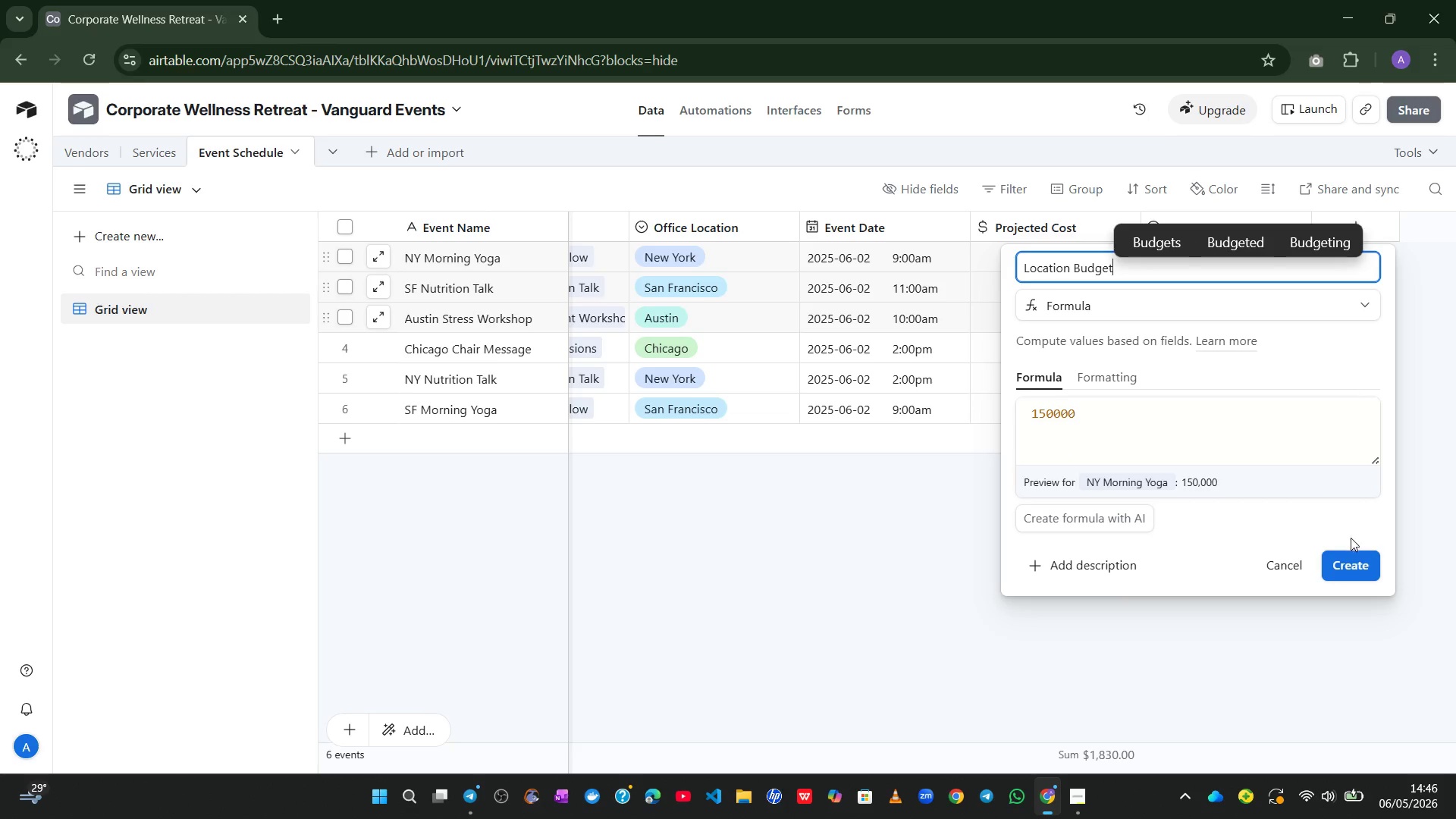 
left_click([1348, 557])
 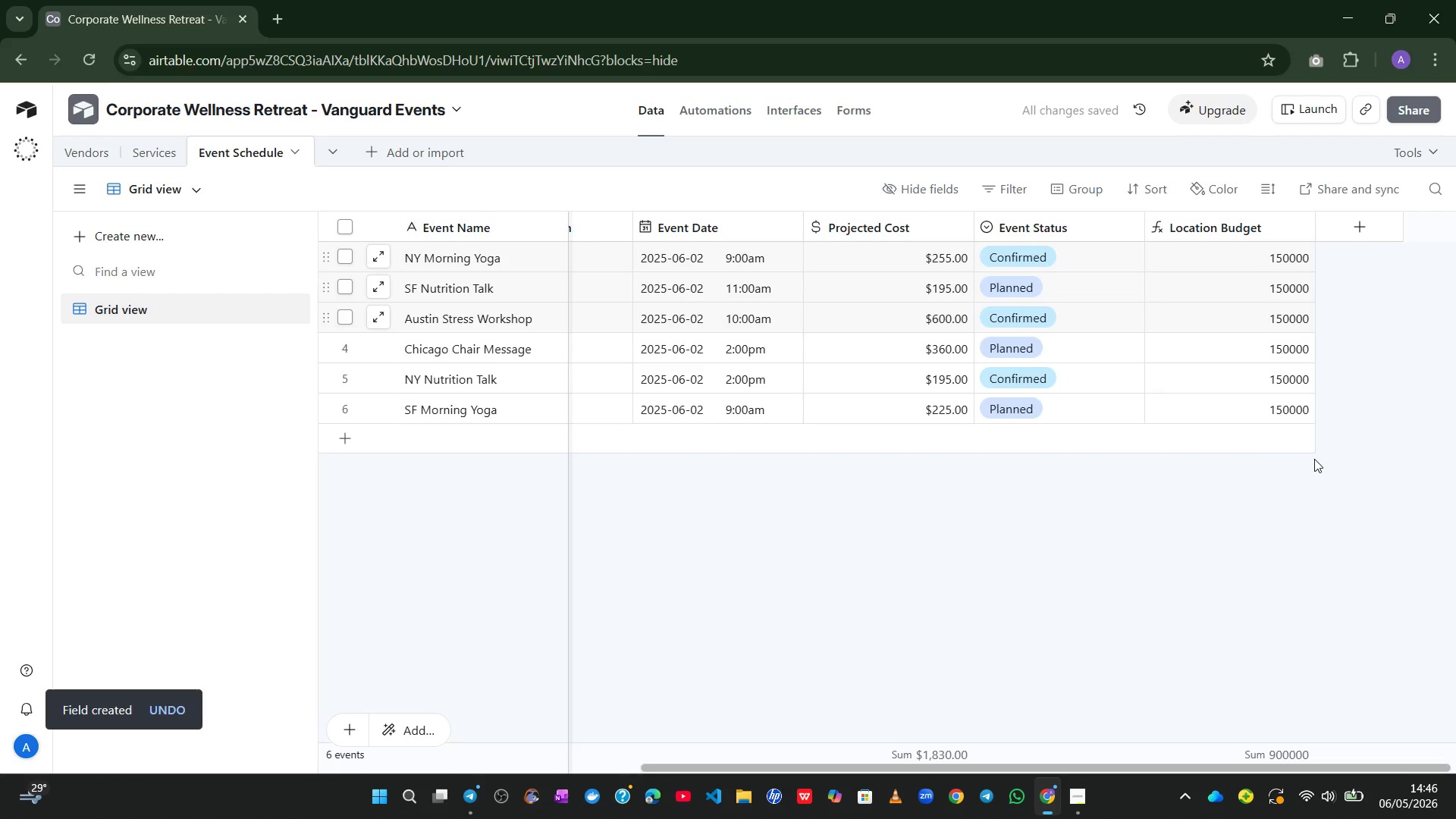 
wait(12.58)
 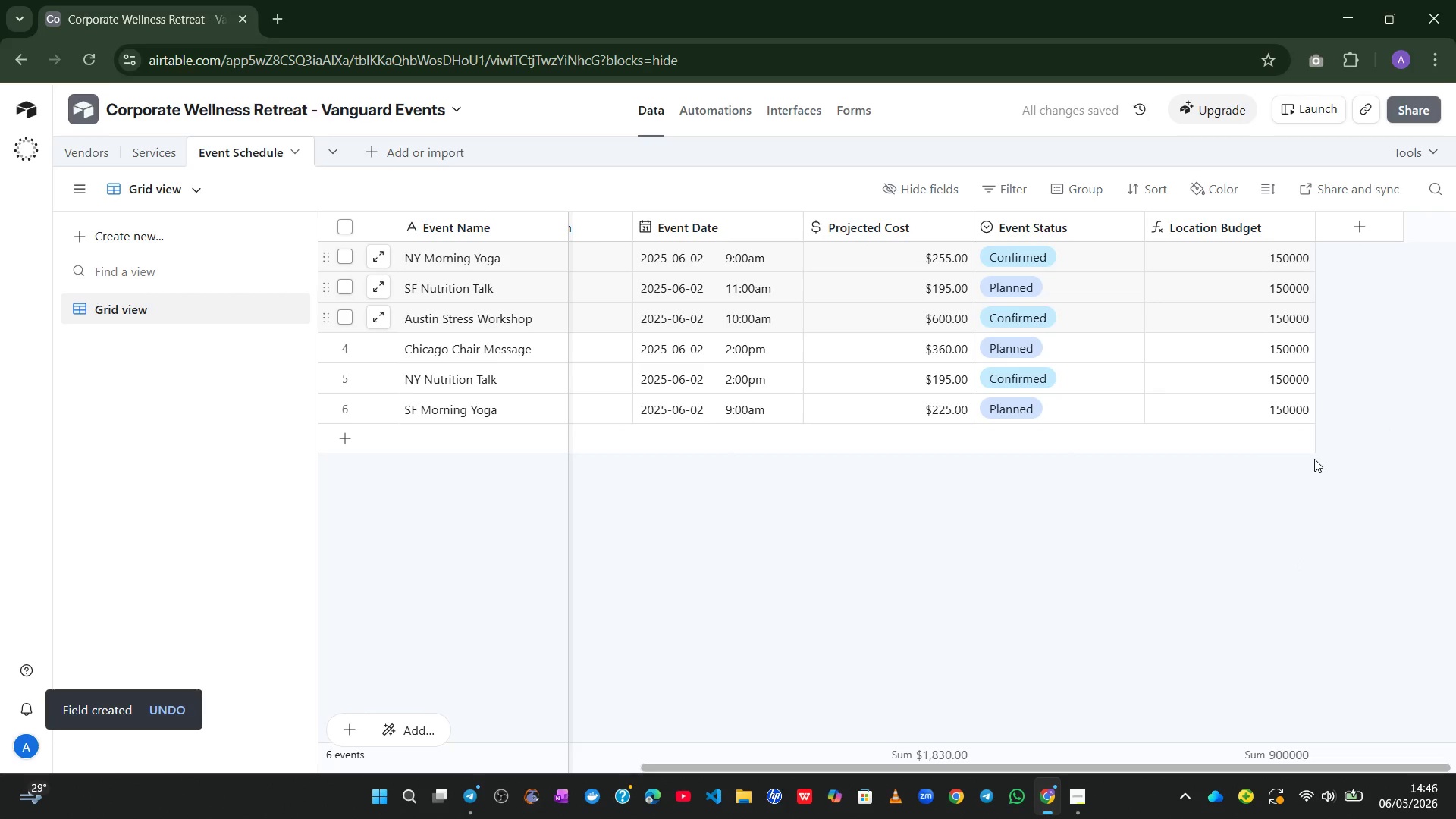 
left_click([86, 157])
 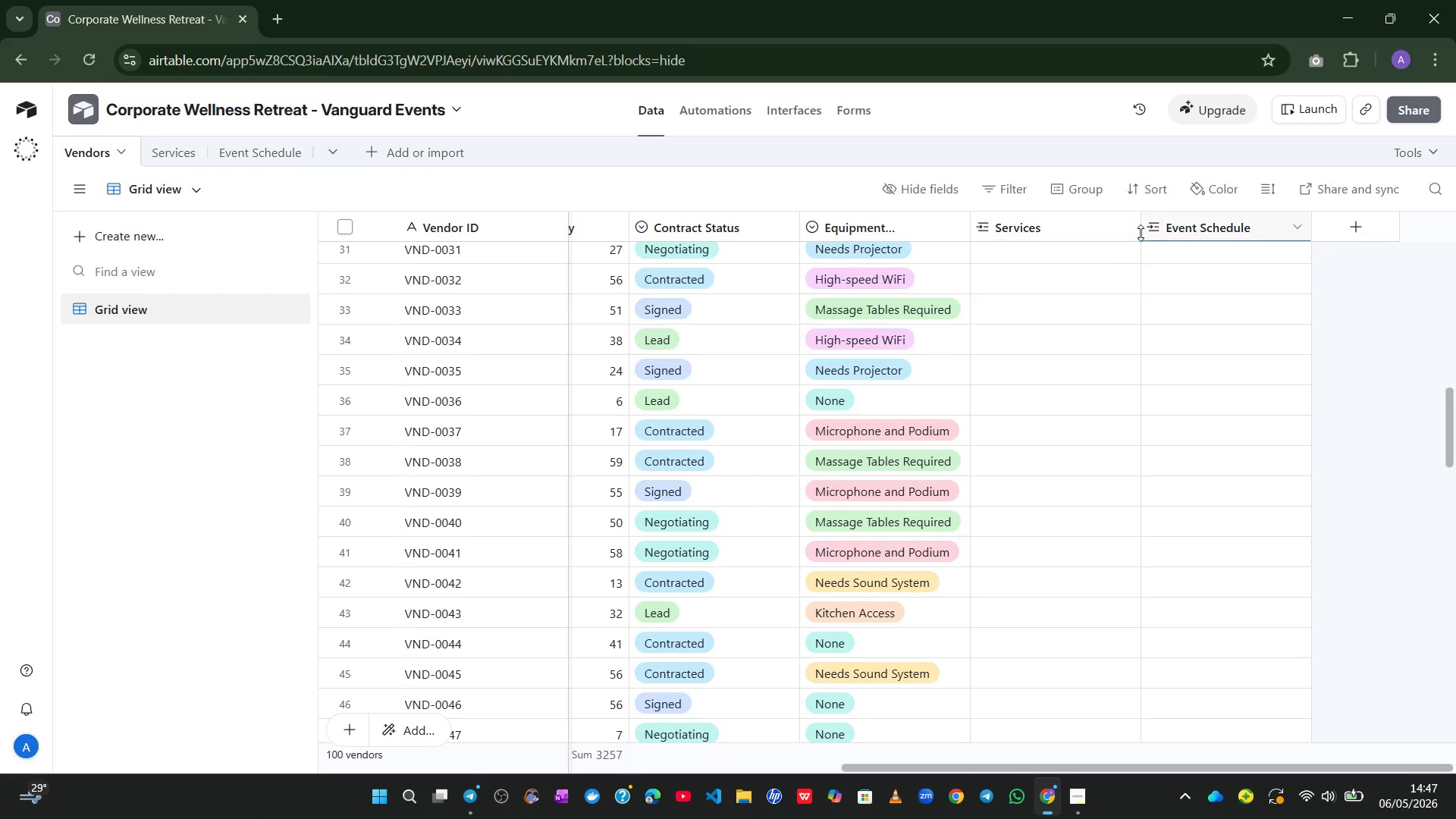 
left_click([1373, 225])
 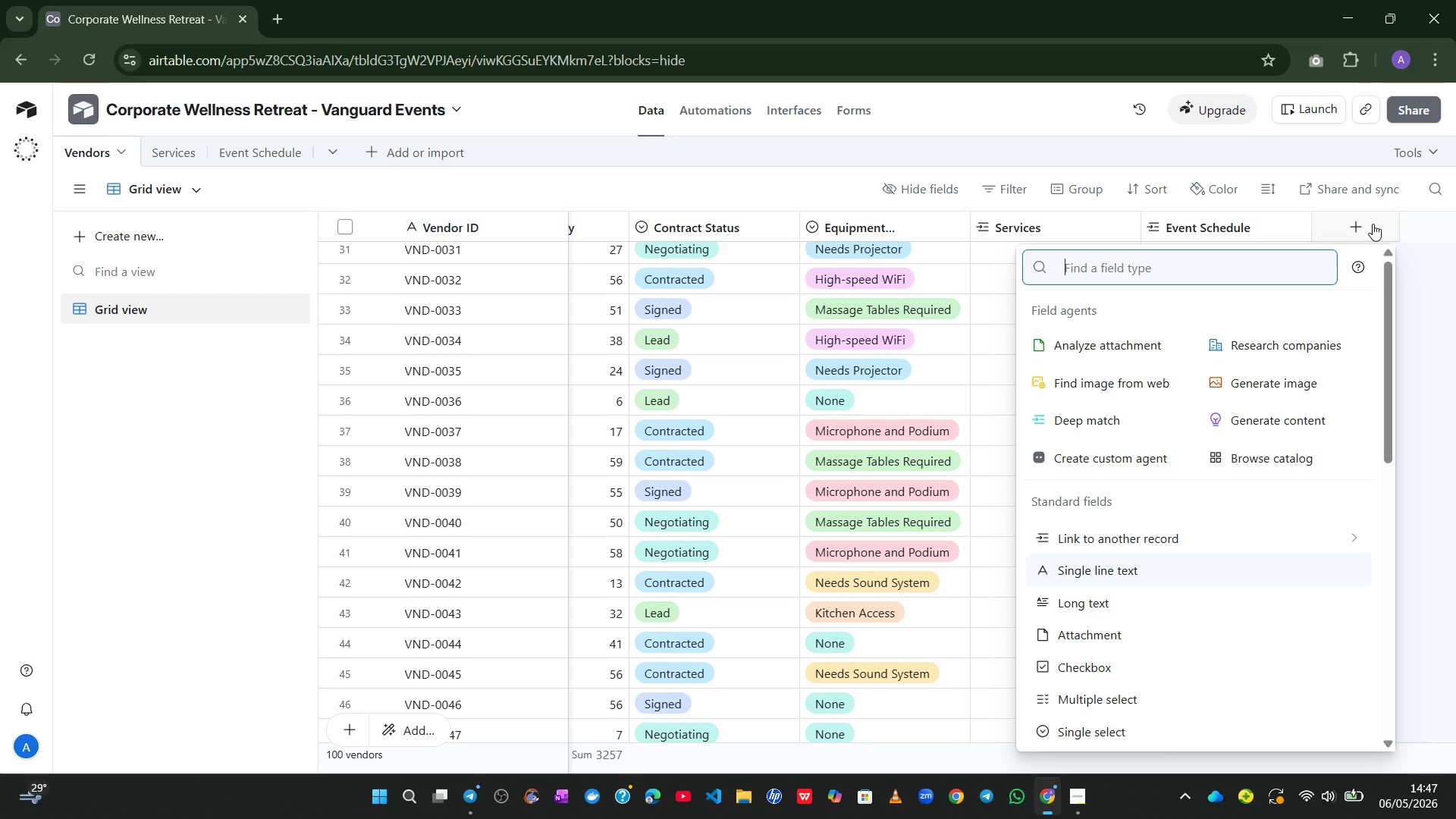 
wait(25.33)
 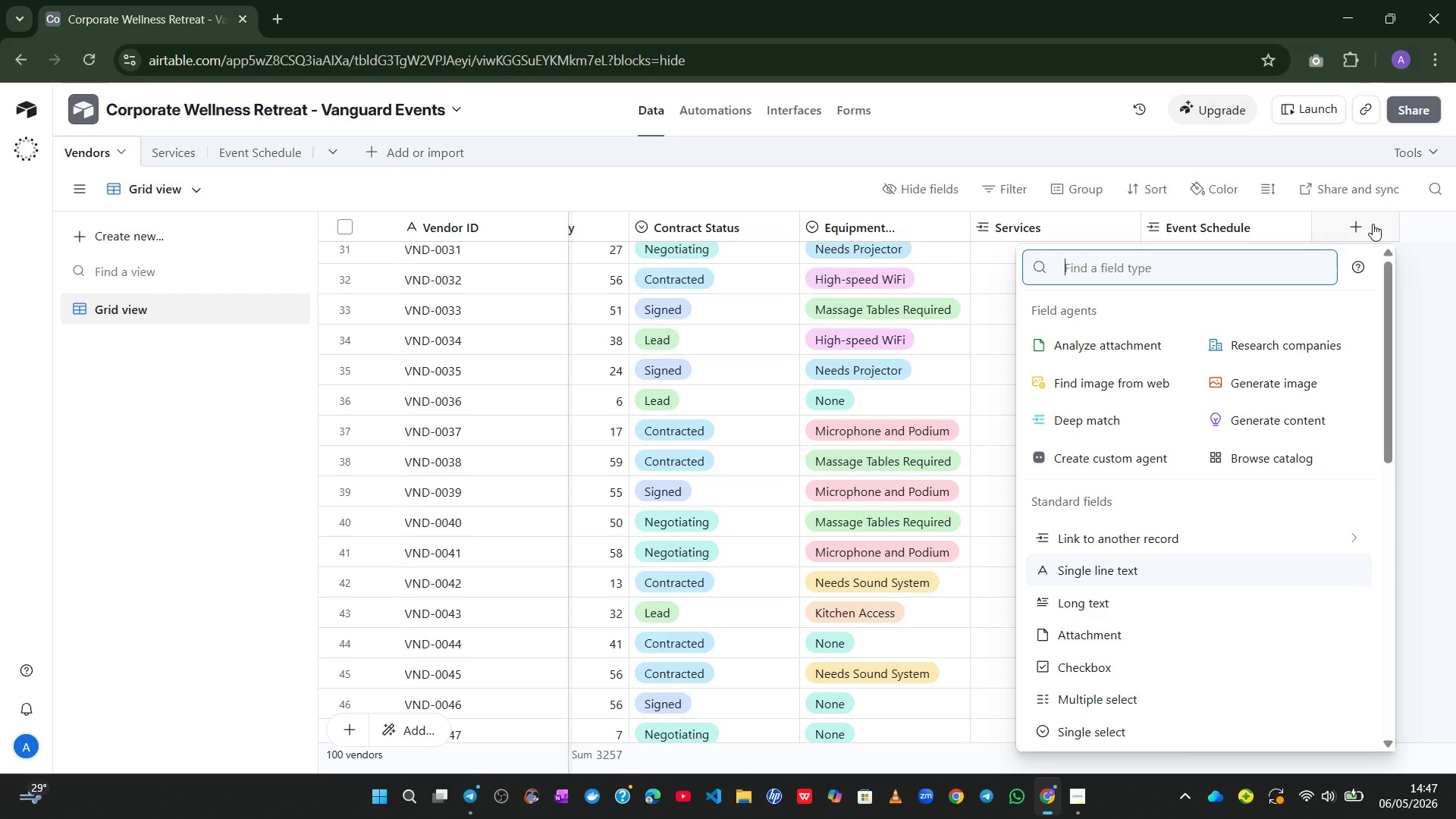 
left_click([1447, 302])
 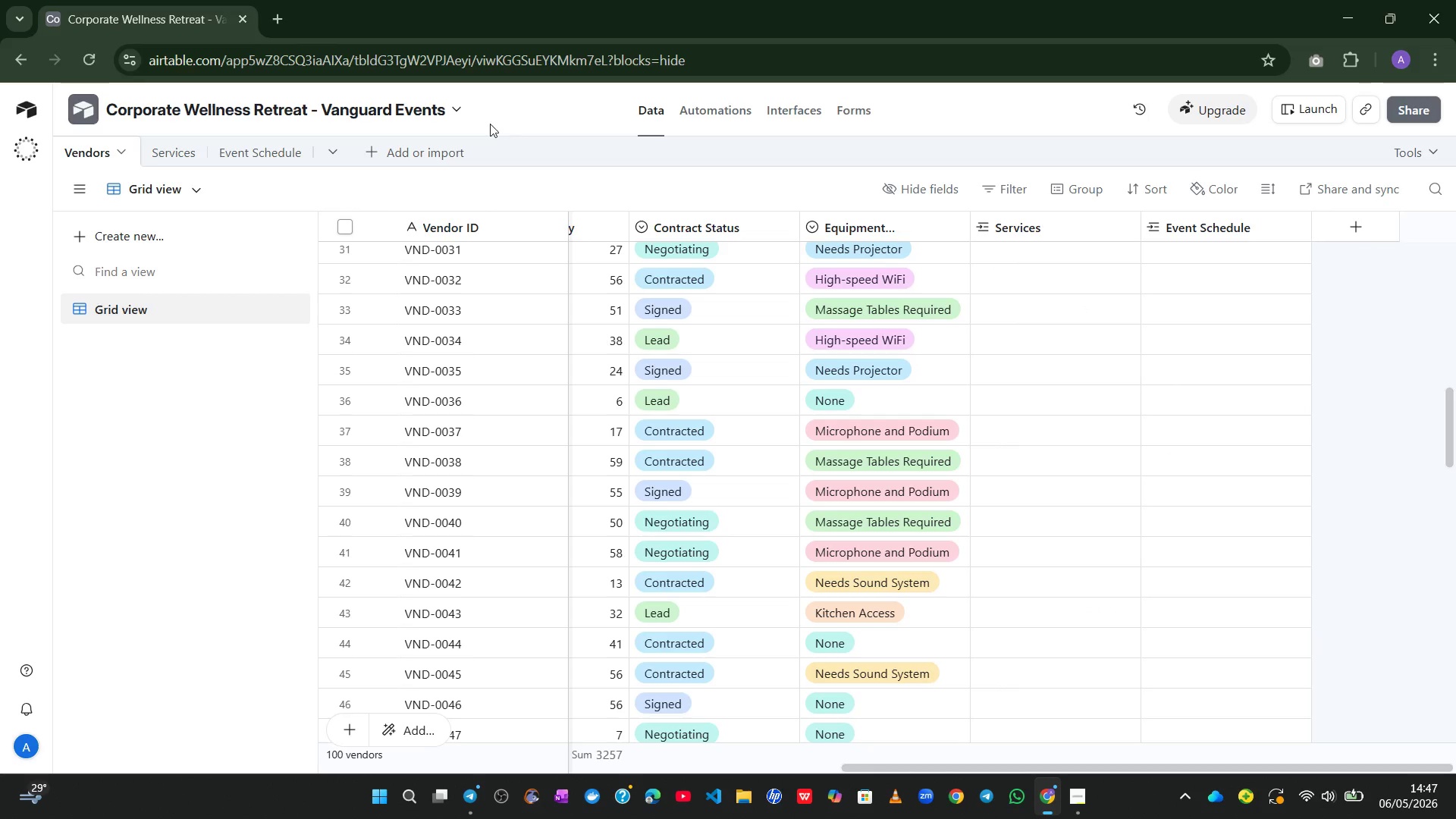 
left_click([372, 146])
 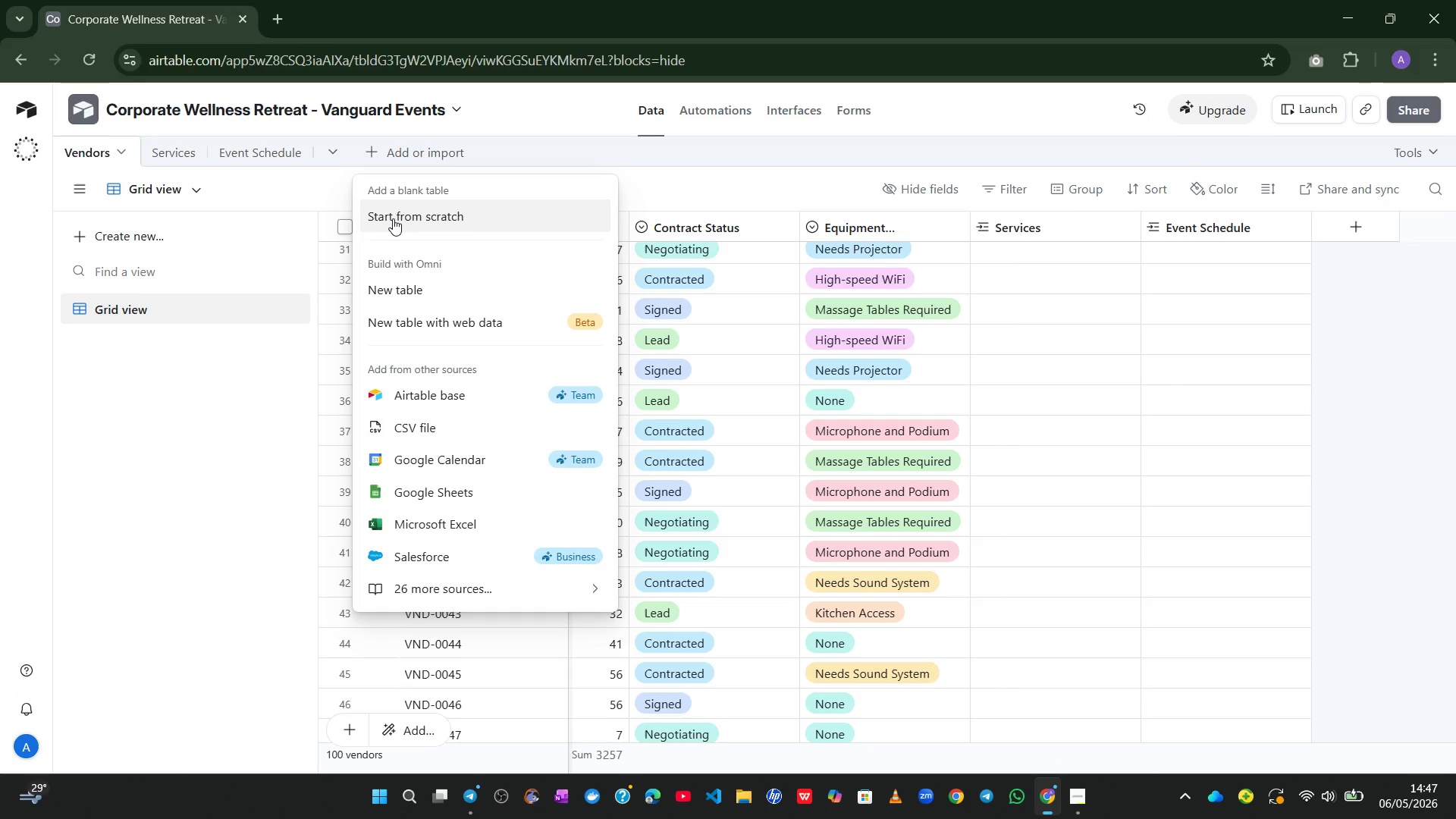 
left_click([393, 218])
 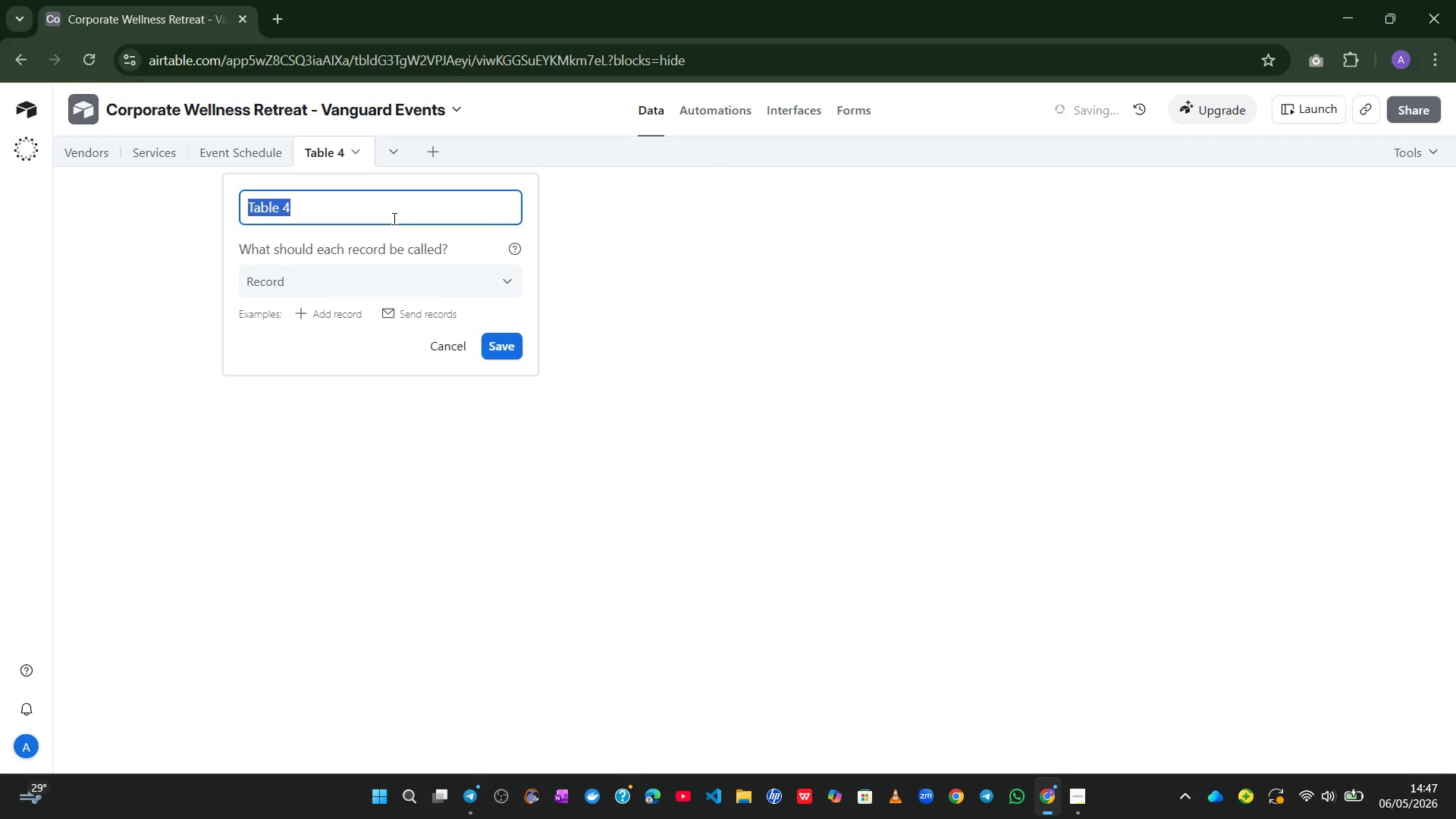 
type(Office Budgets)
 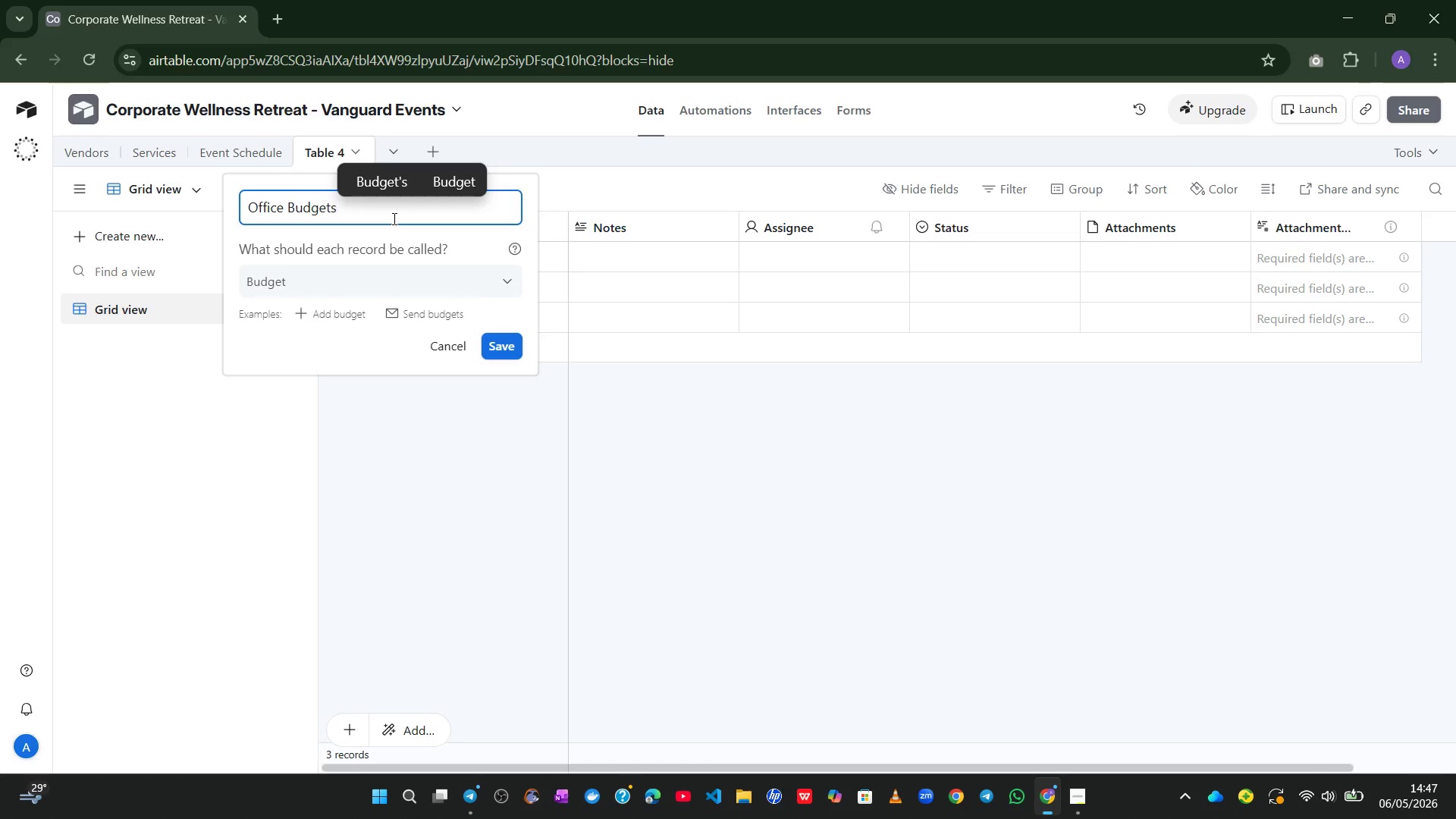 
key(Enter)
 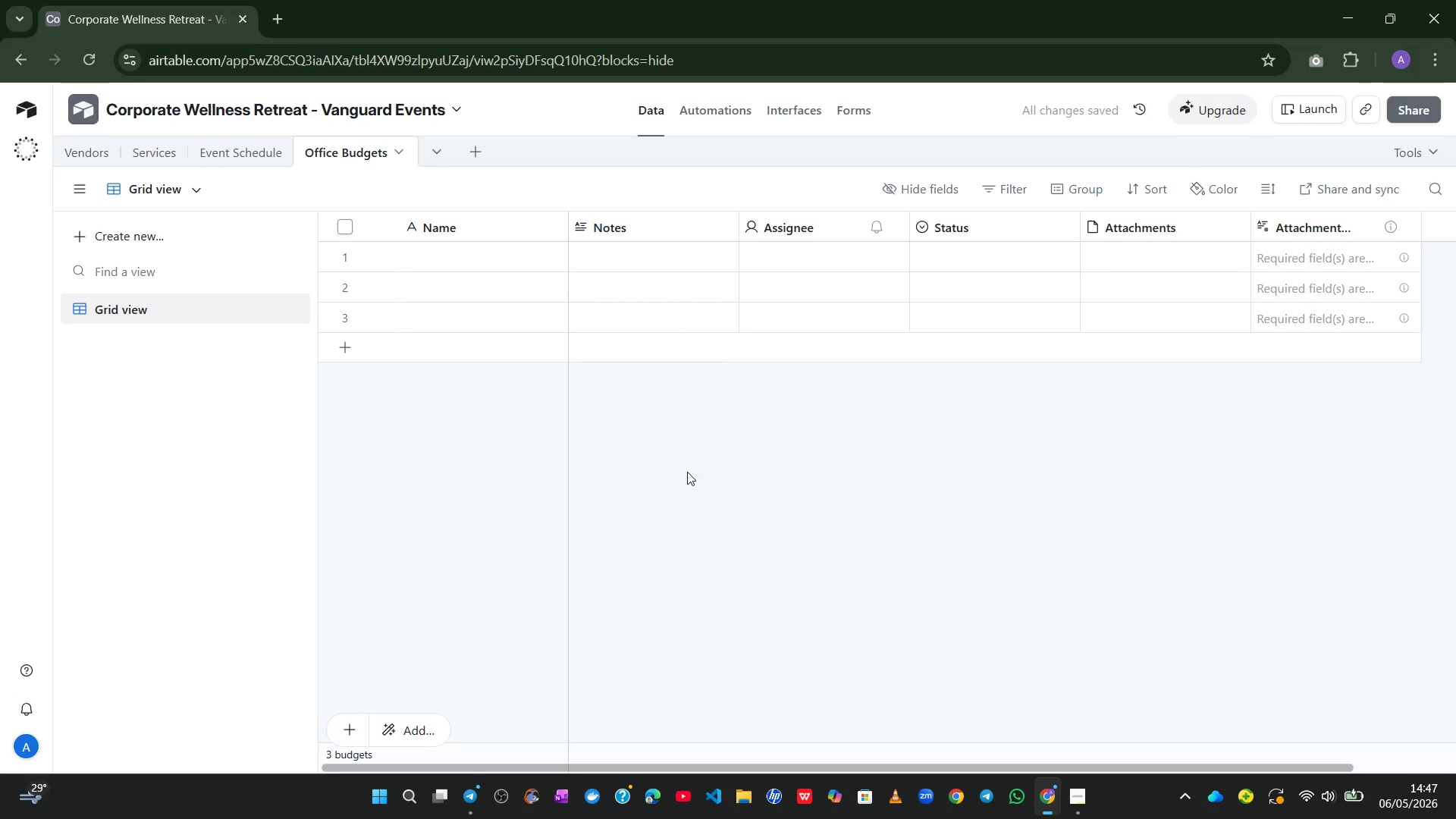 
wait(10.14)
 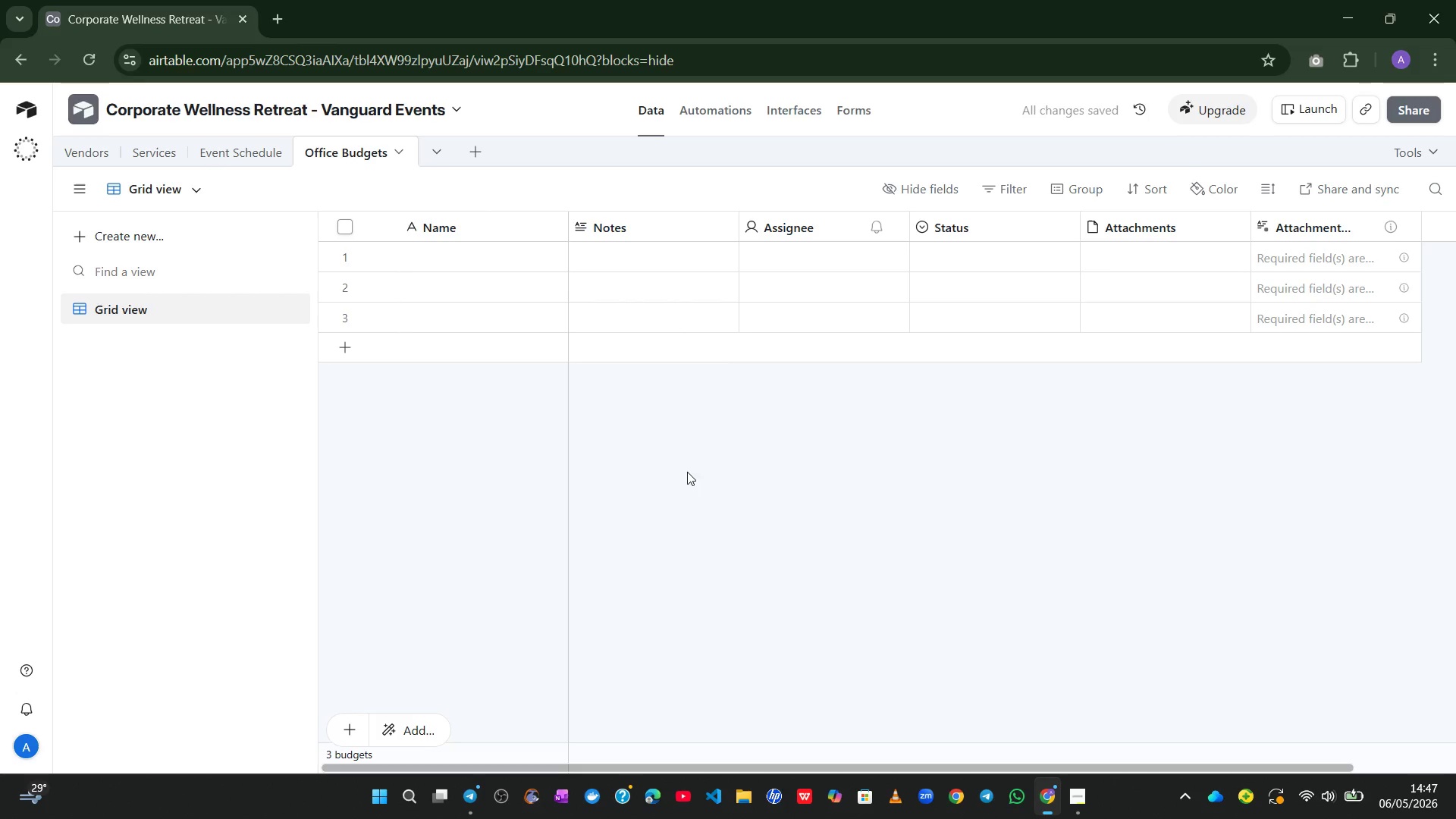 
left_click([463, 261])
 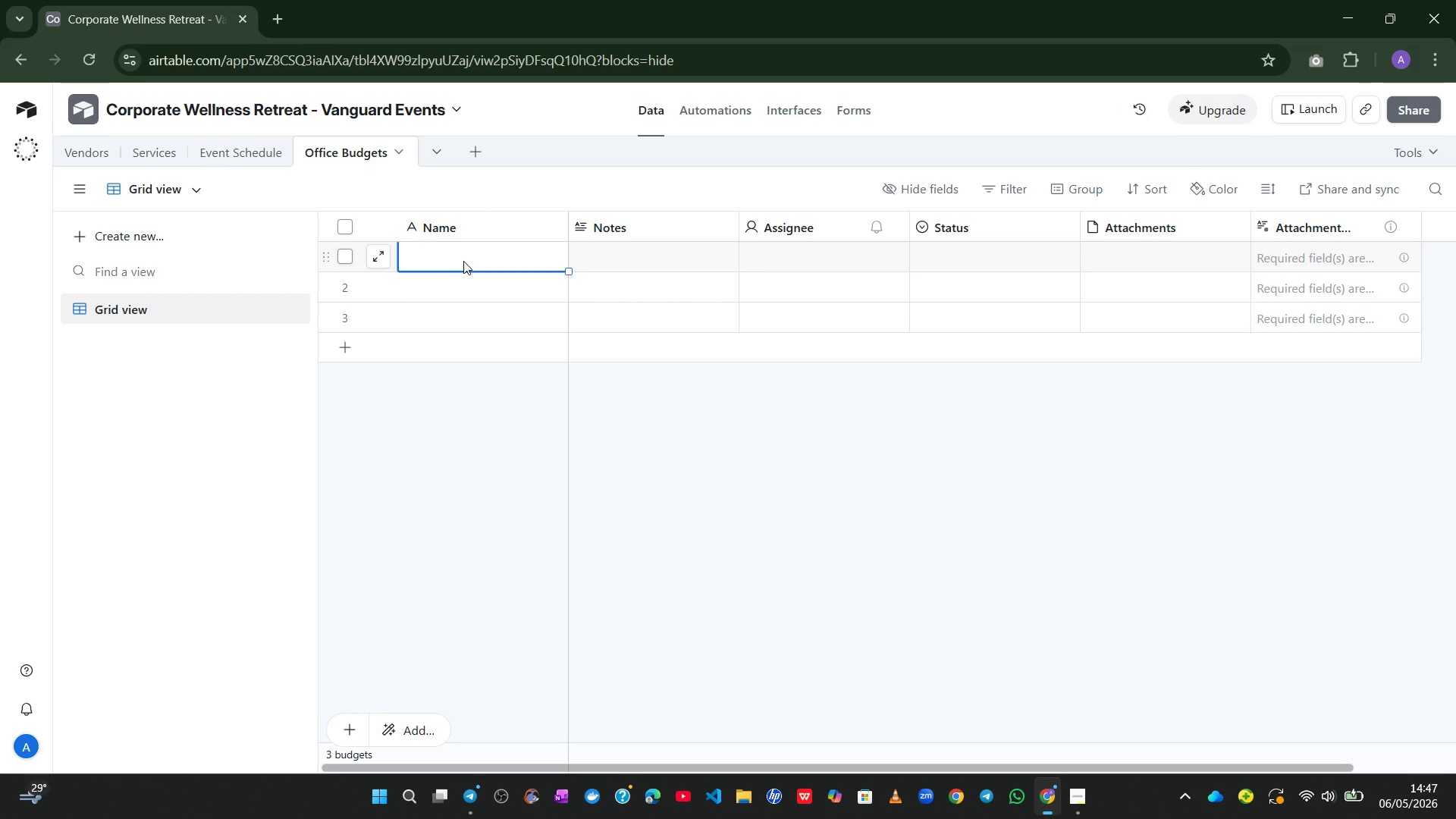 
double_click([463, 261])
 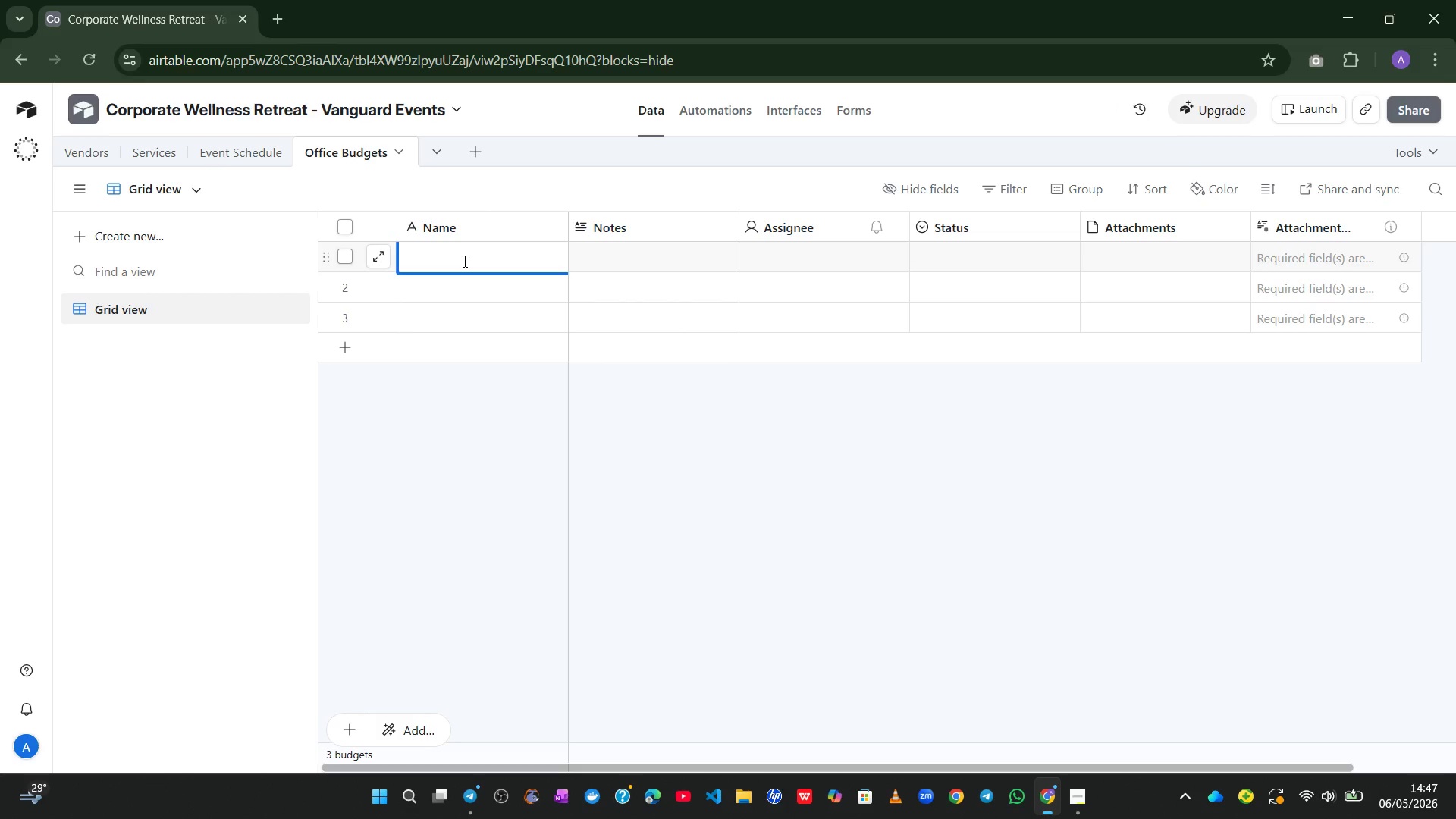 
type(New York)
 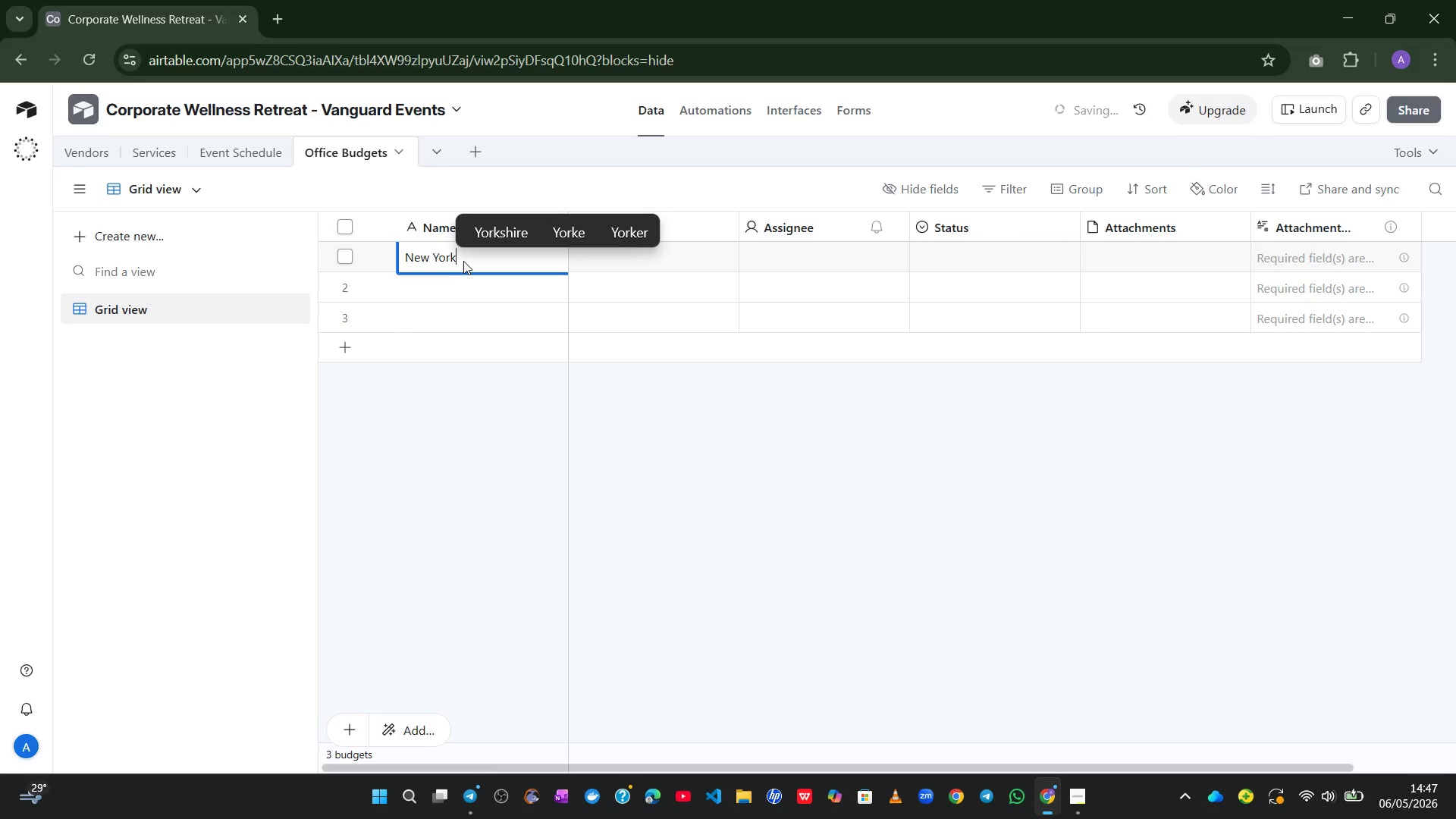 
key(Enter)
 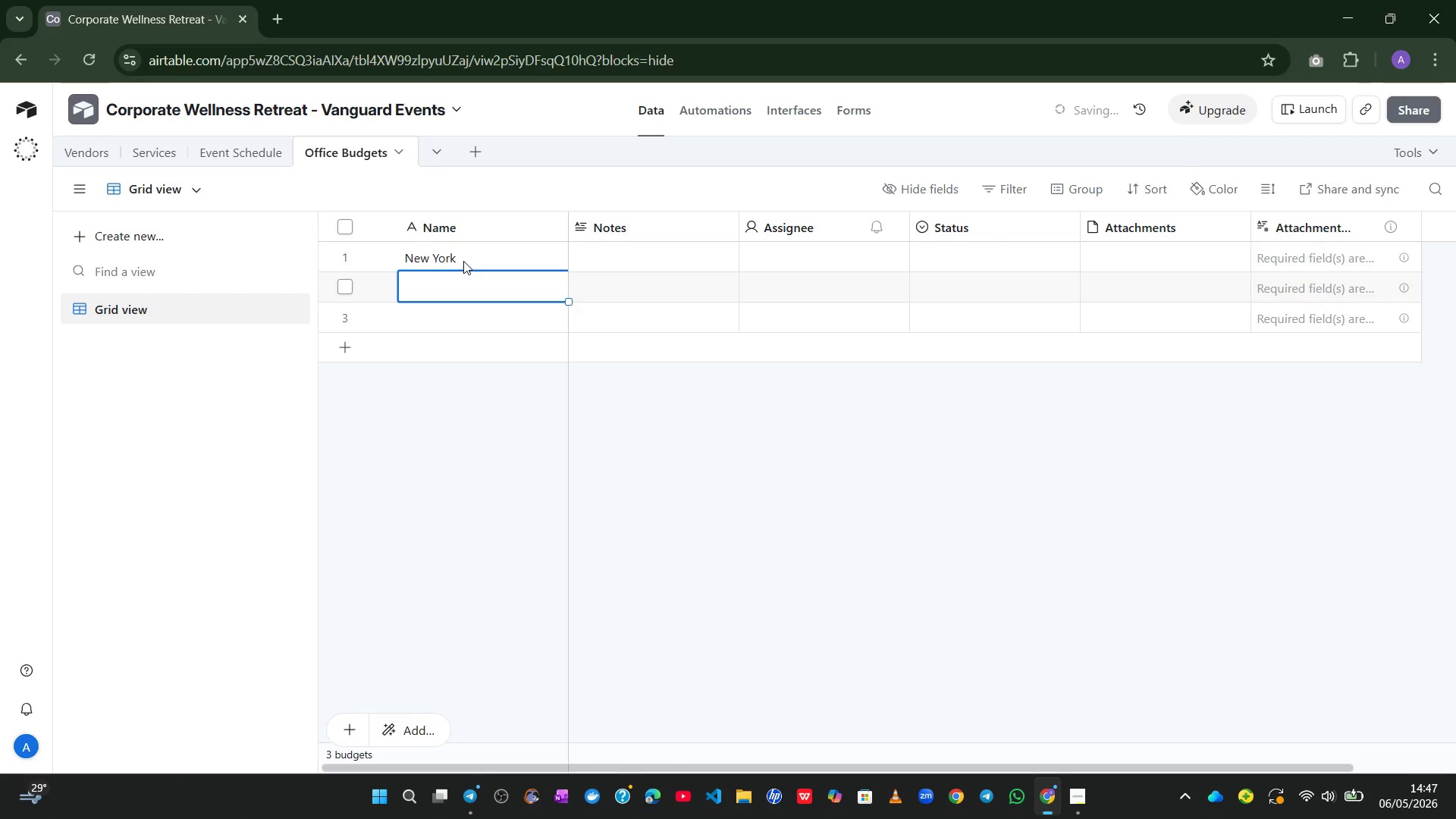 
type(San Fra)
 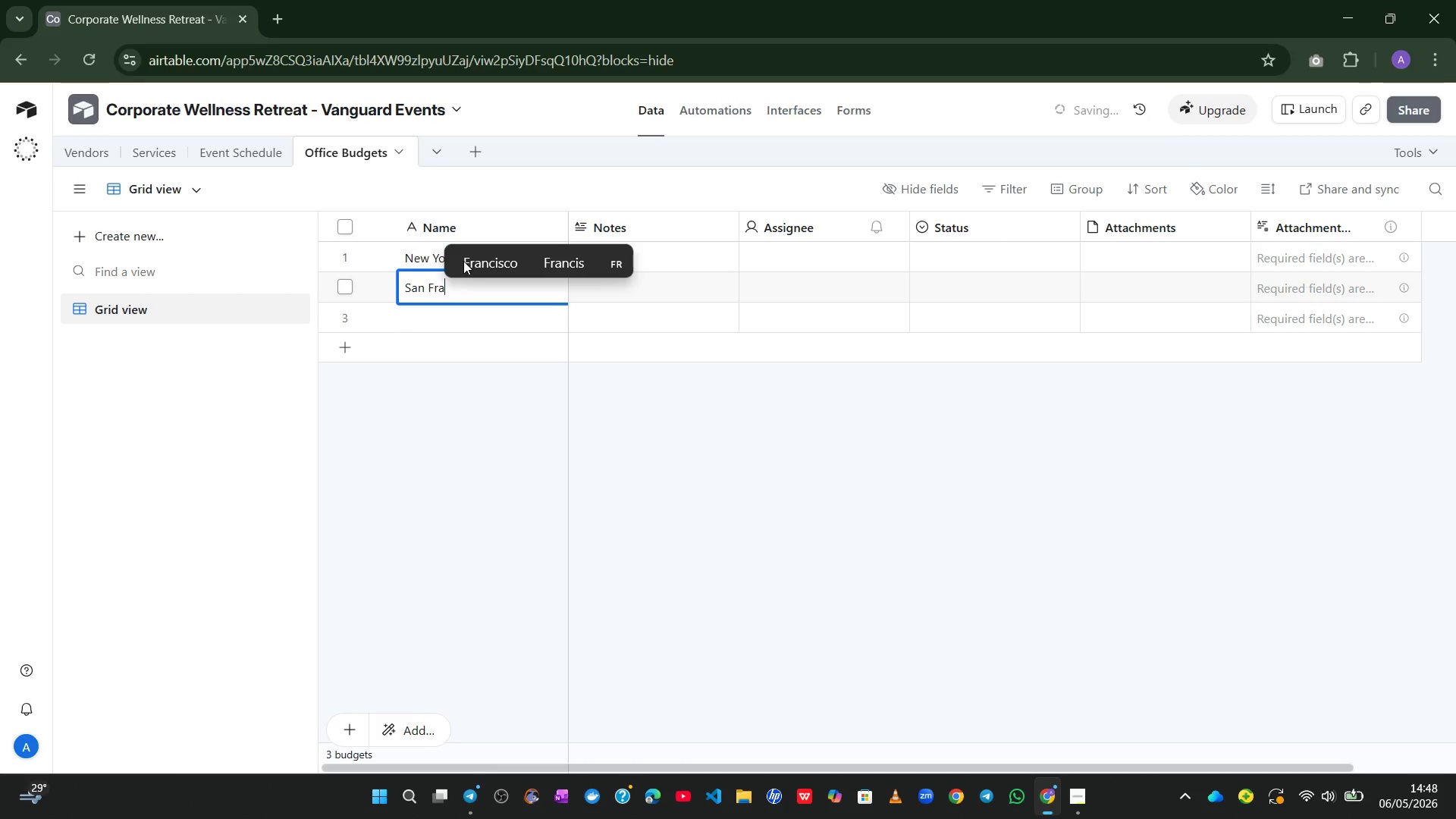 
left_click([463, 261])
 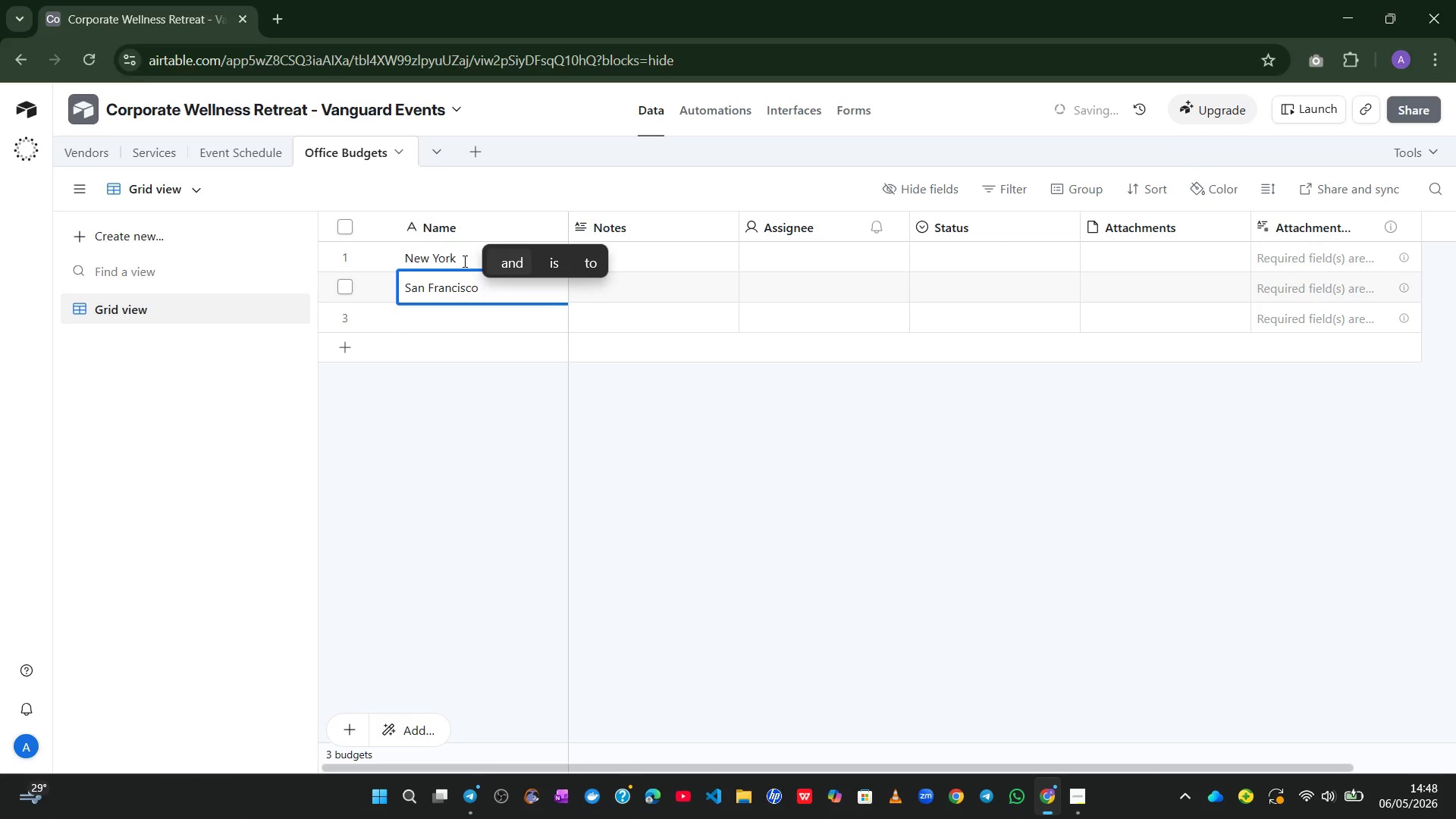 
key(Backspace)
 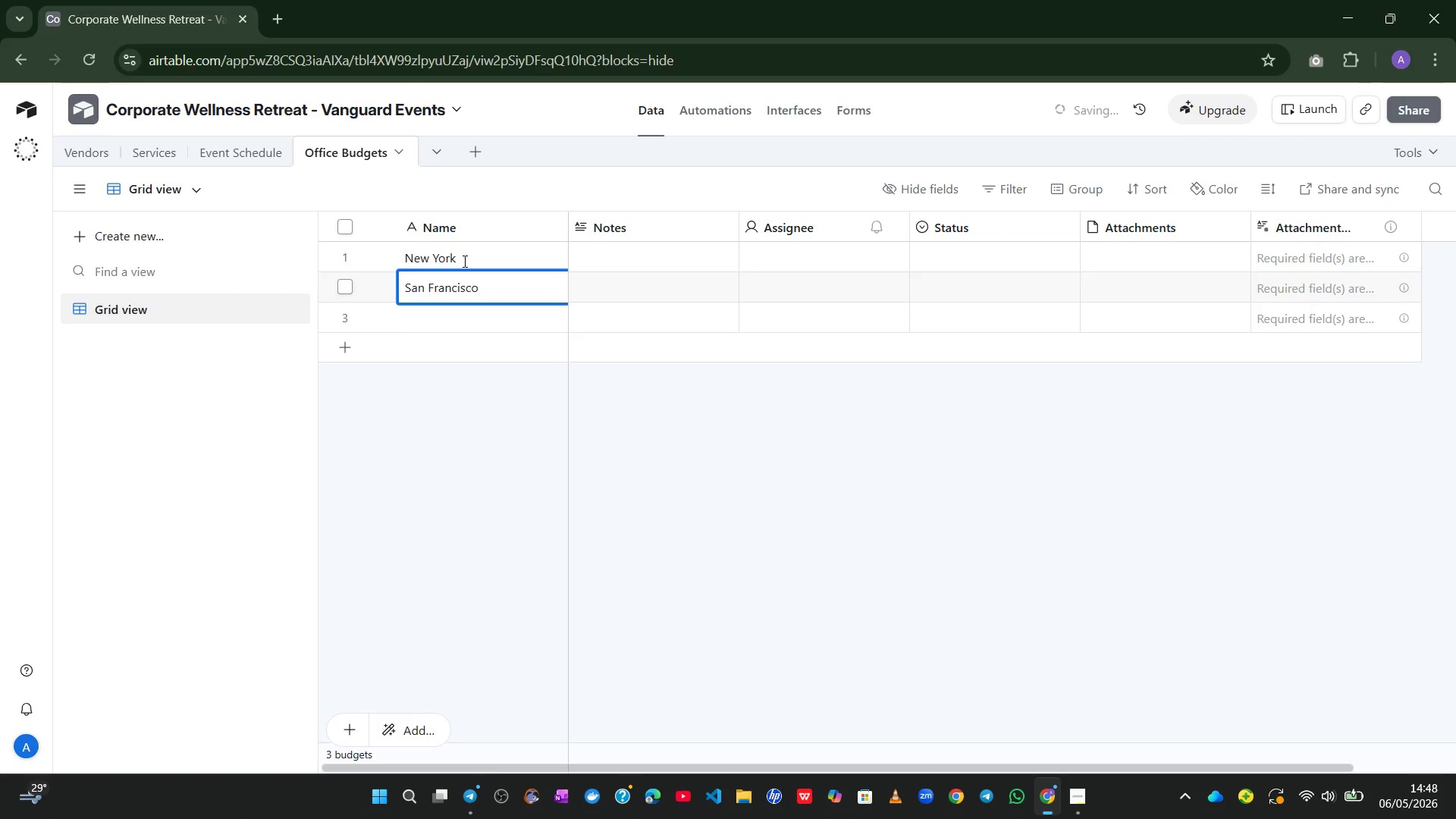 
key(Enter)
 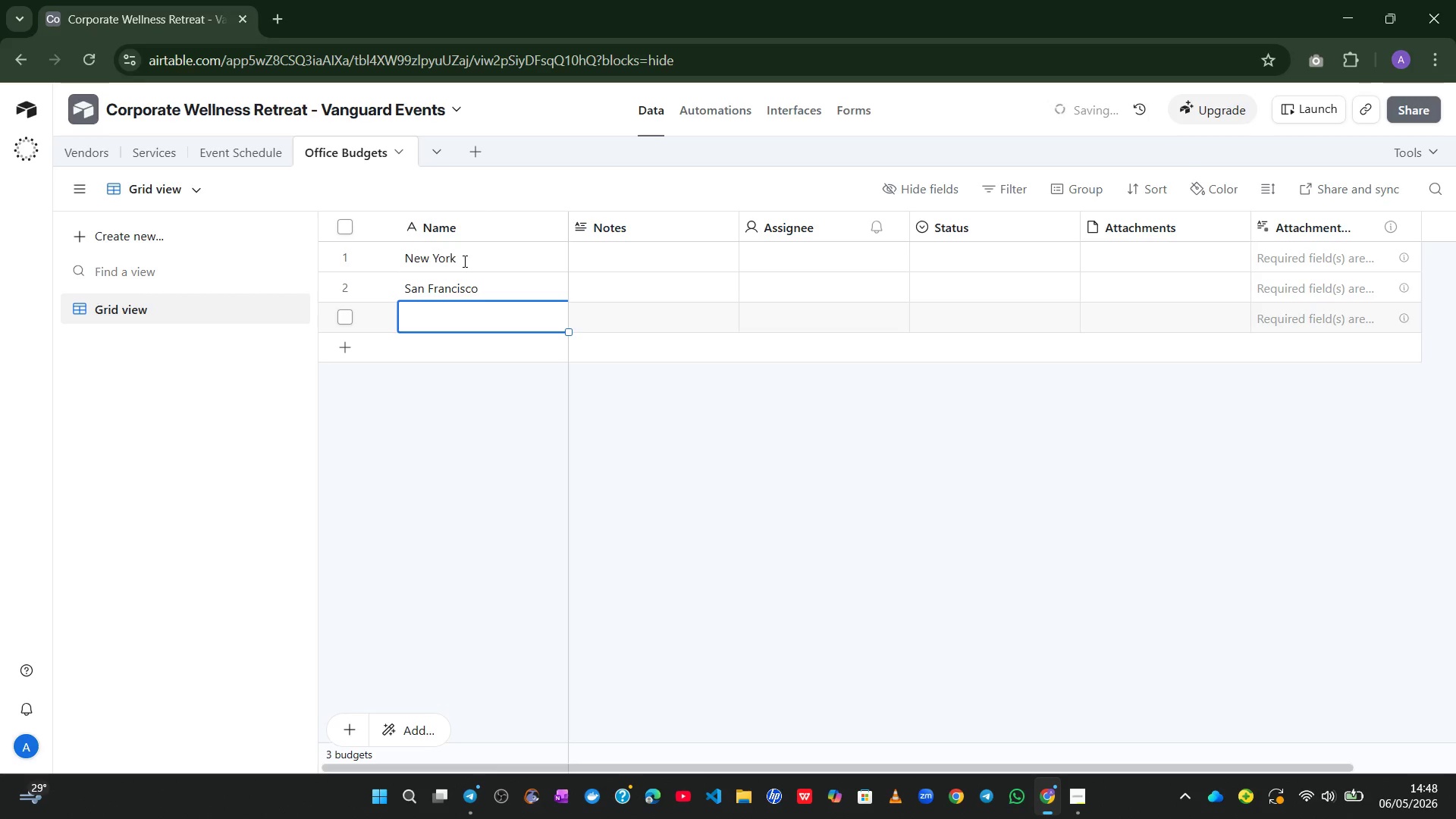 
type(Austin)
 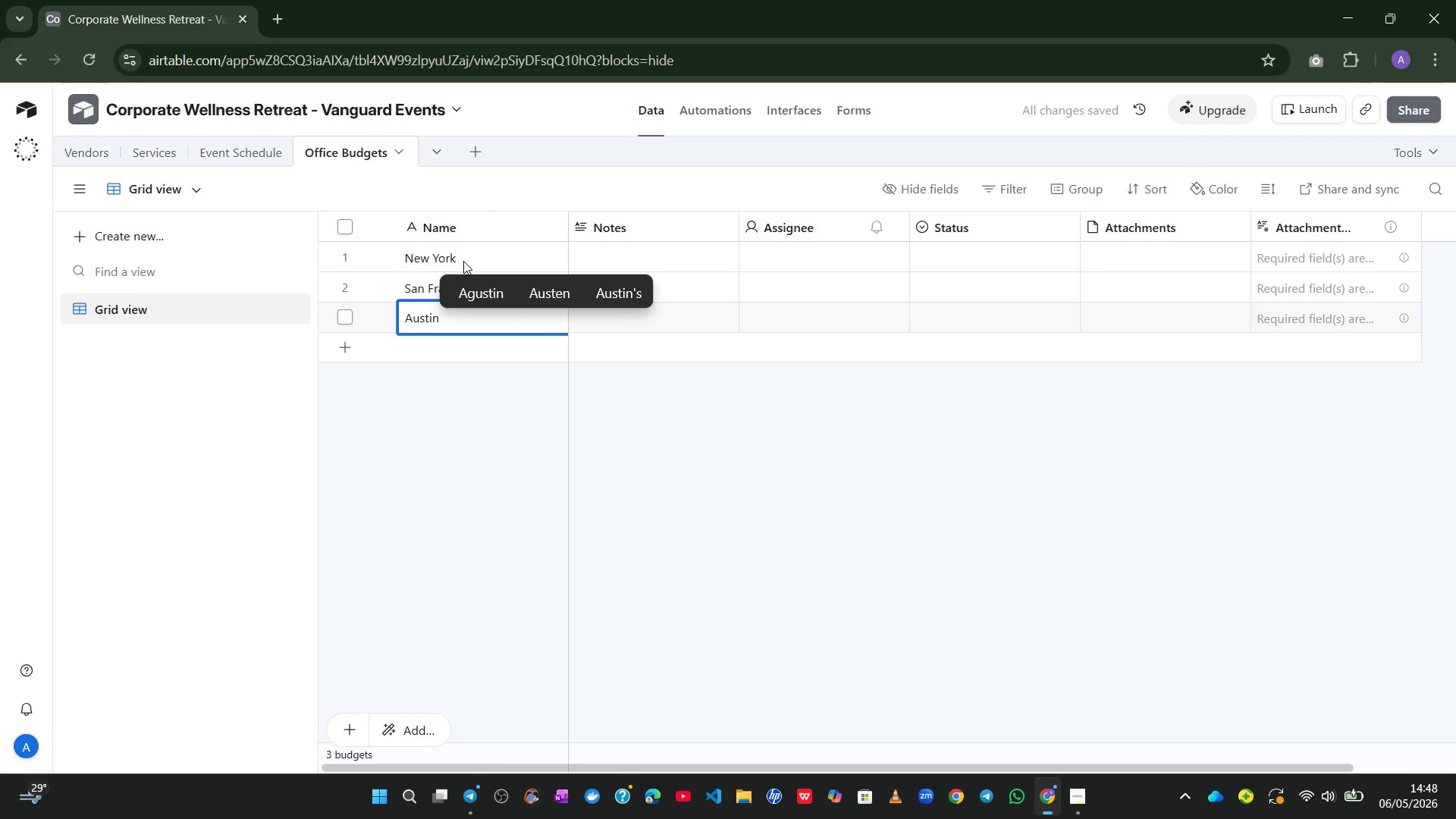 
key(Shift+Enter)
 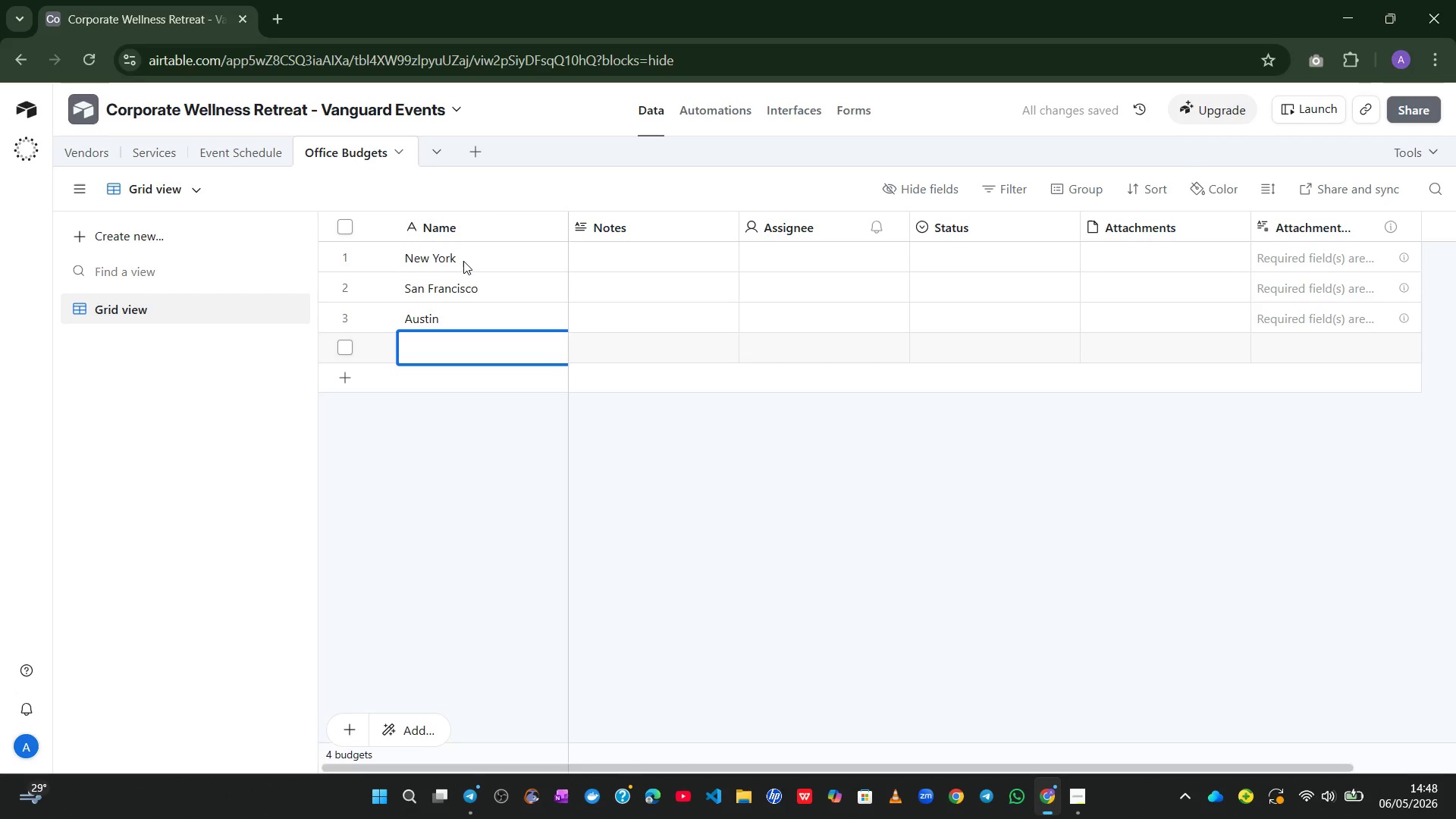 
type(Chicago)
 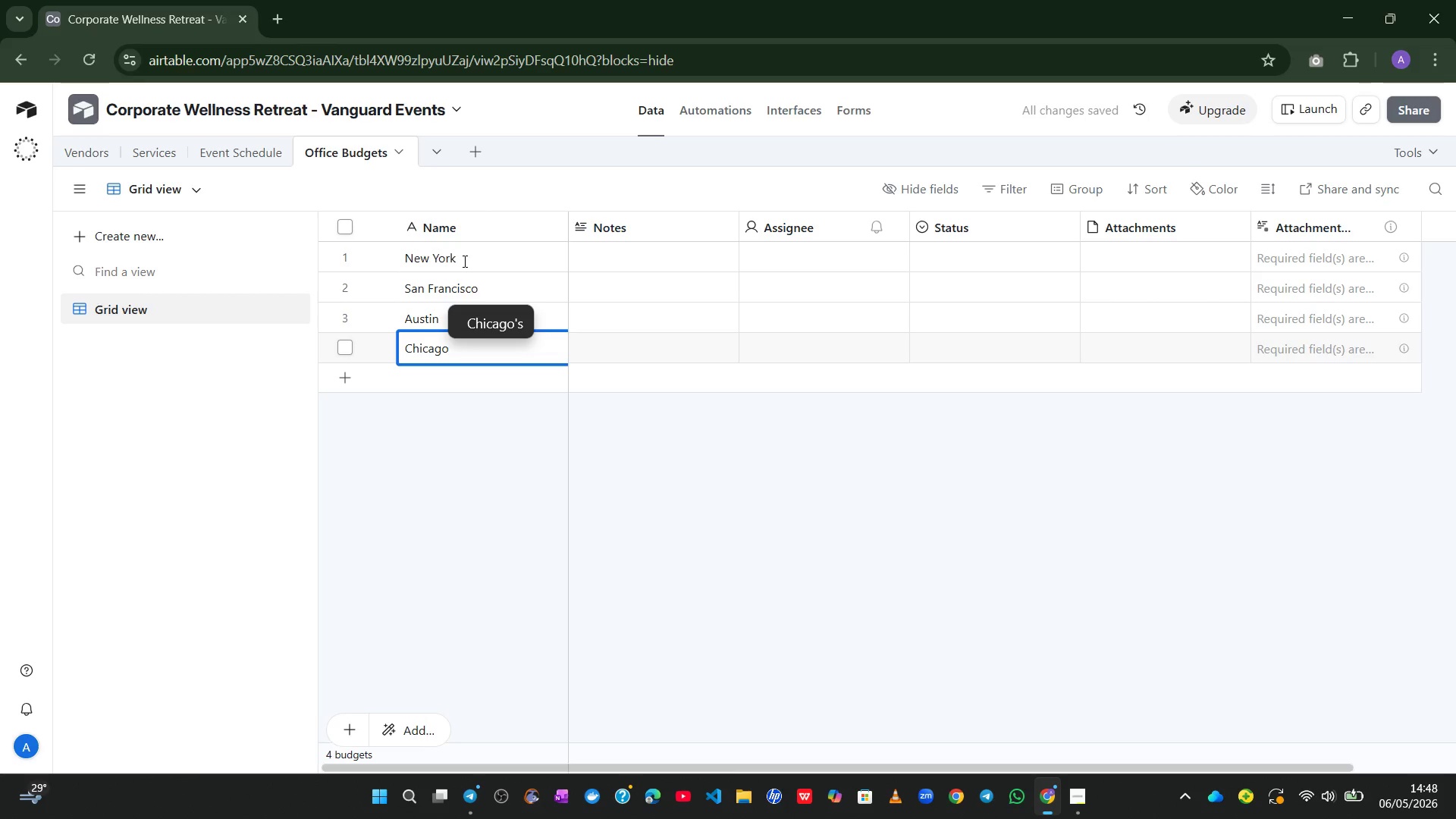 
wait(10.14)
 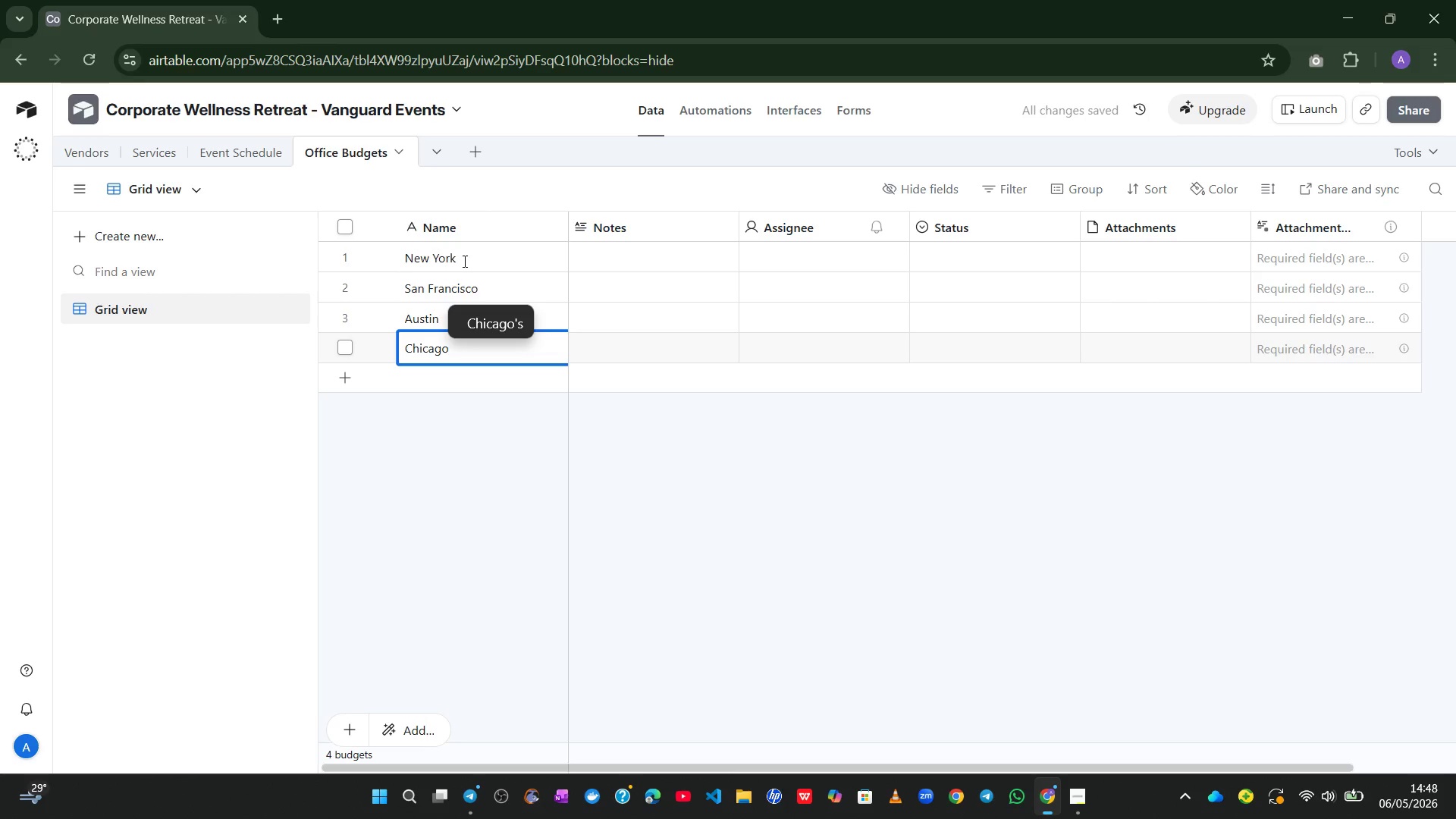 
right_click([1307, 216])
 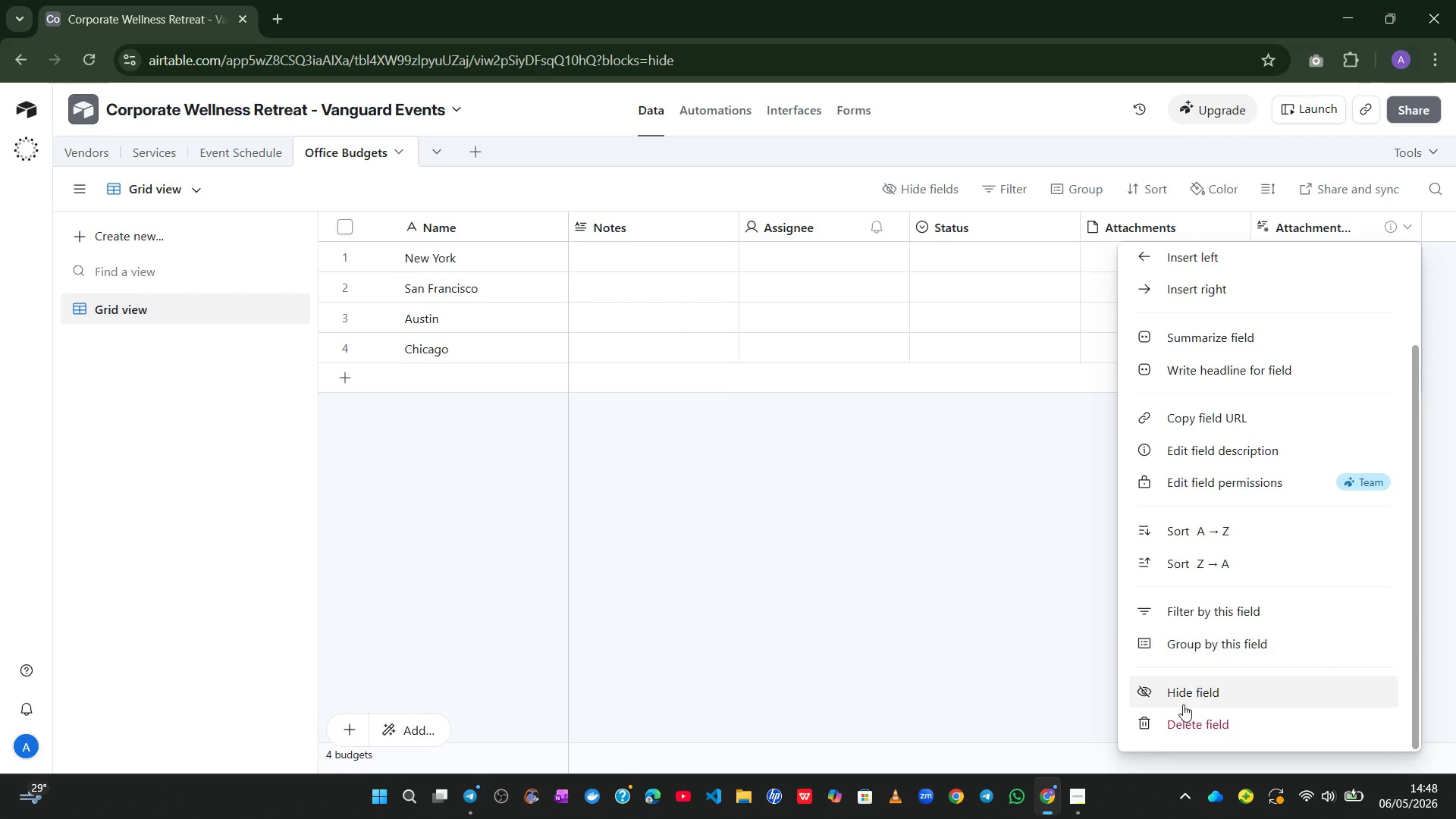 
left_click([1178, 719])
 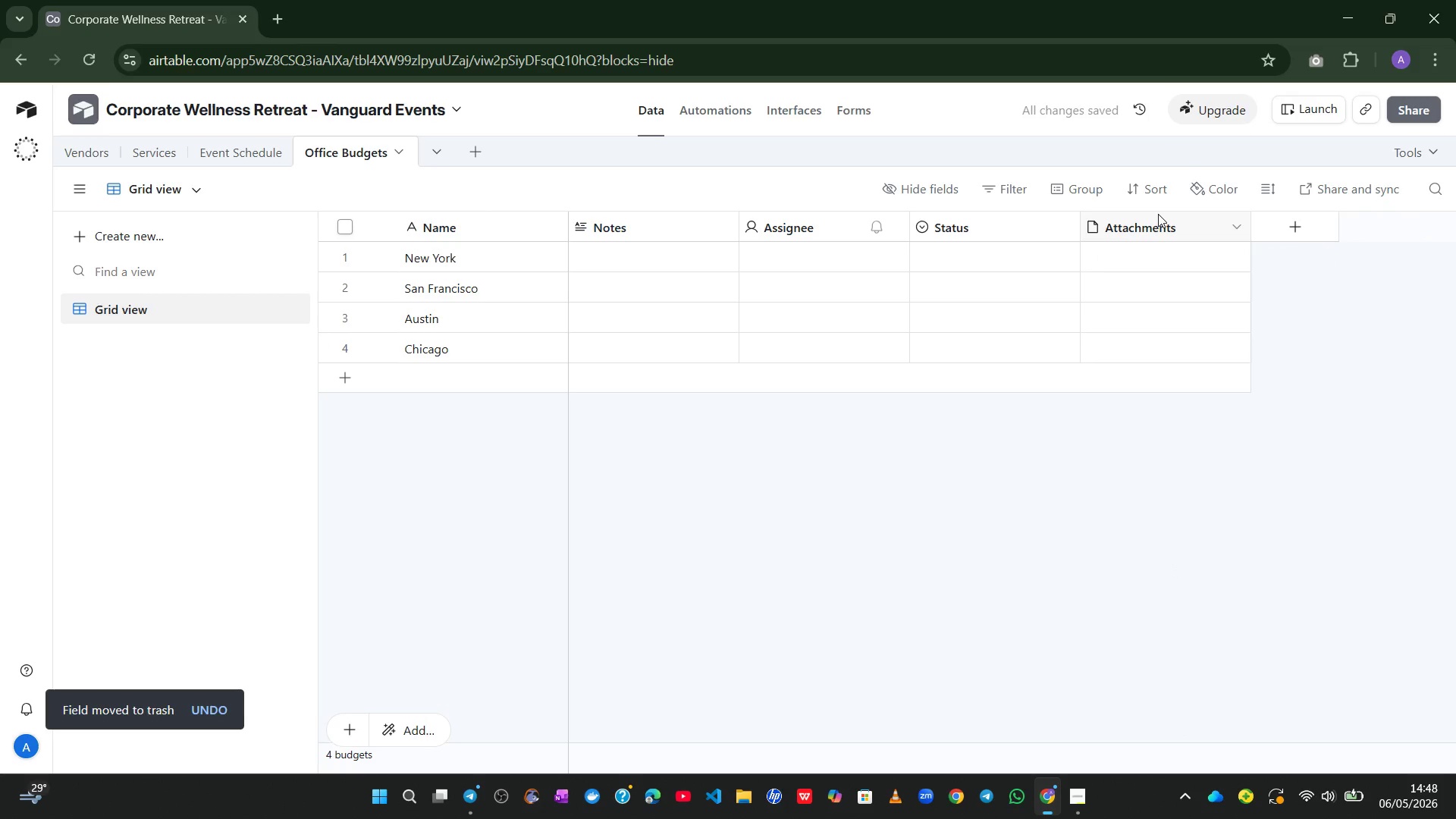 
right_click([1158, 214])
 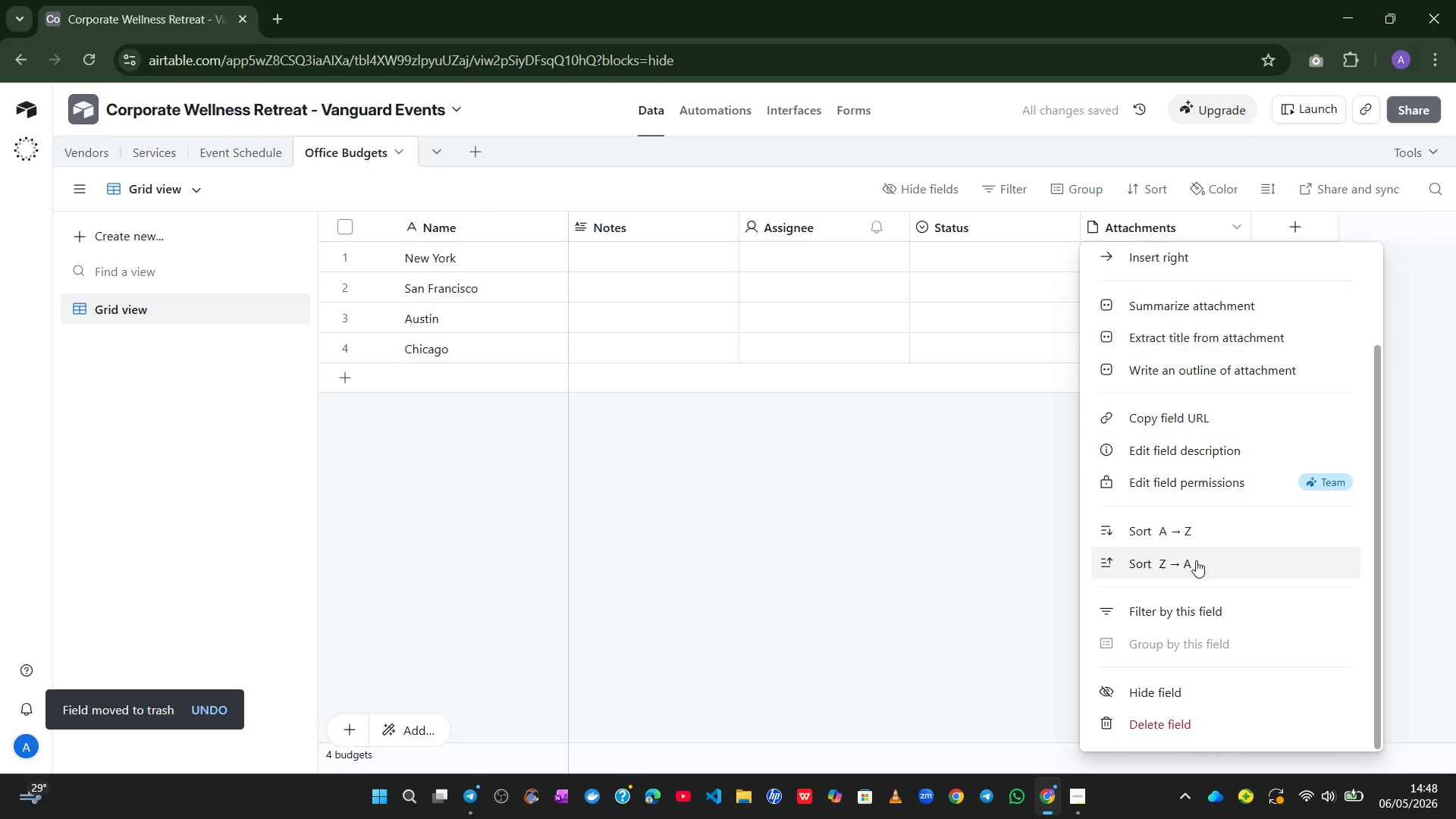 
left_click([1126, 721])
 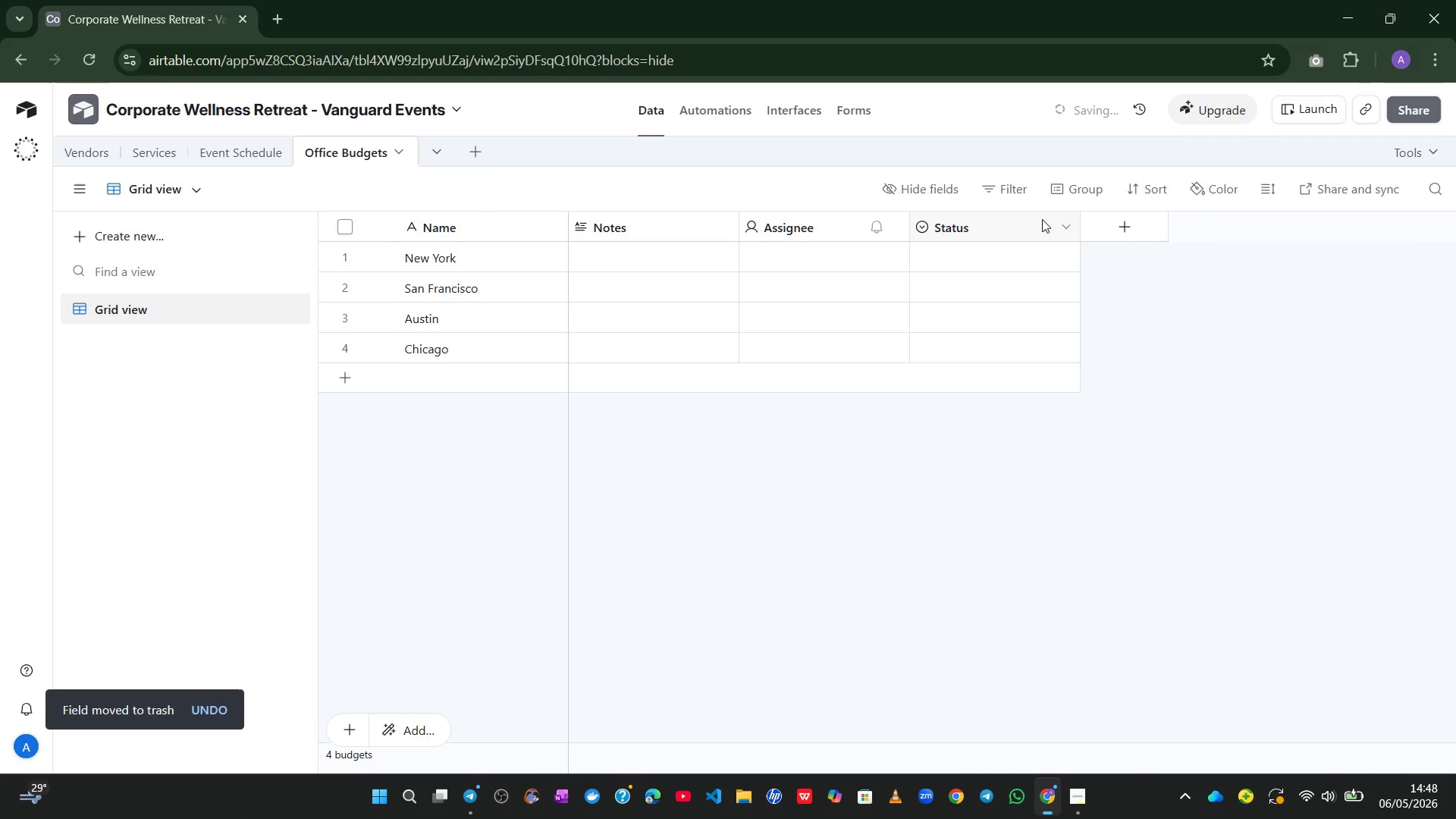 
right_click([1029, 217])
 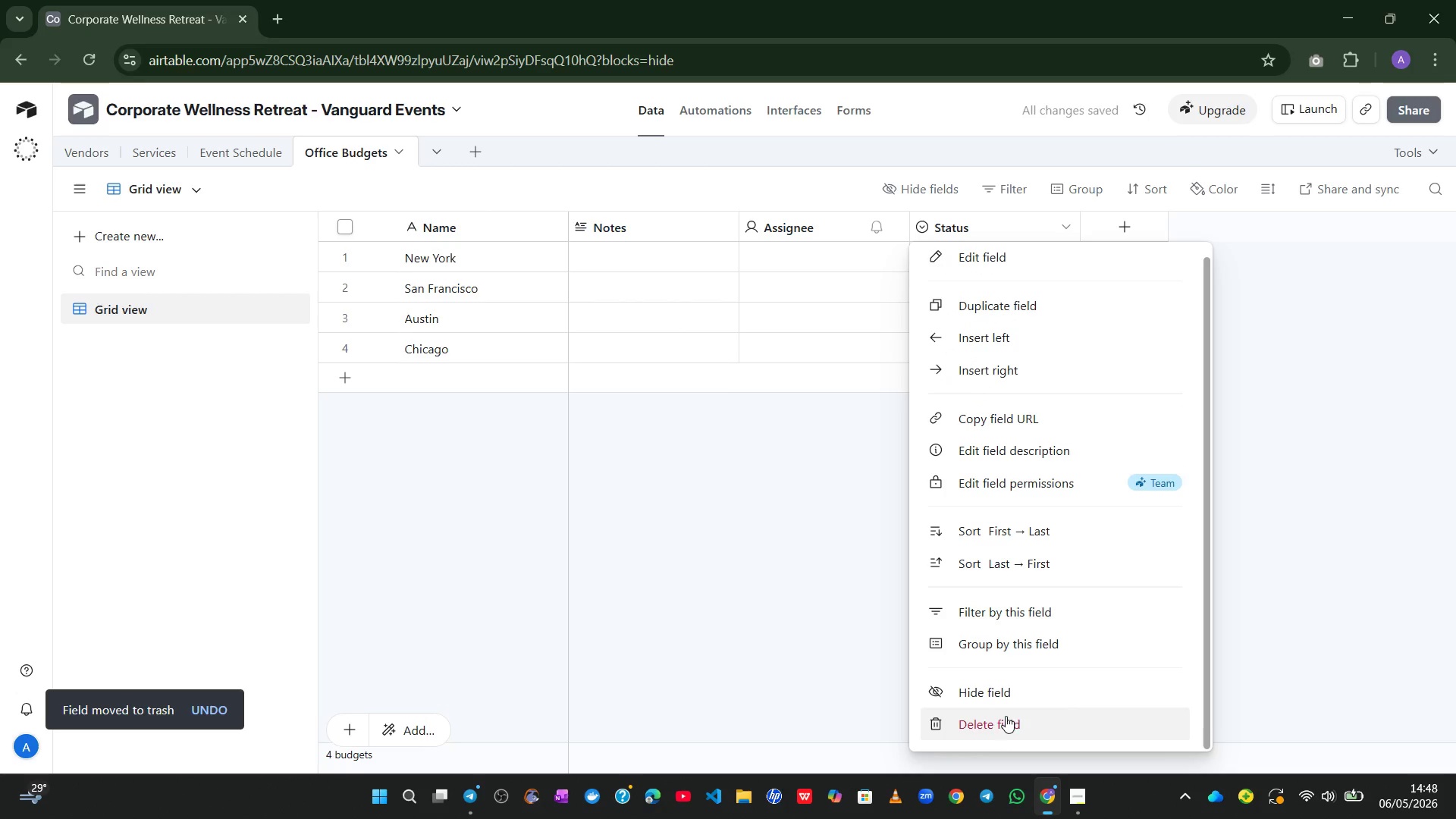 
left_click([995, 735])
 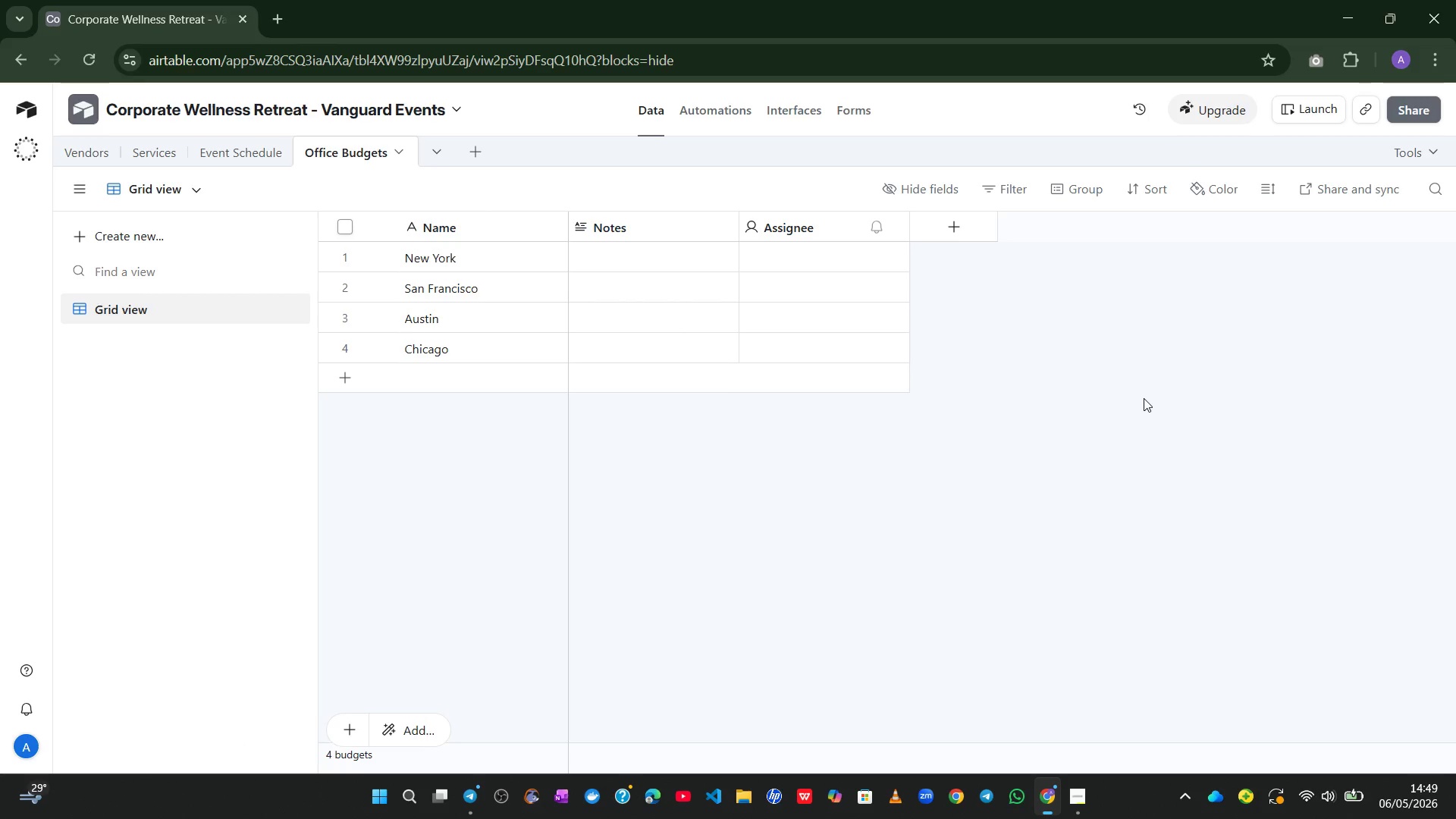 
wait(23.8)
 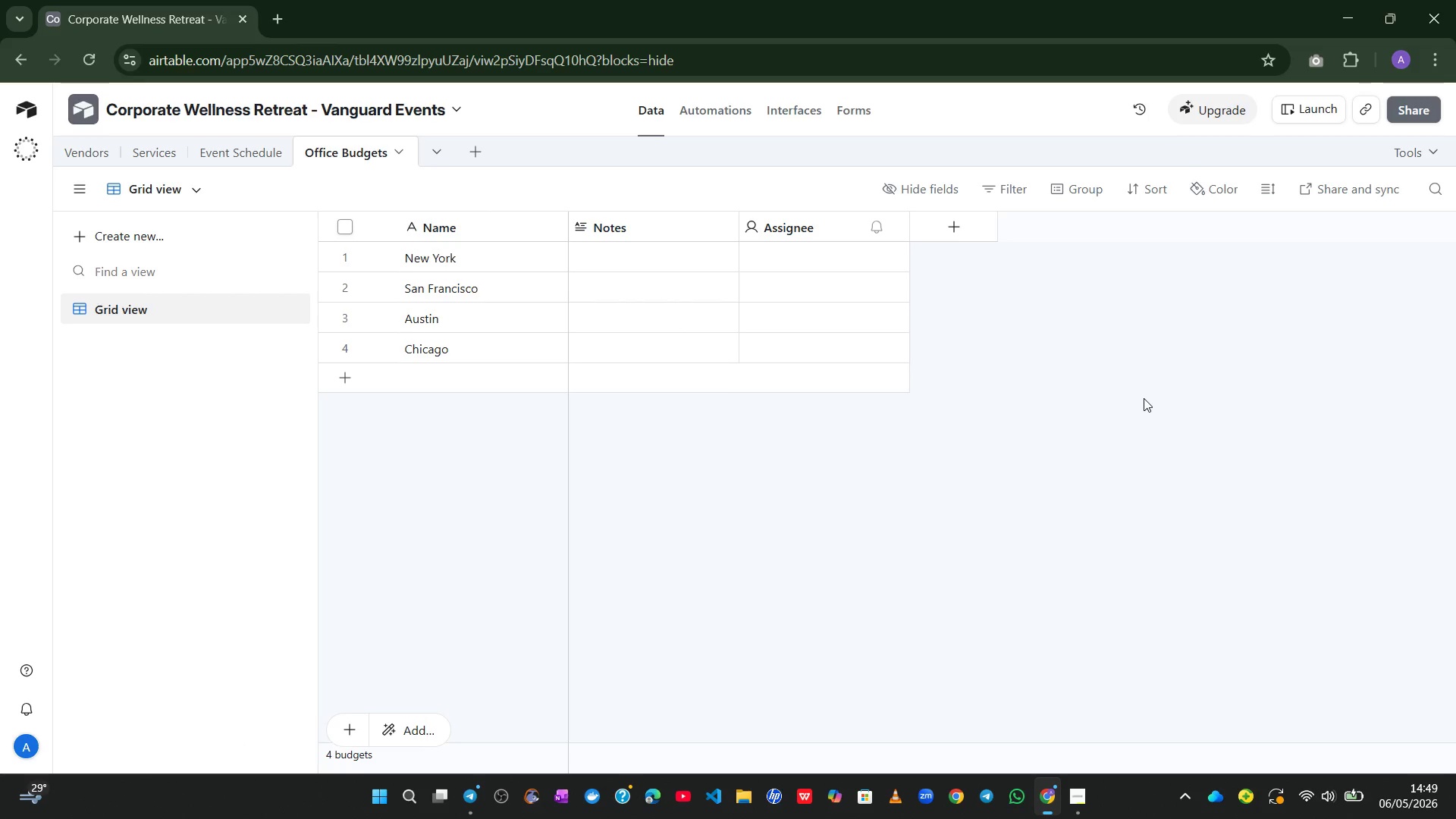 
right_click([817, 234])
 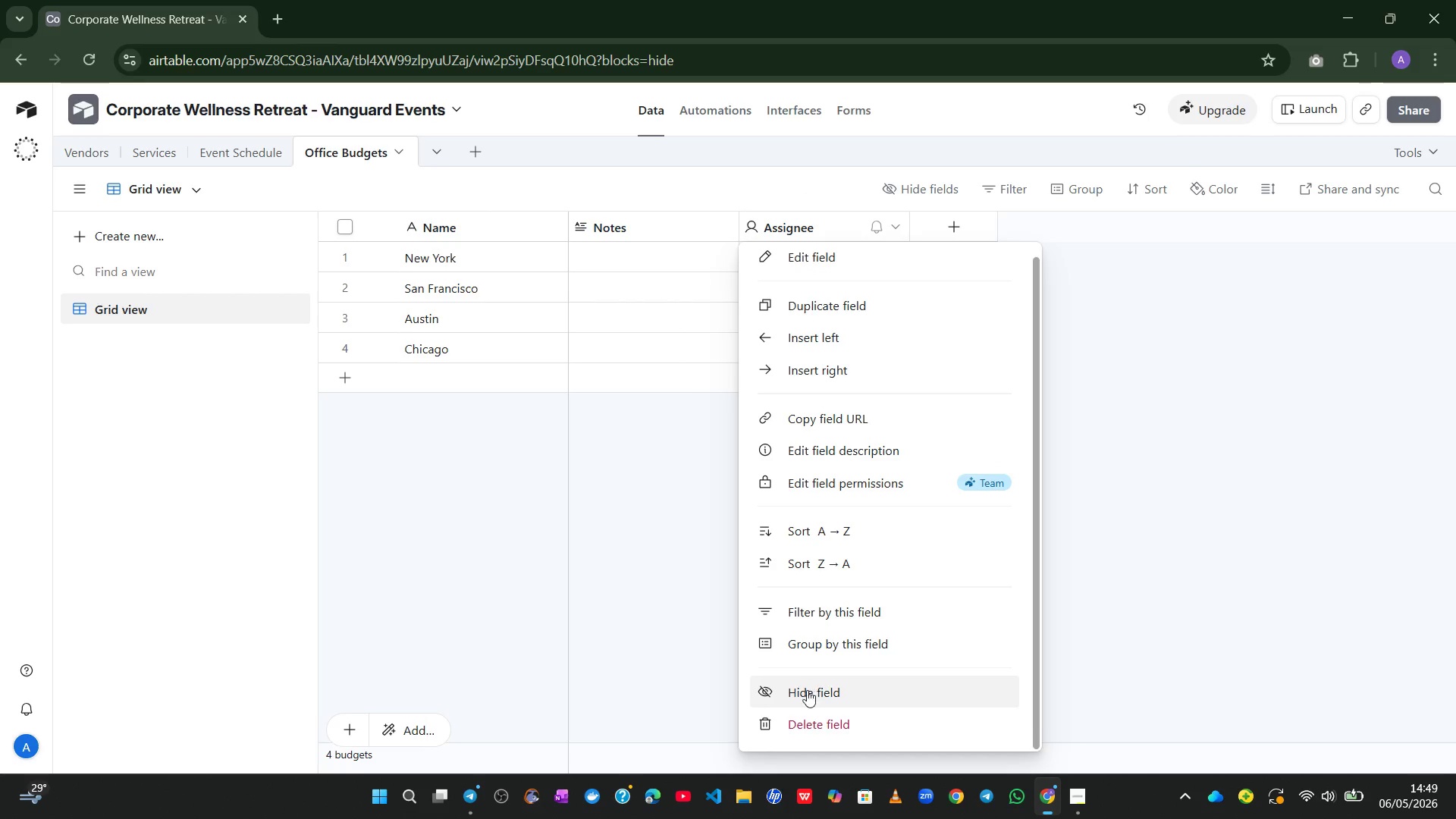 
left_click([800, 714])
 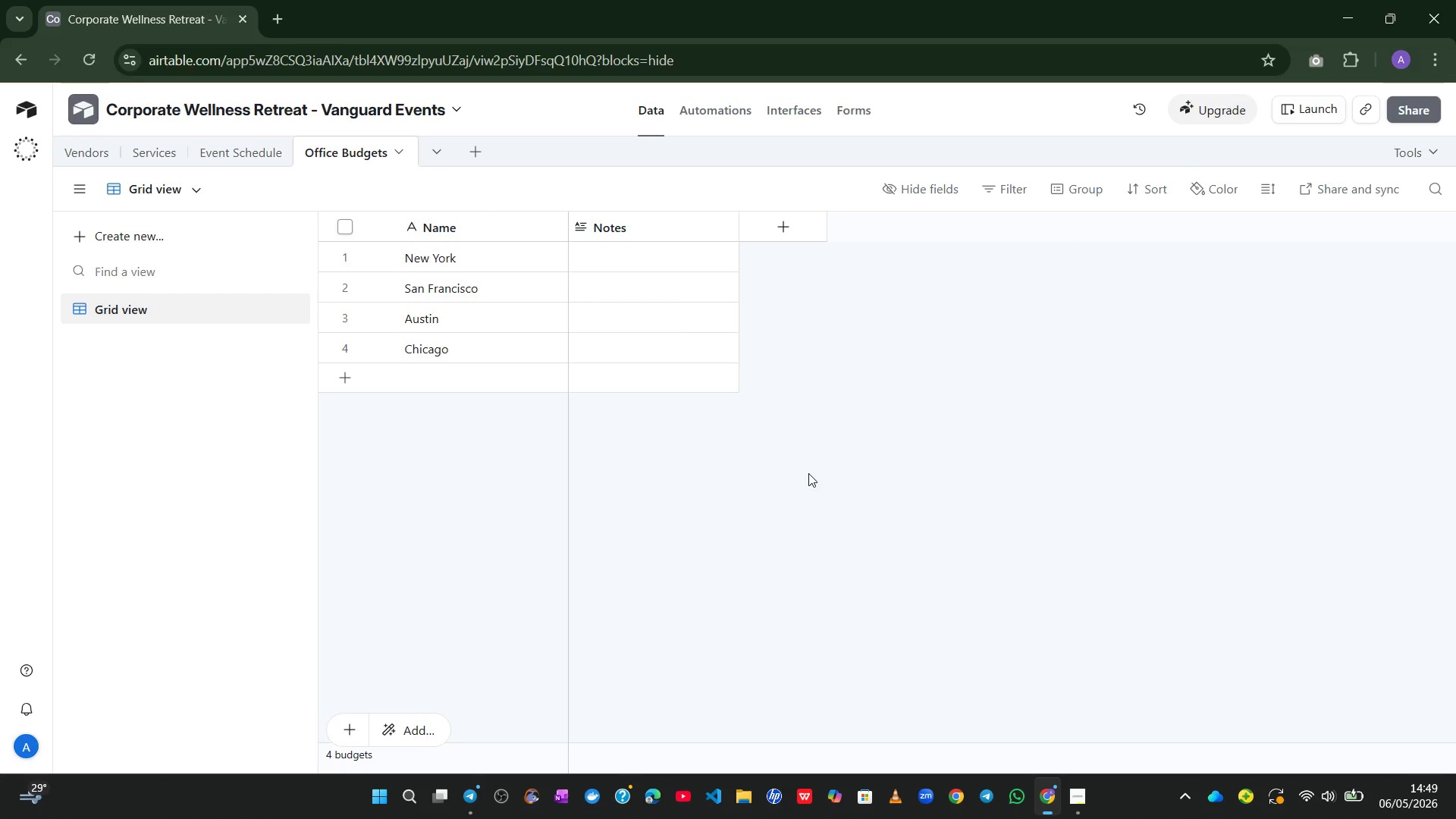 
wait(36.97)
 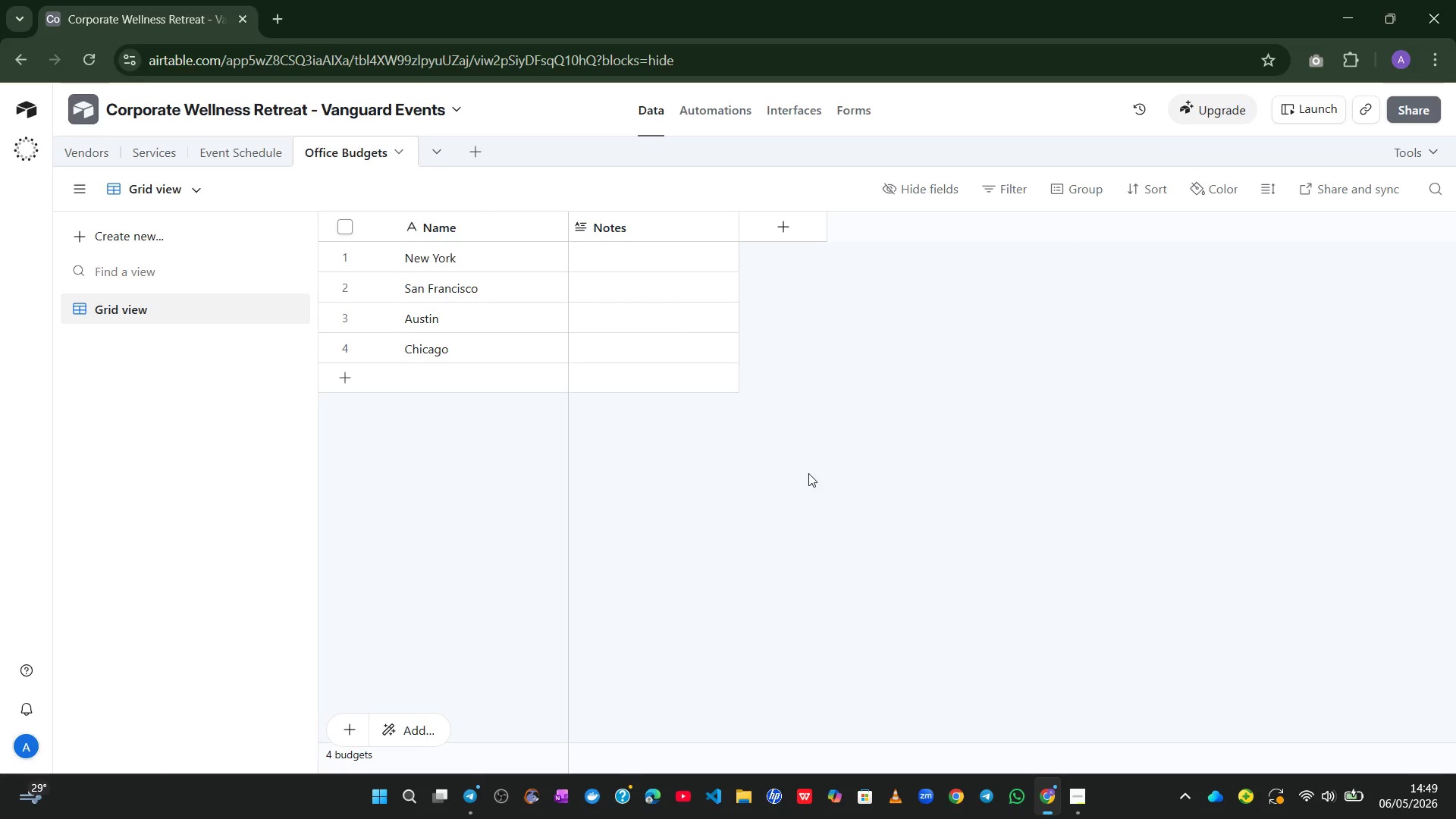 
double_click([639, 233])
 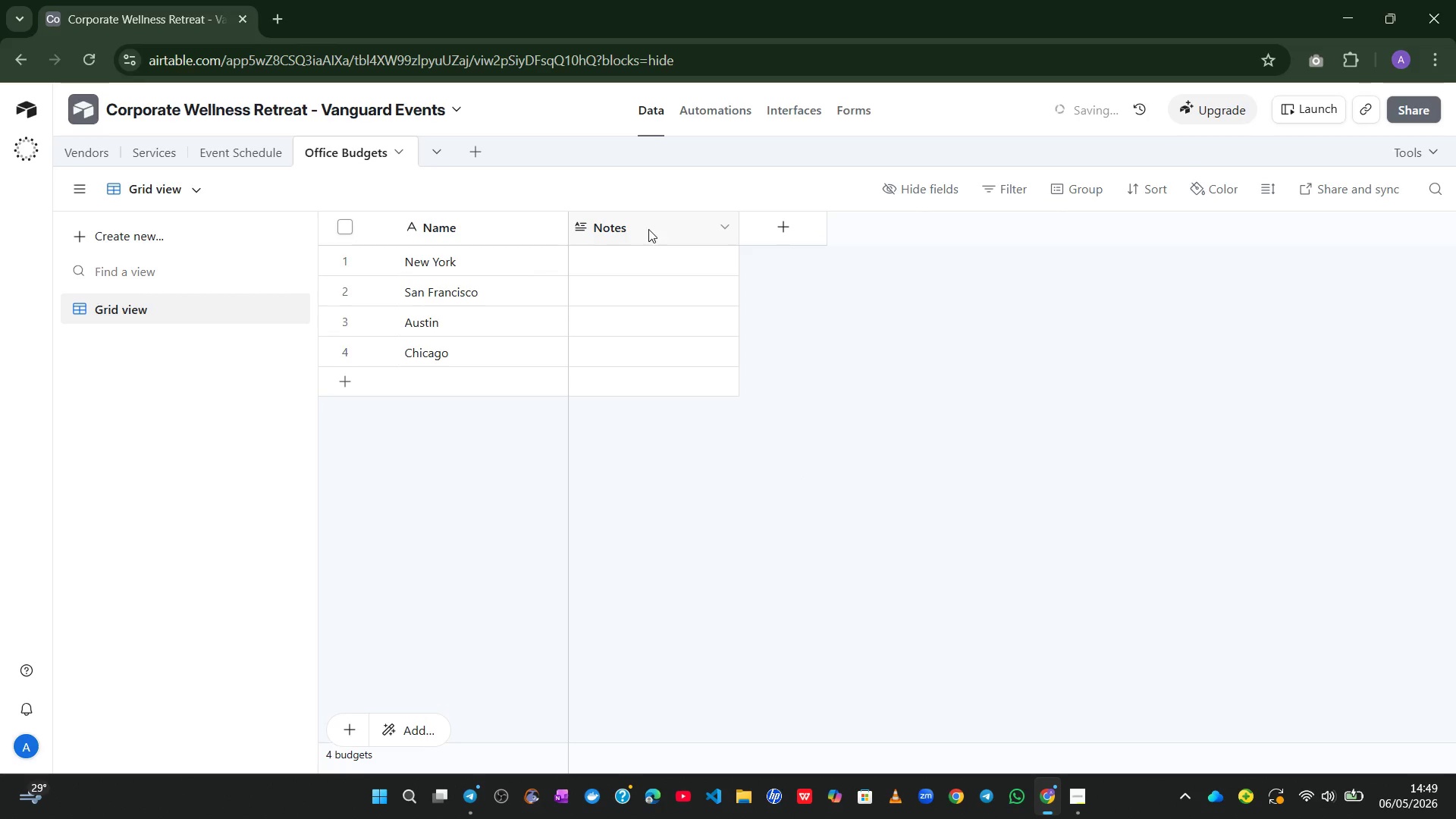 
double_click([651, 226])
 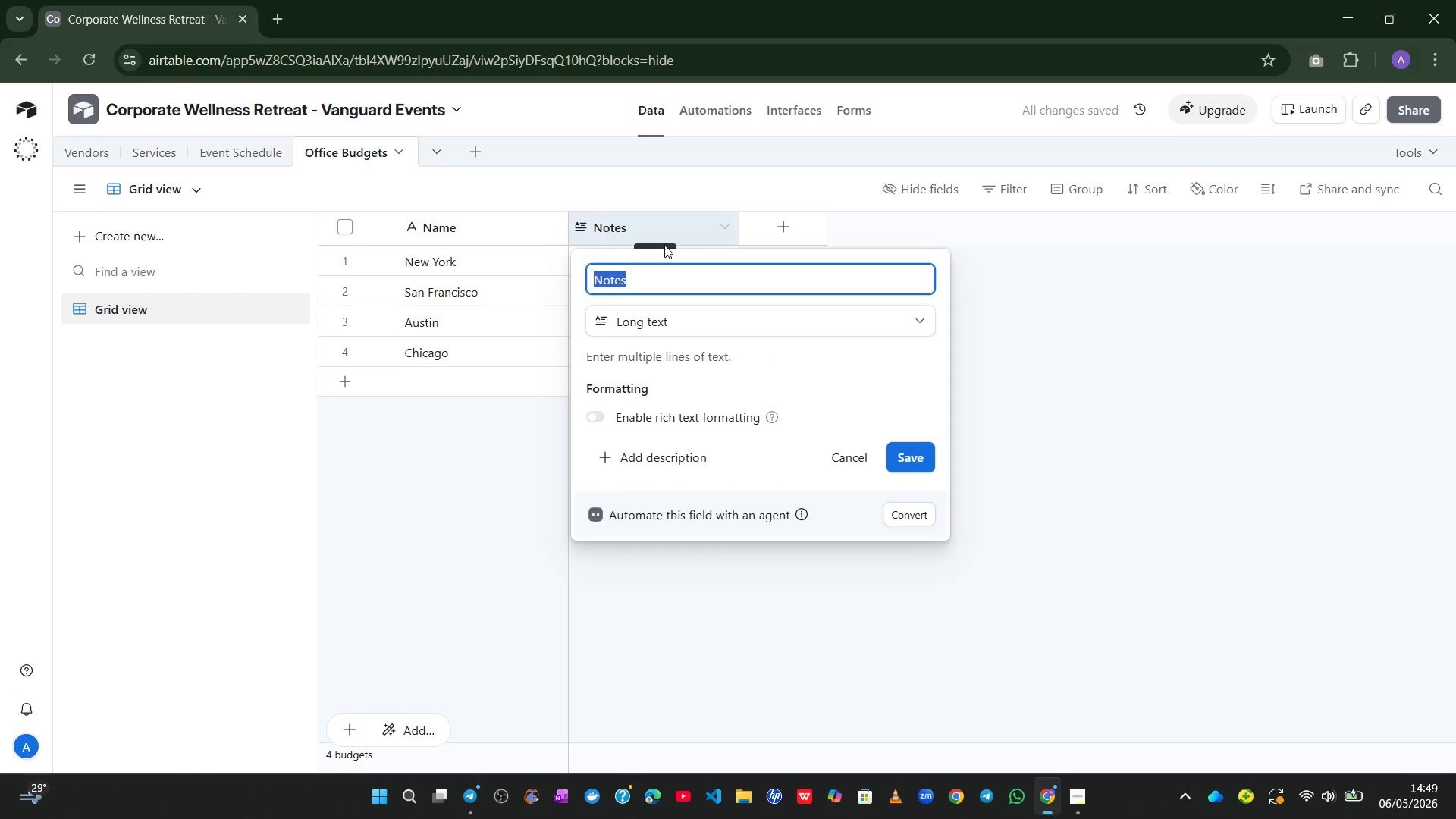 
type(Event Schedule)
 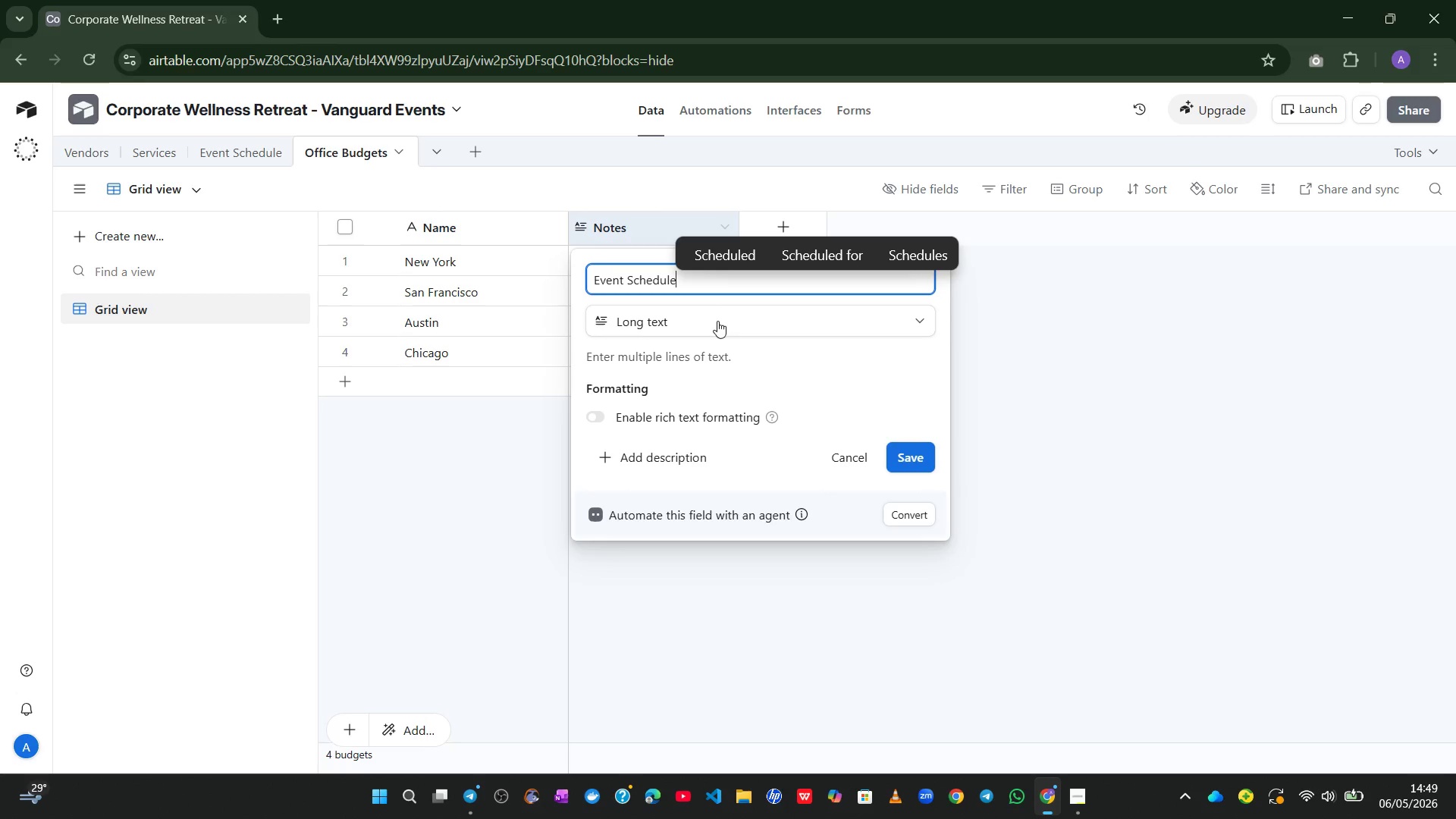 
left_click([733, 348])
 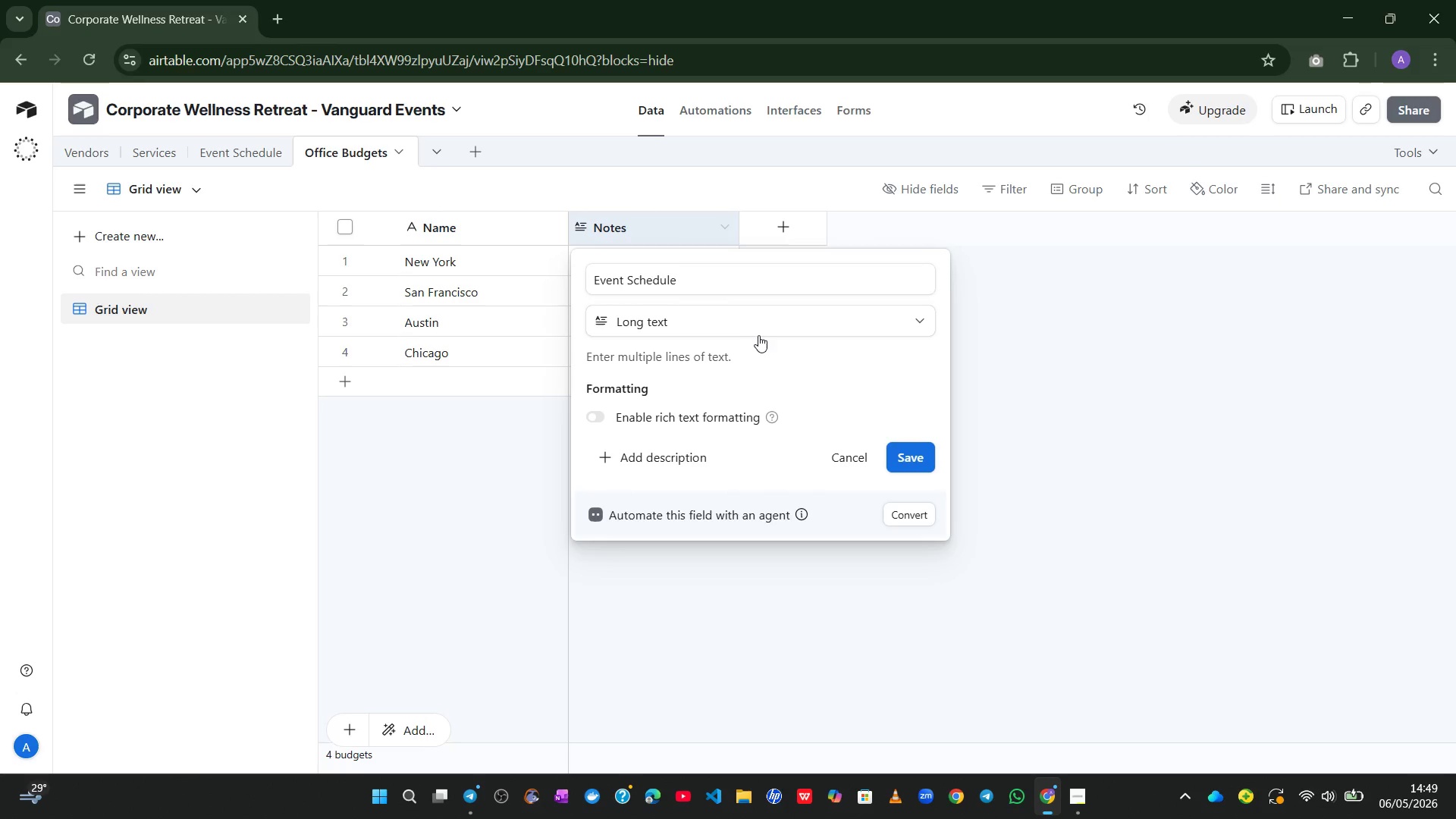 
left_click([760, 334])
 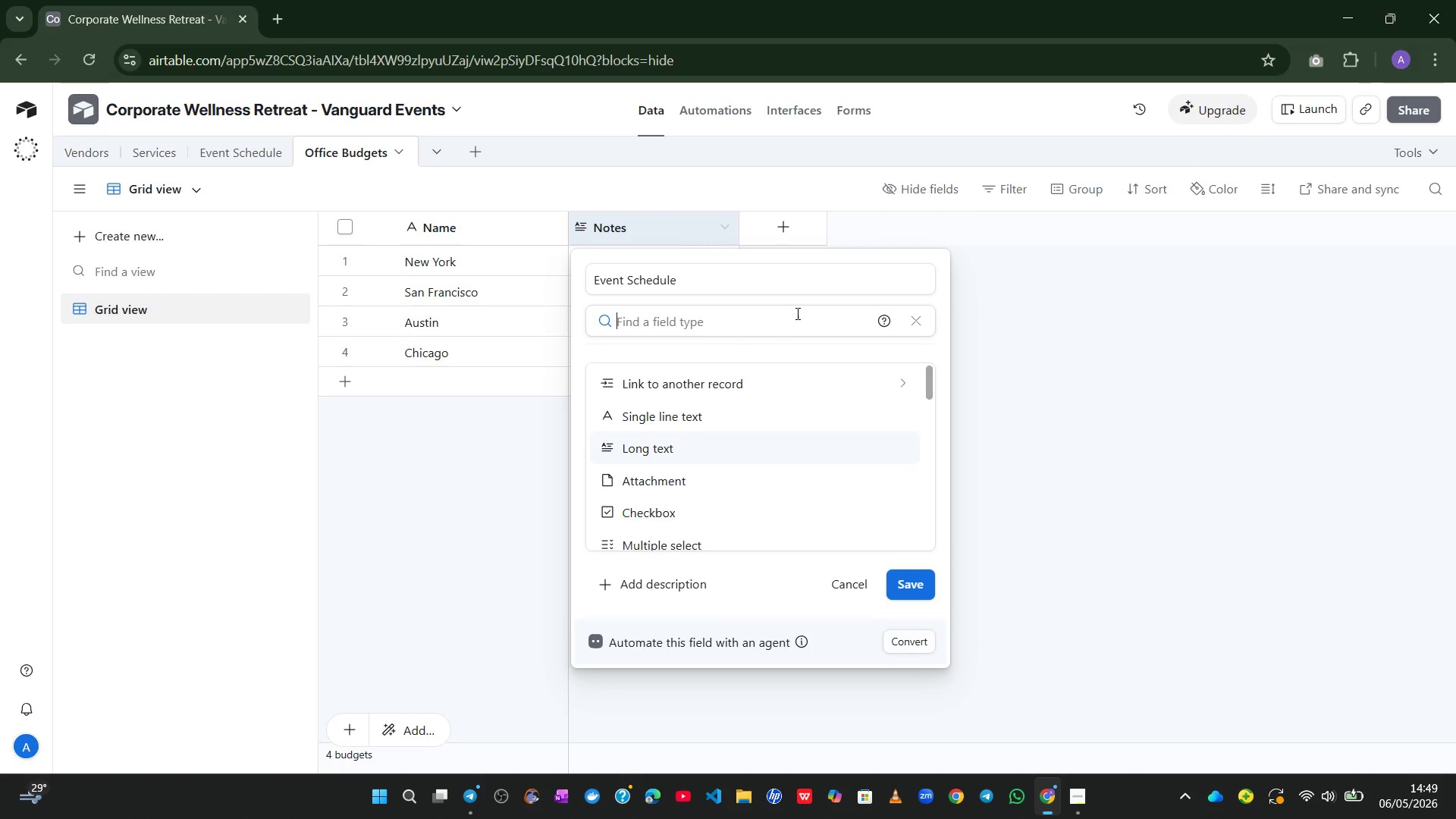 
left_click([797, 312])
 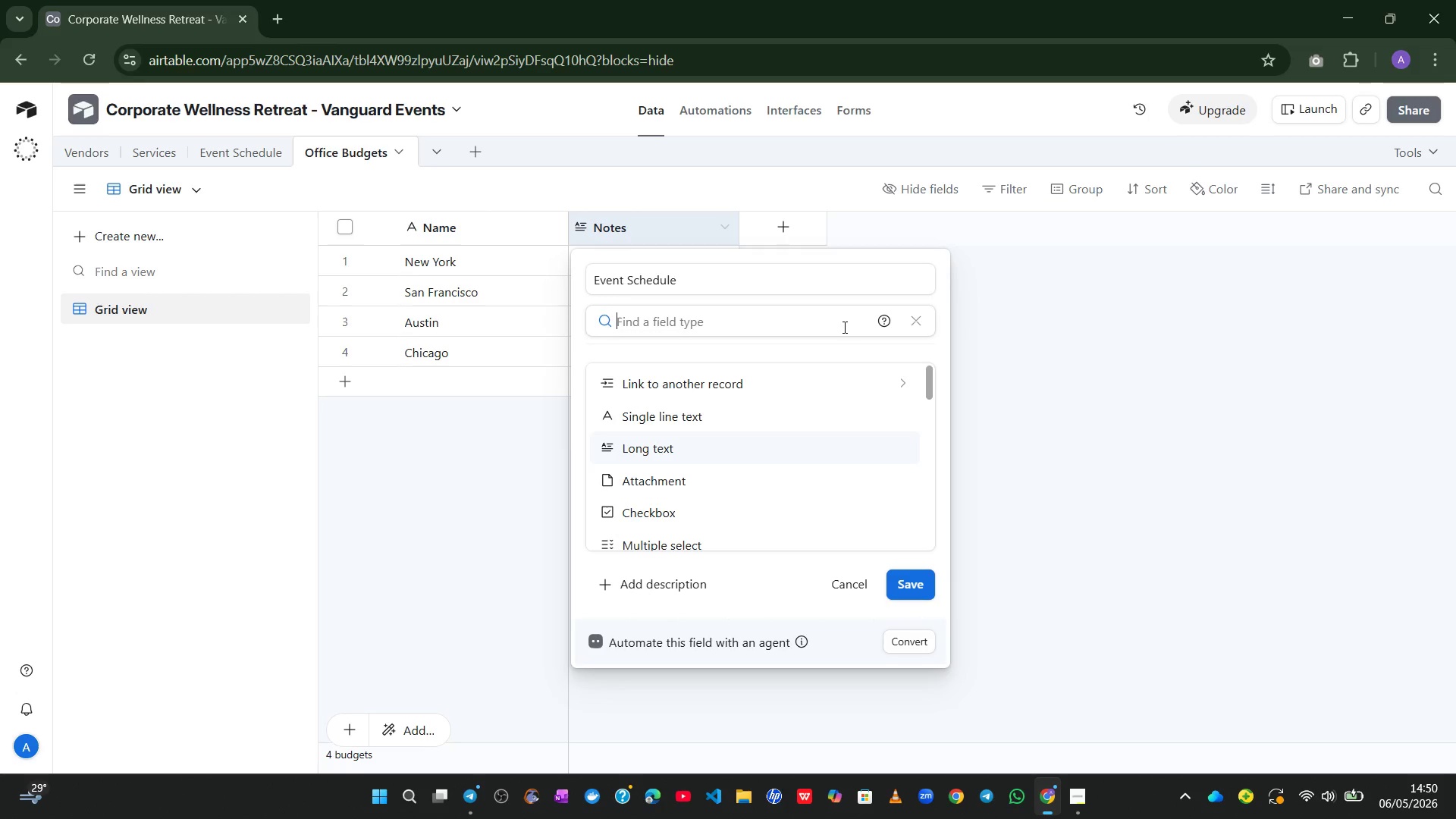 
wait(14.94)
 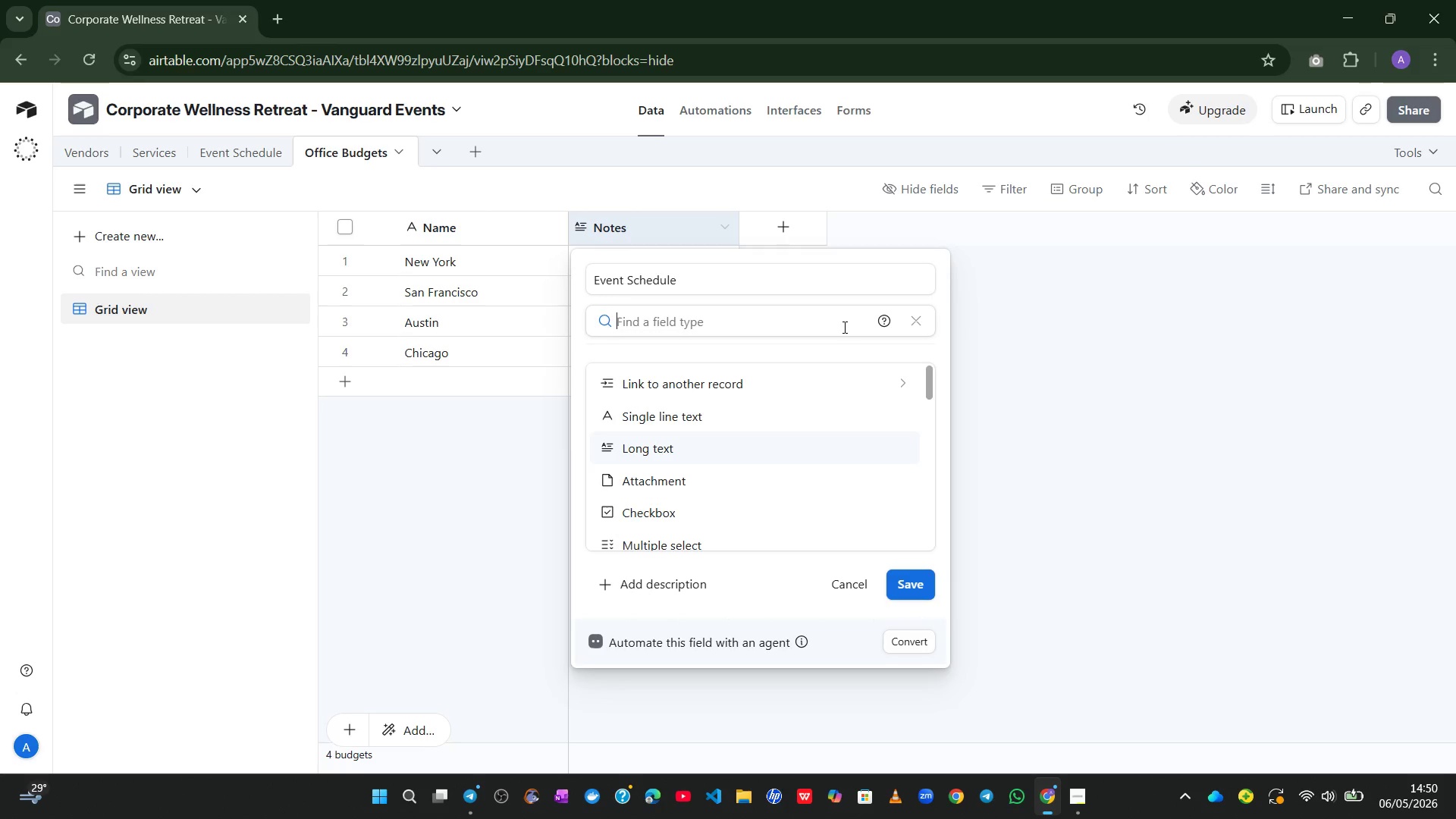 
left_click_drag(start_coordinate=[625, 283], to_coordinate=[812, 294])
 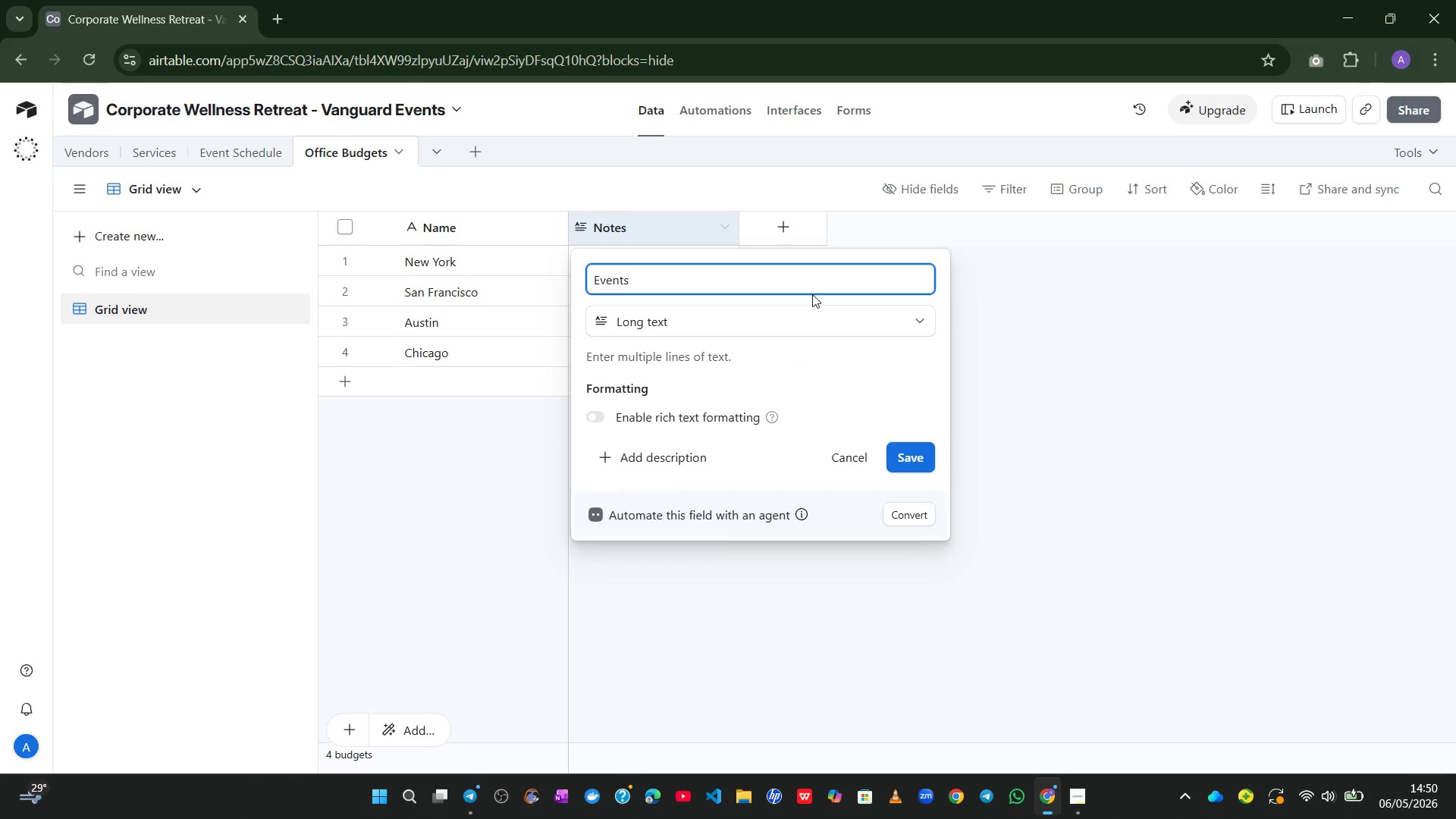 
key(S)
 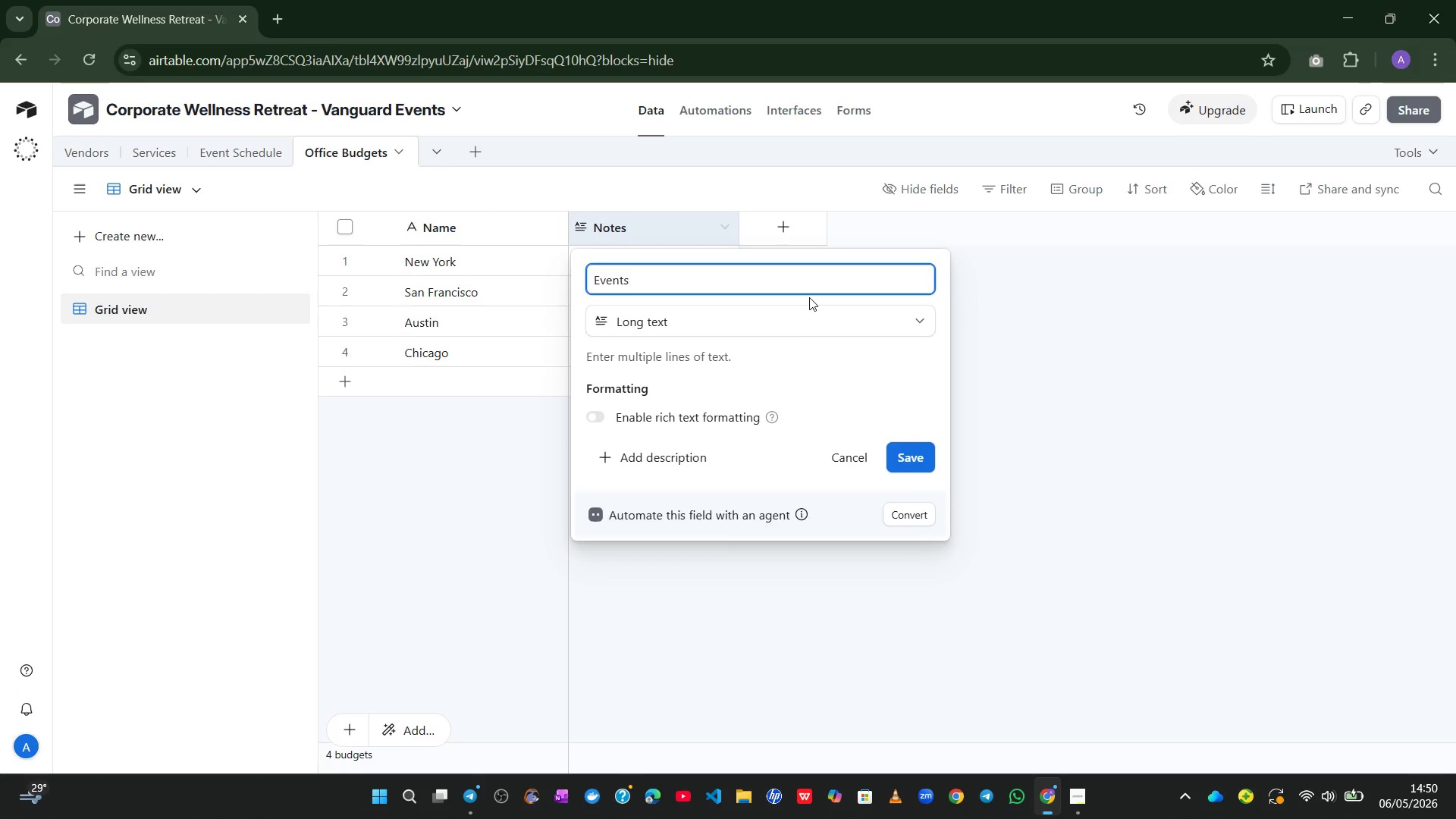 
left_click([785, 325])
 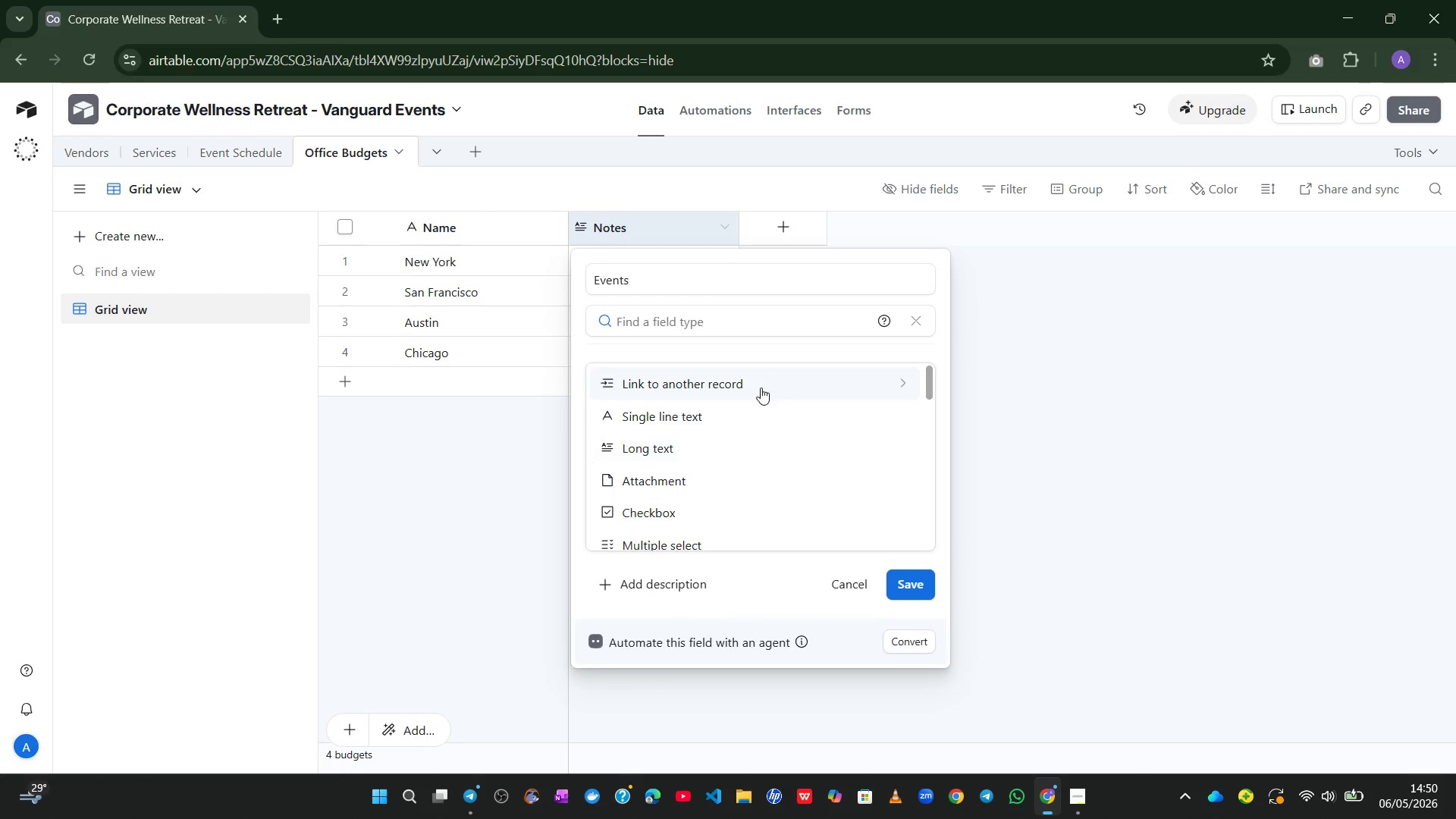 
left_click([757, 391])
 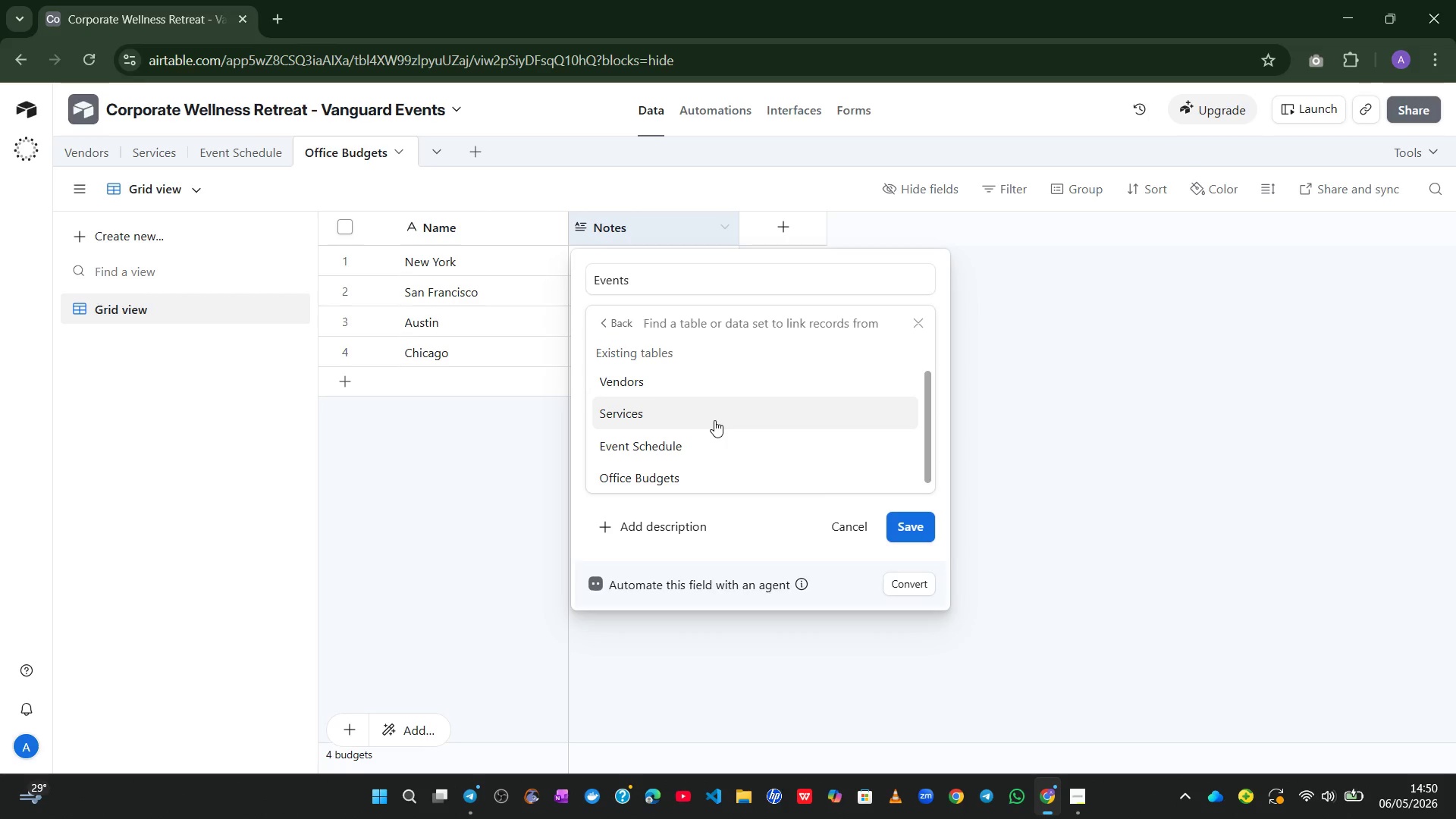 
wait(31.11)
 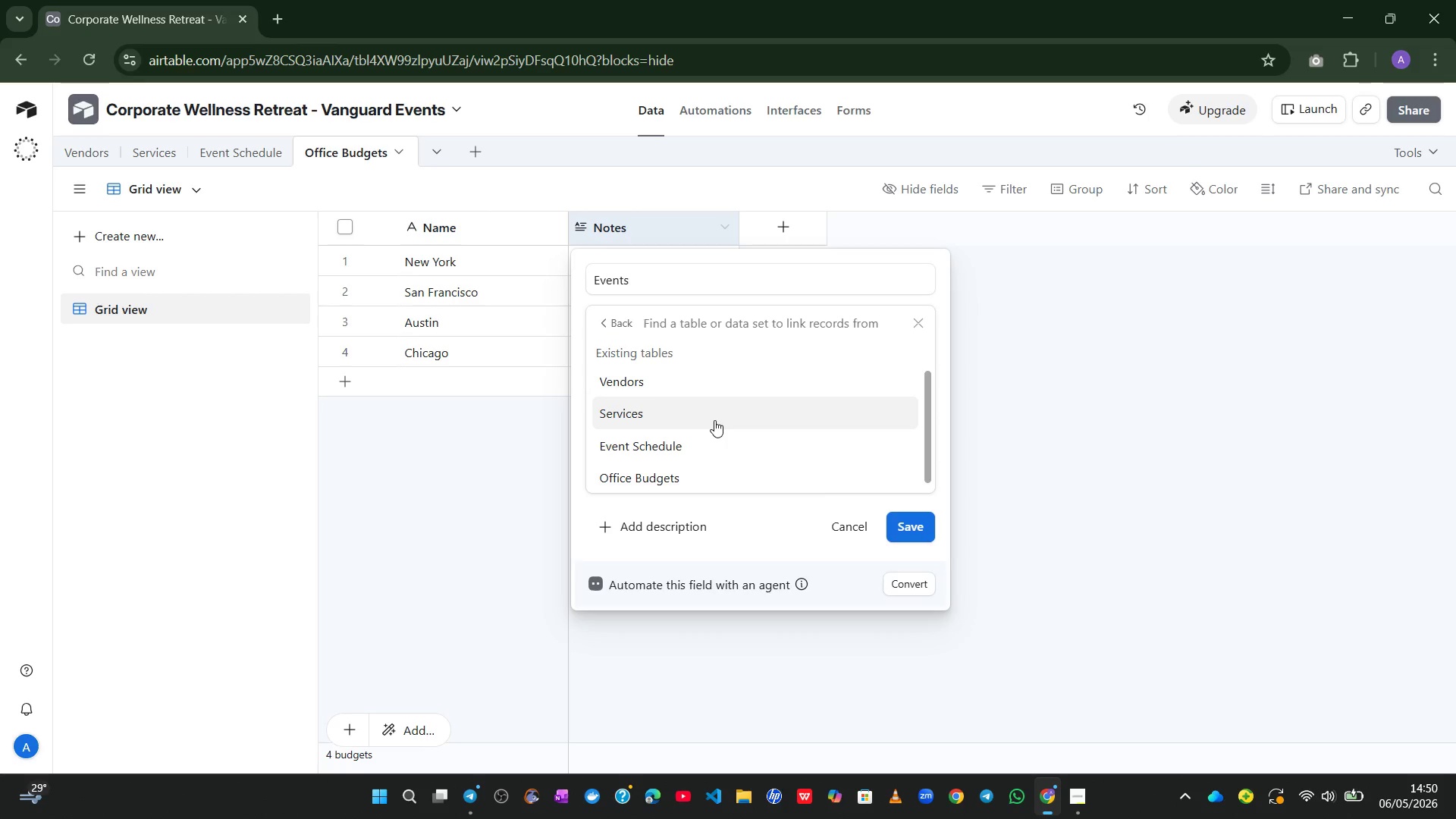 
left_click([702, 441])
 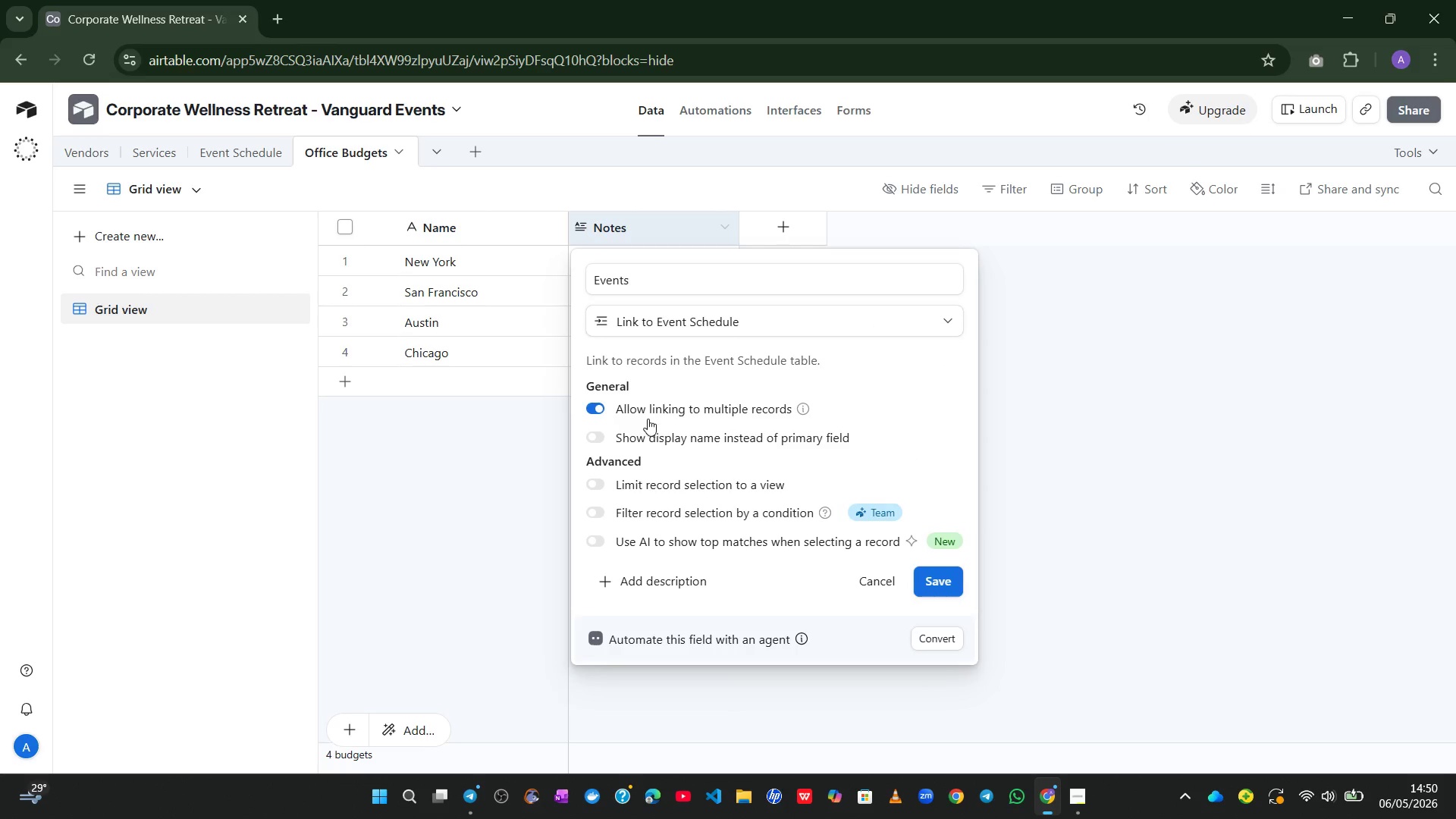 
left_click([605, 403])
 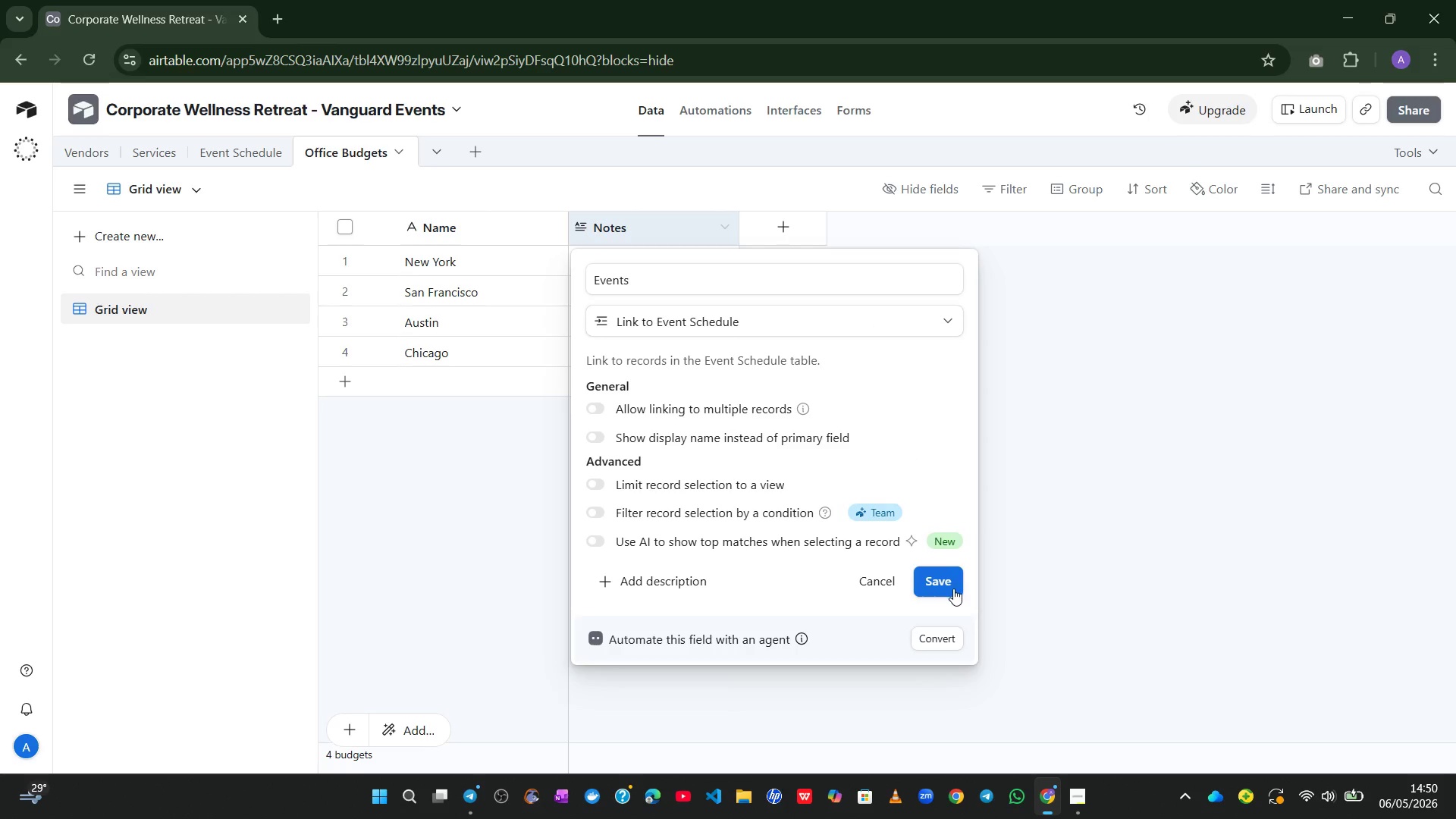 
left_click([953, 588])
 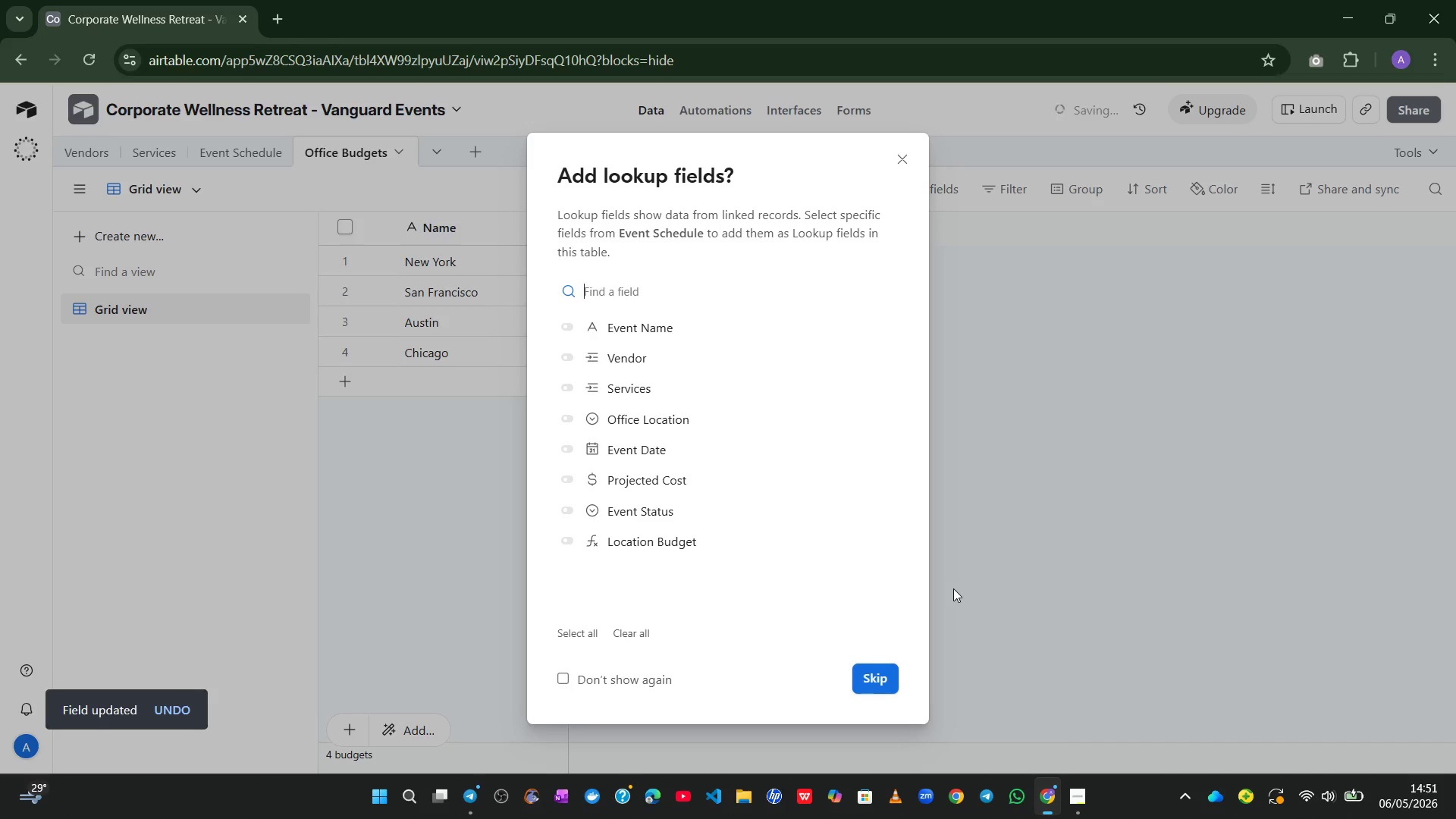 
wait(6.3)
 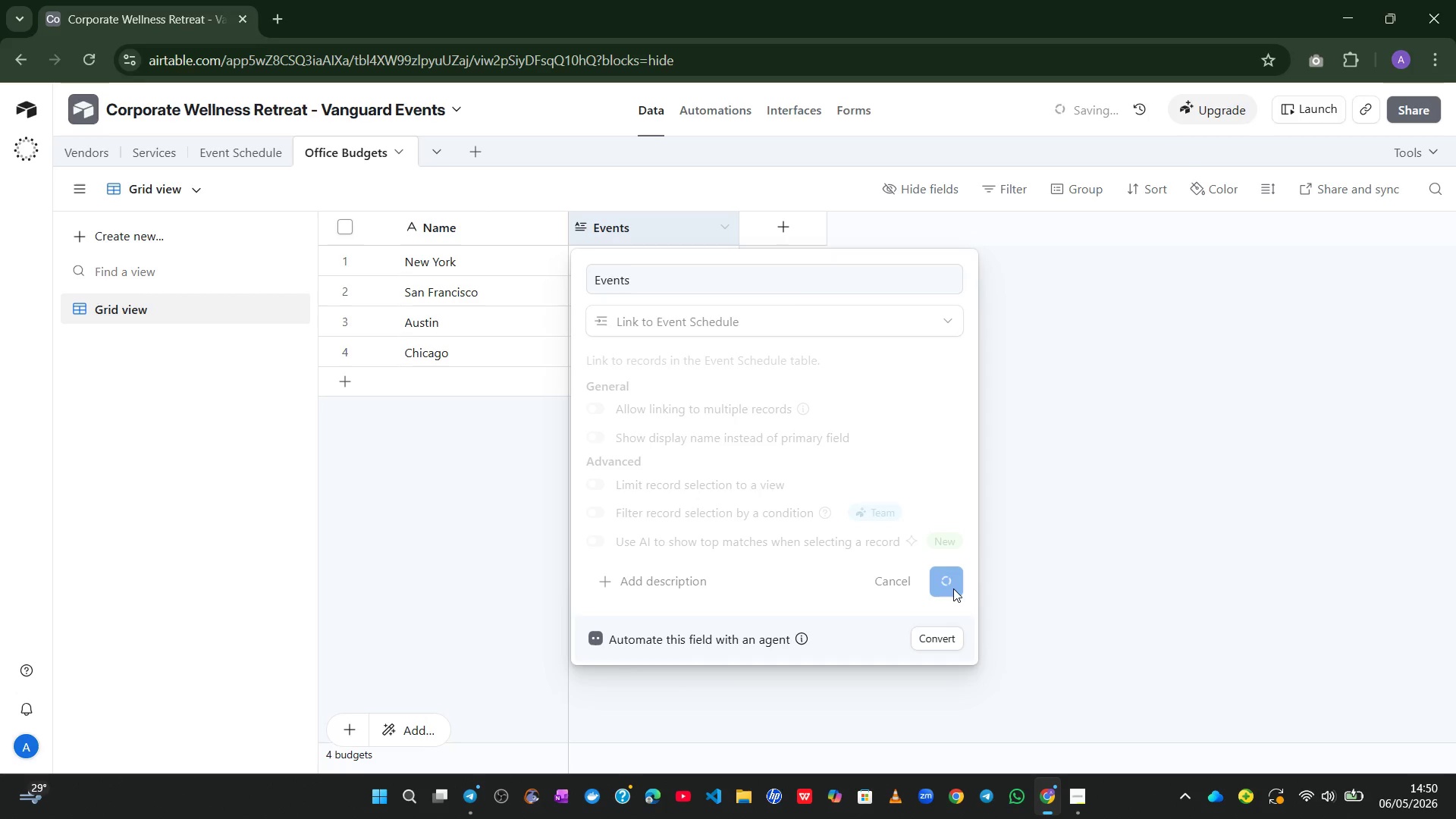 
left_click([868, 670])
 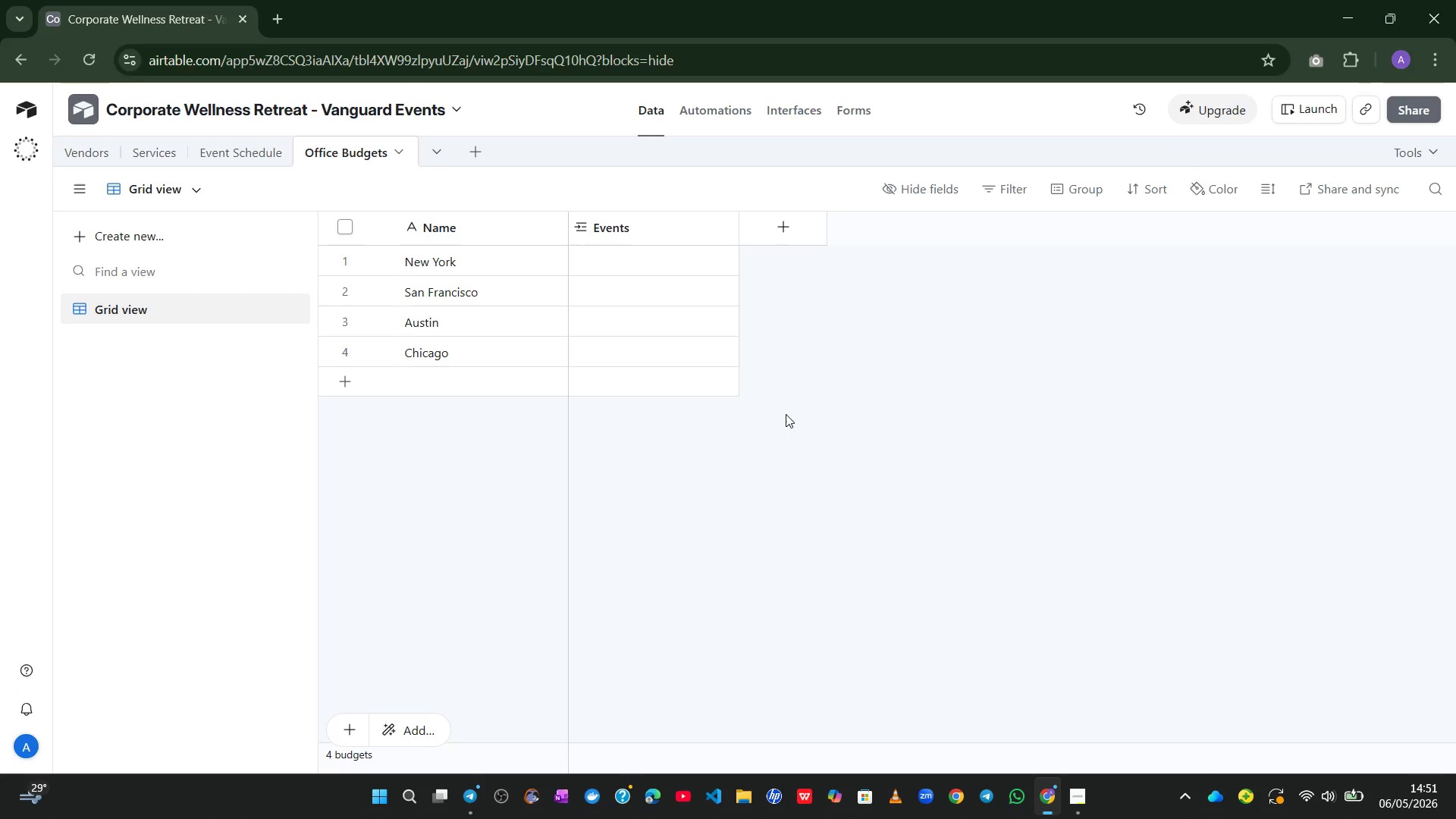 
wait(39.92)
 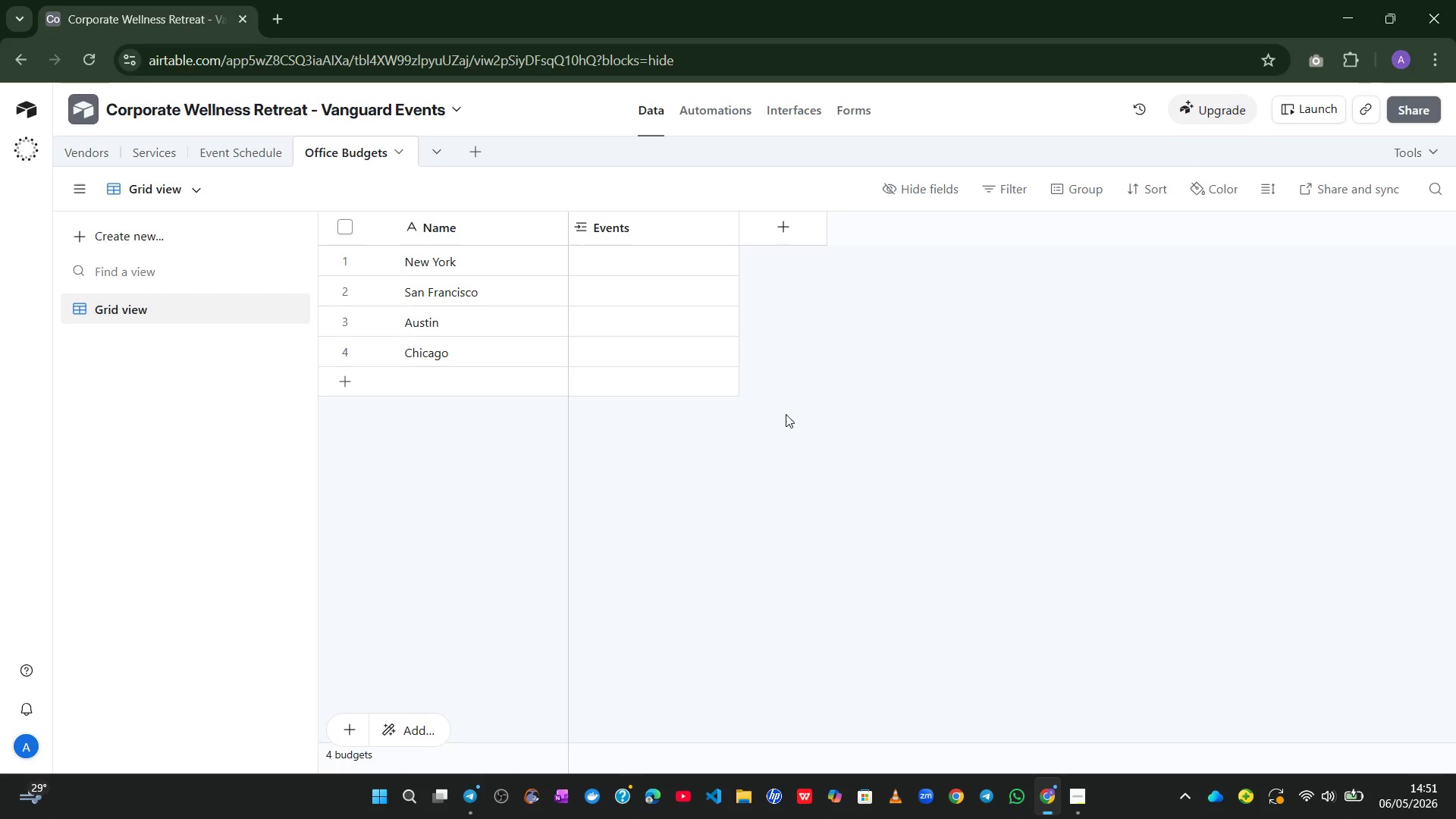 
left_click([787, 224])
 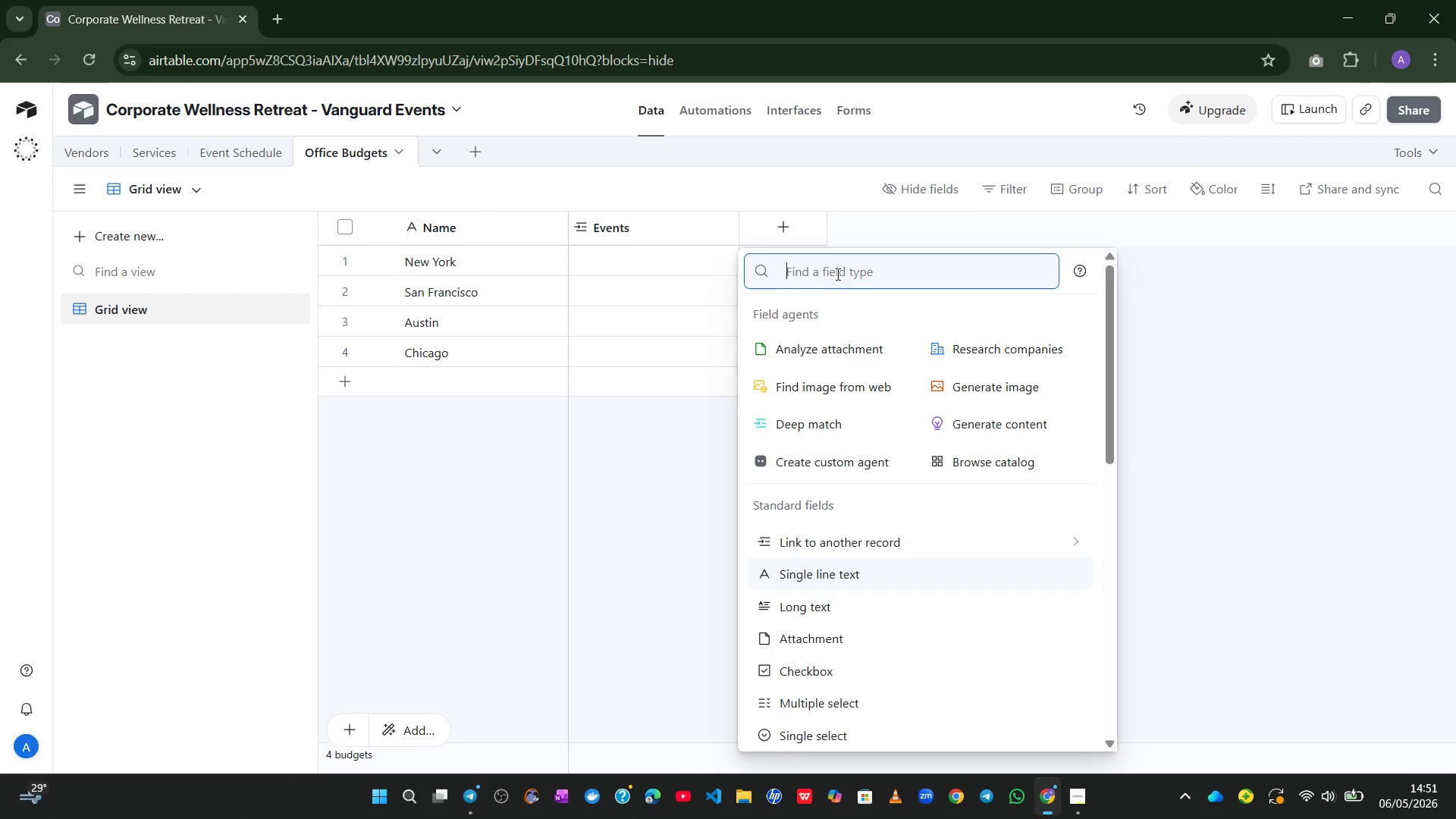 
mouse_move([822, 494])
 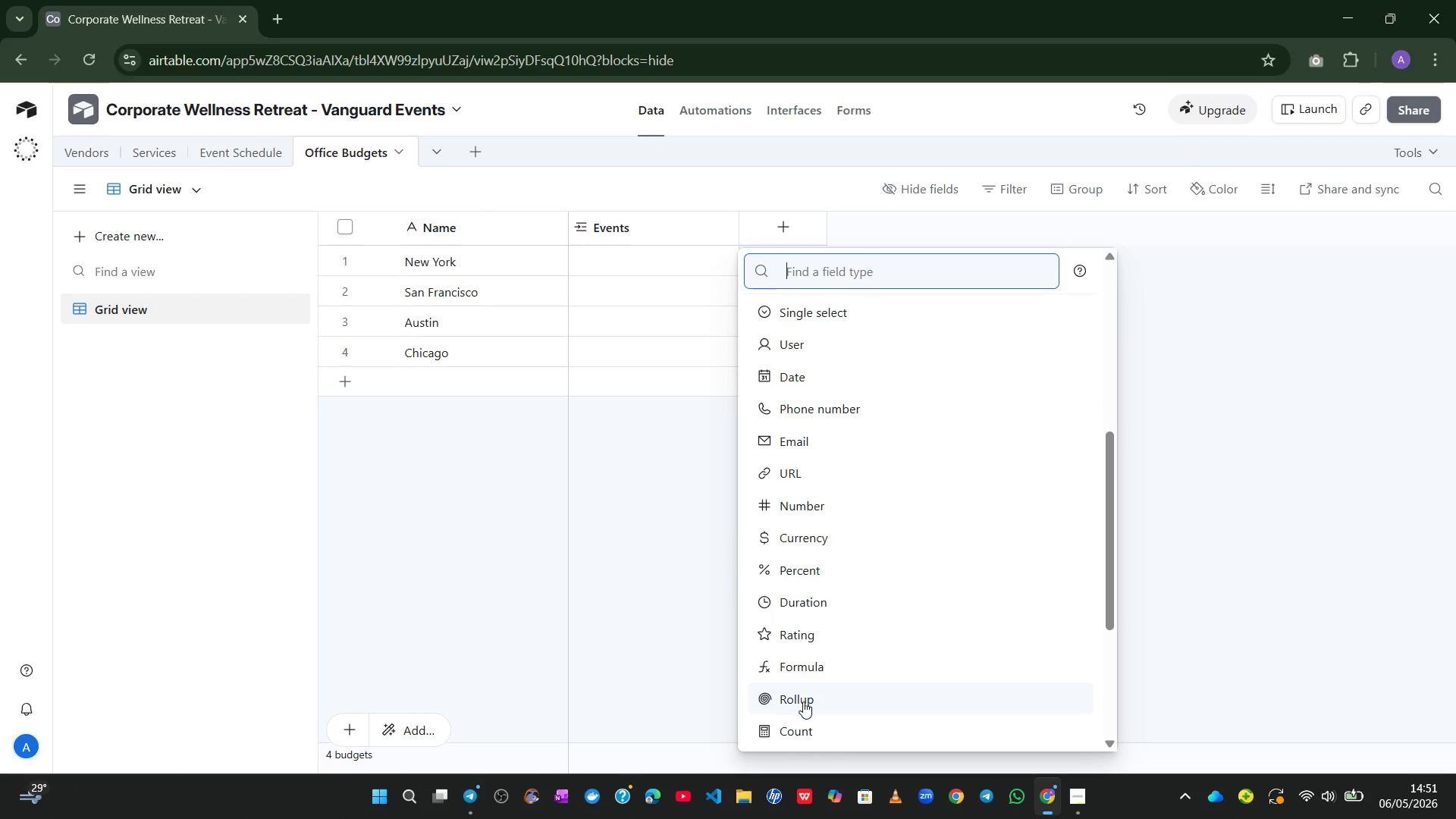 
left_click([802, 703])
 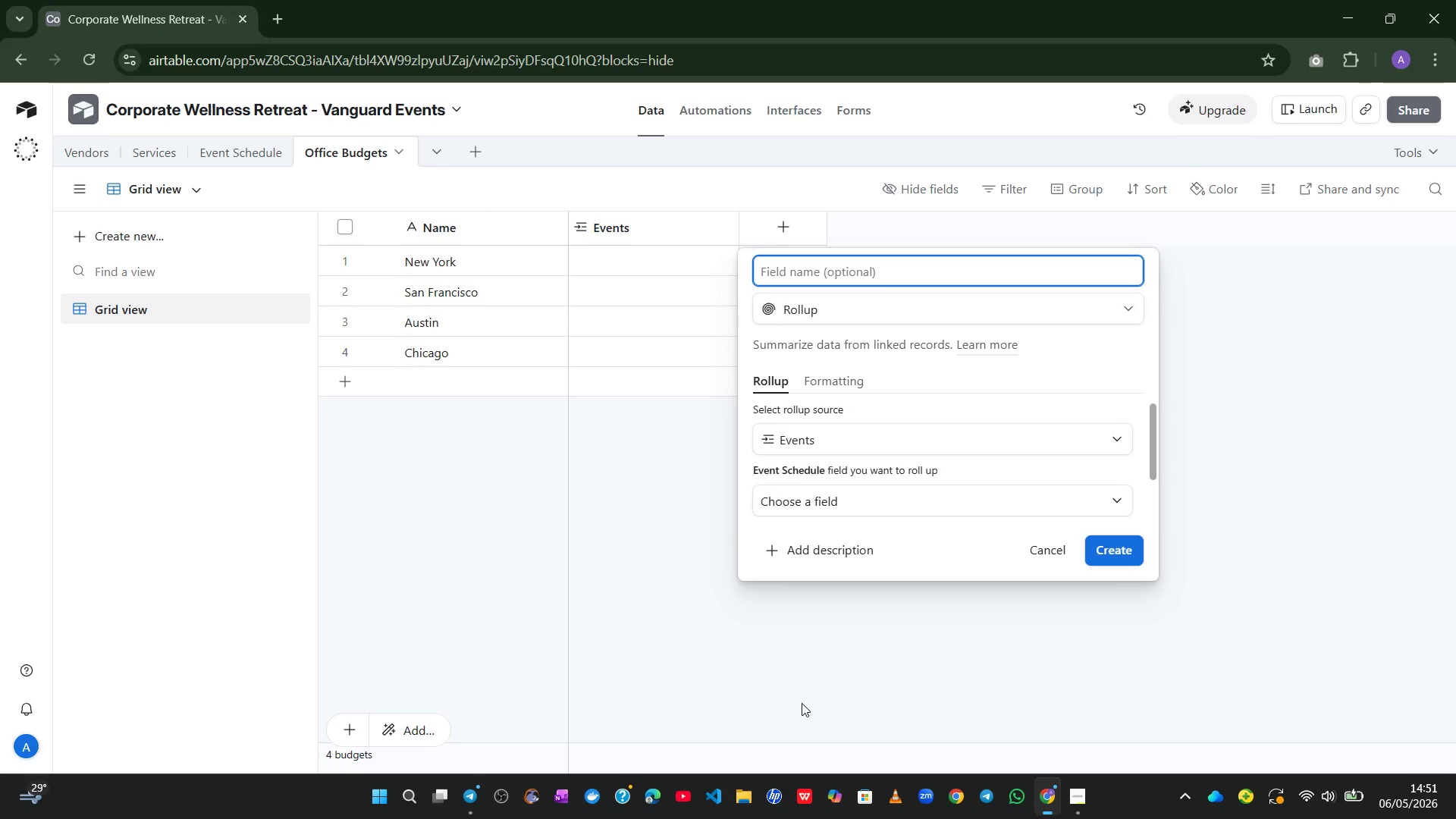 
type(TT)
key(Backspace)
type(otal Projects)
 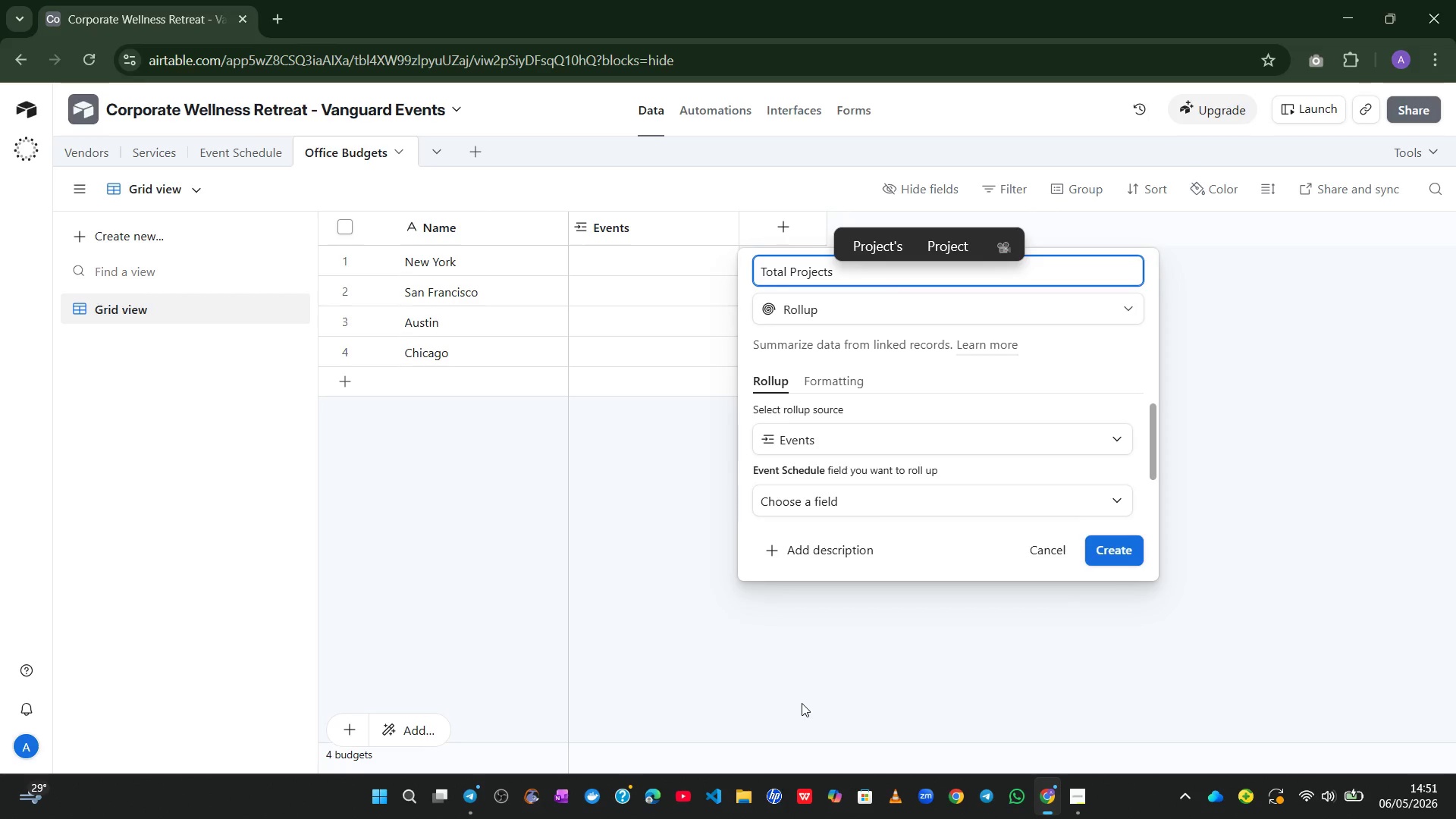 
wait(10.39)
 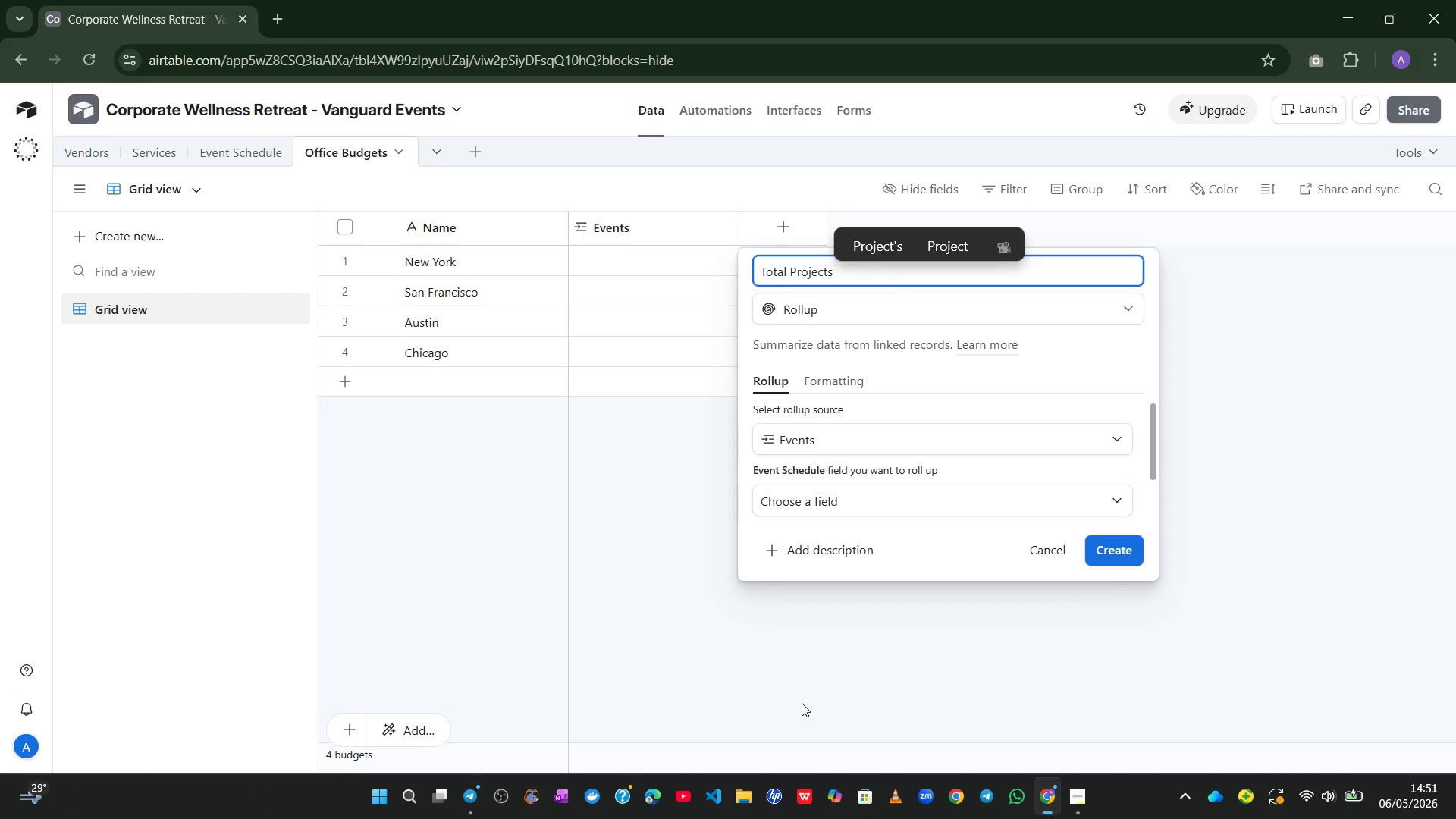 
key(Backspace)
type(ed Cost)
 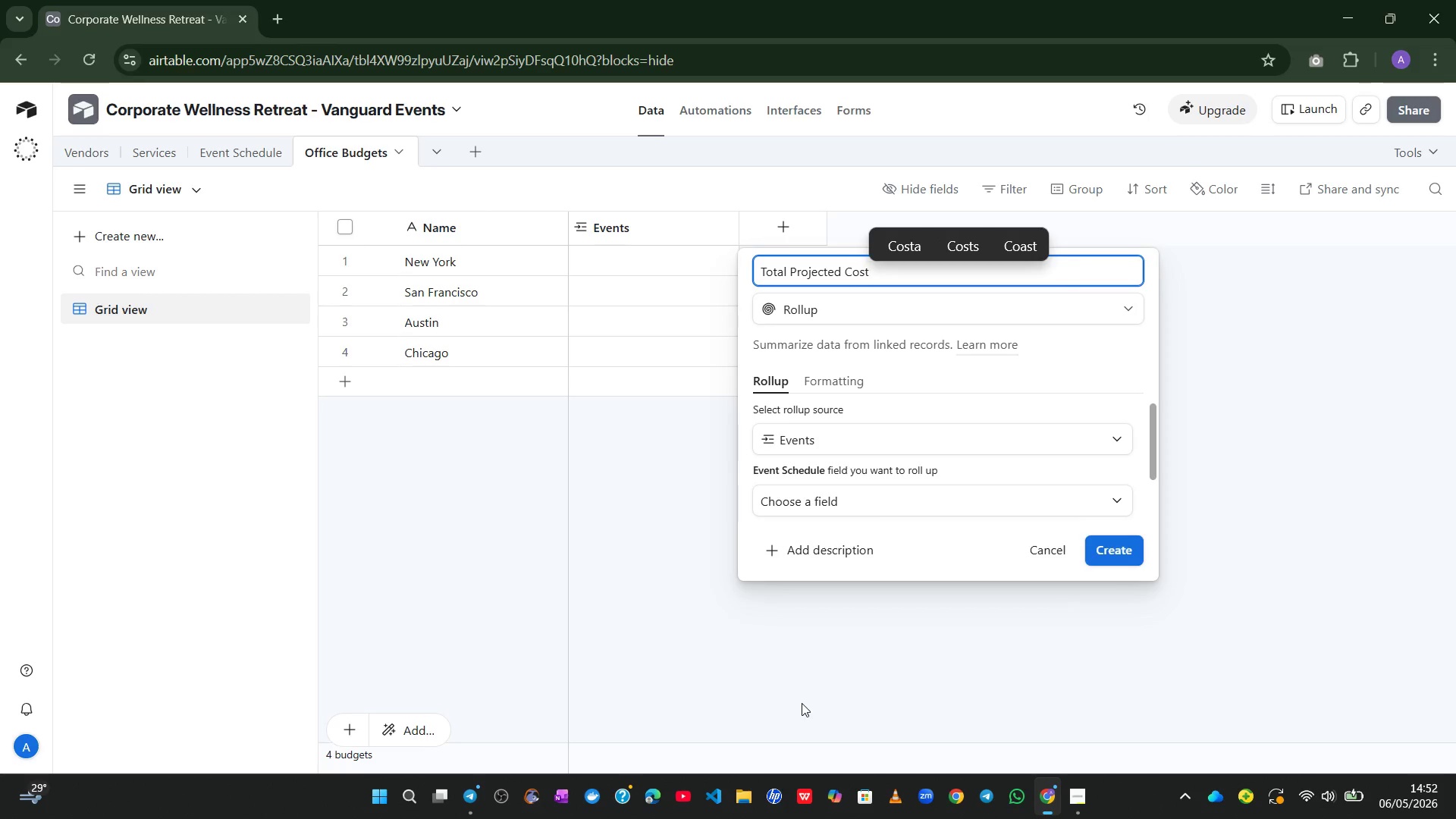 
wait(27.8)
 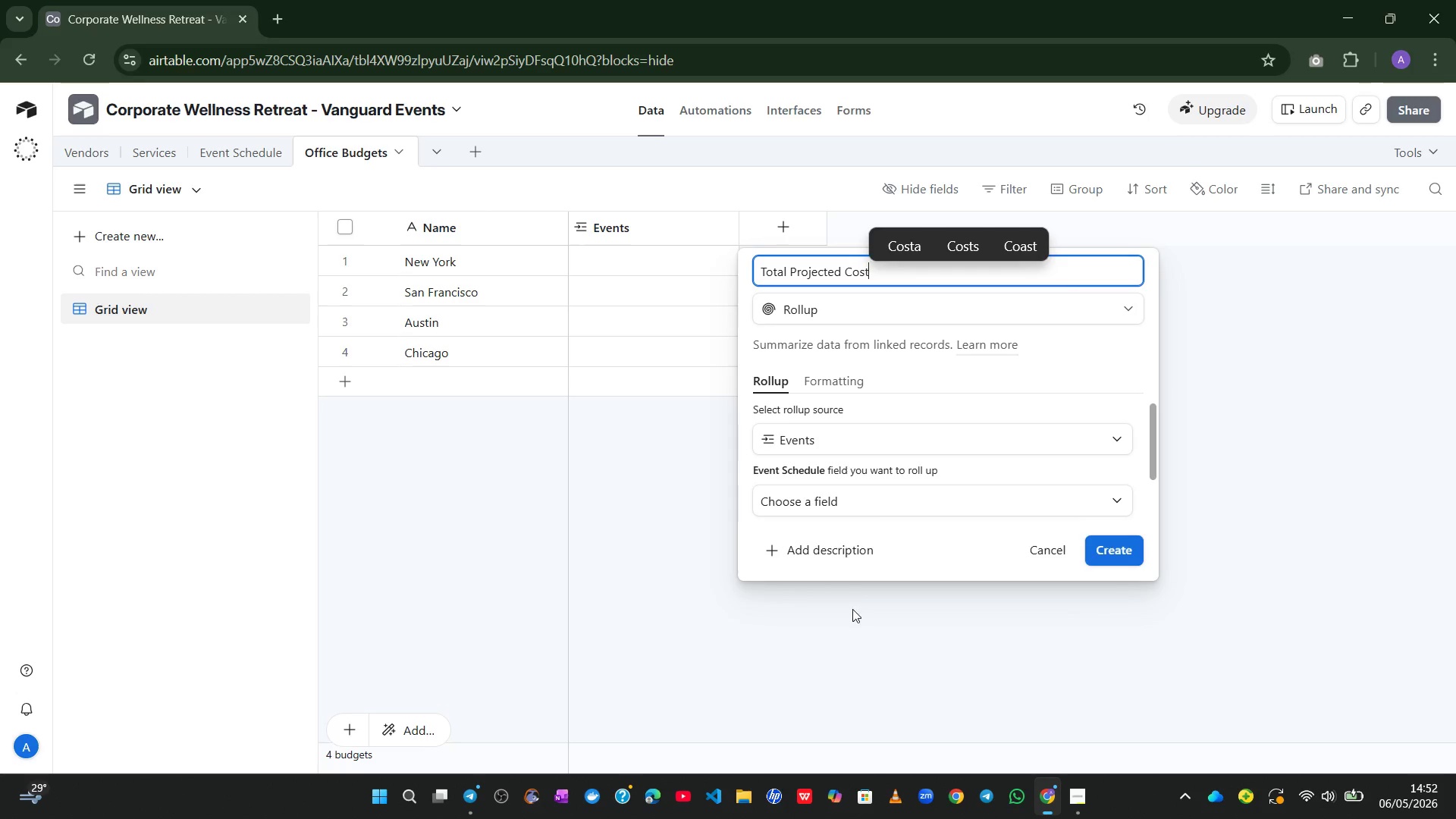 
left_click([861, 509])
 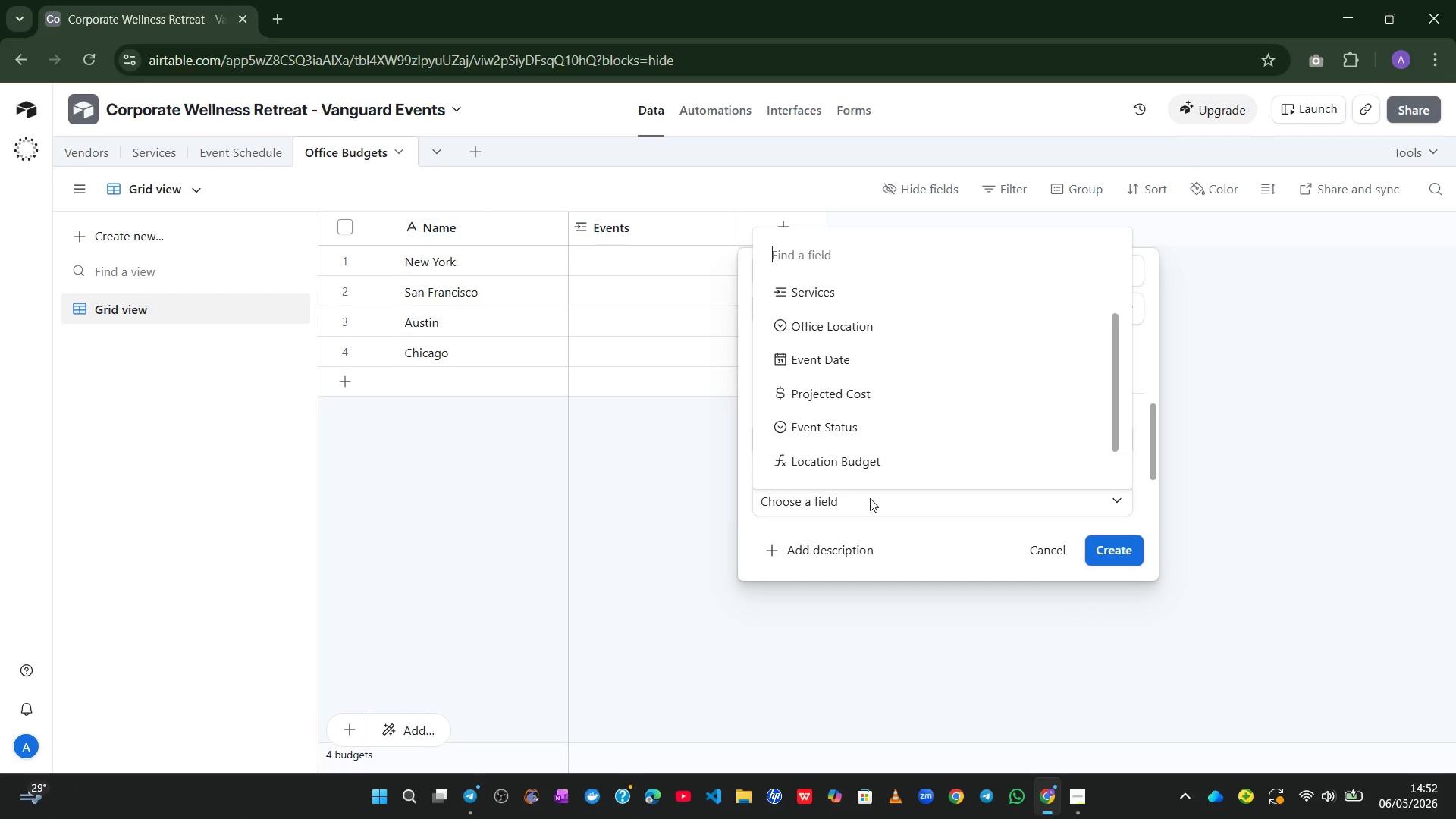 
left_click([895, 560])
 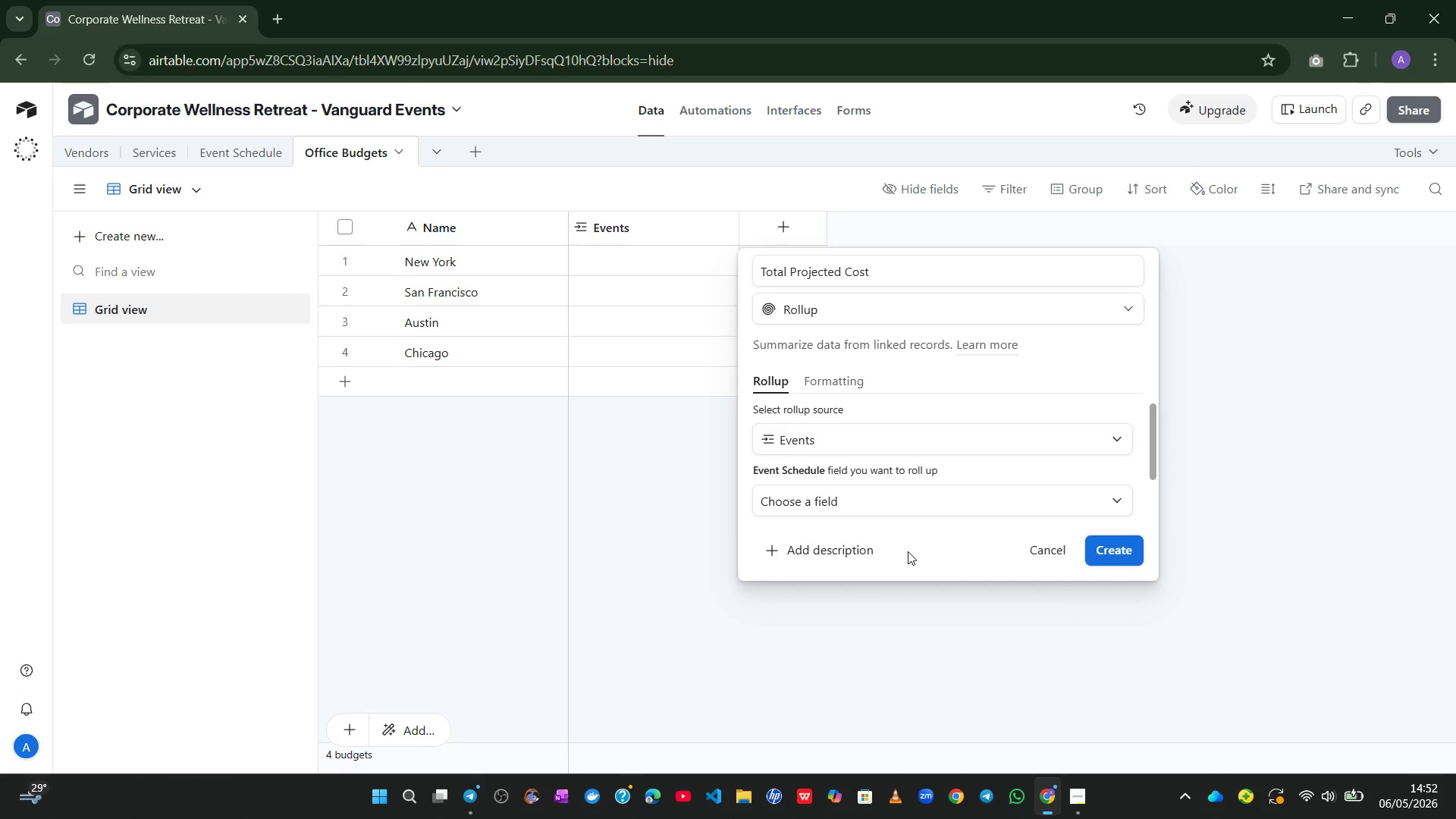 
wait(8.64)
 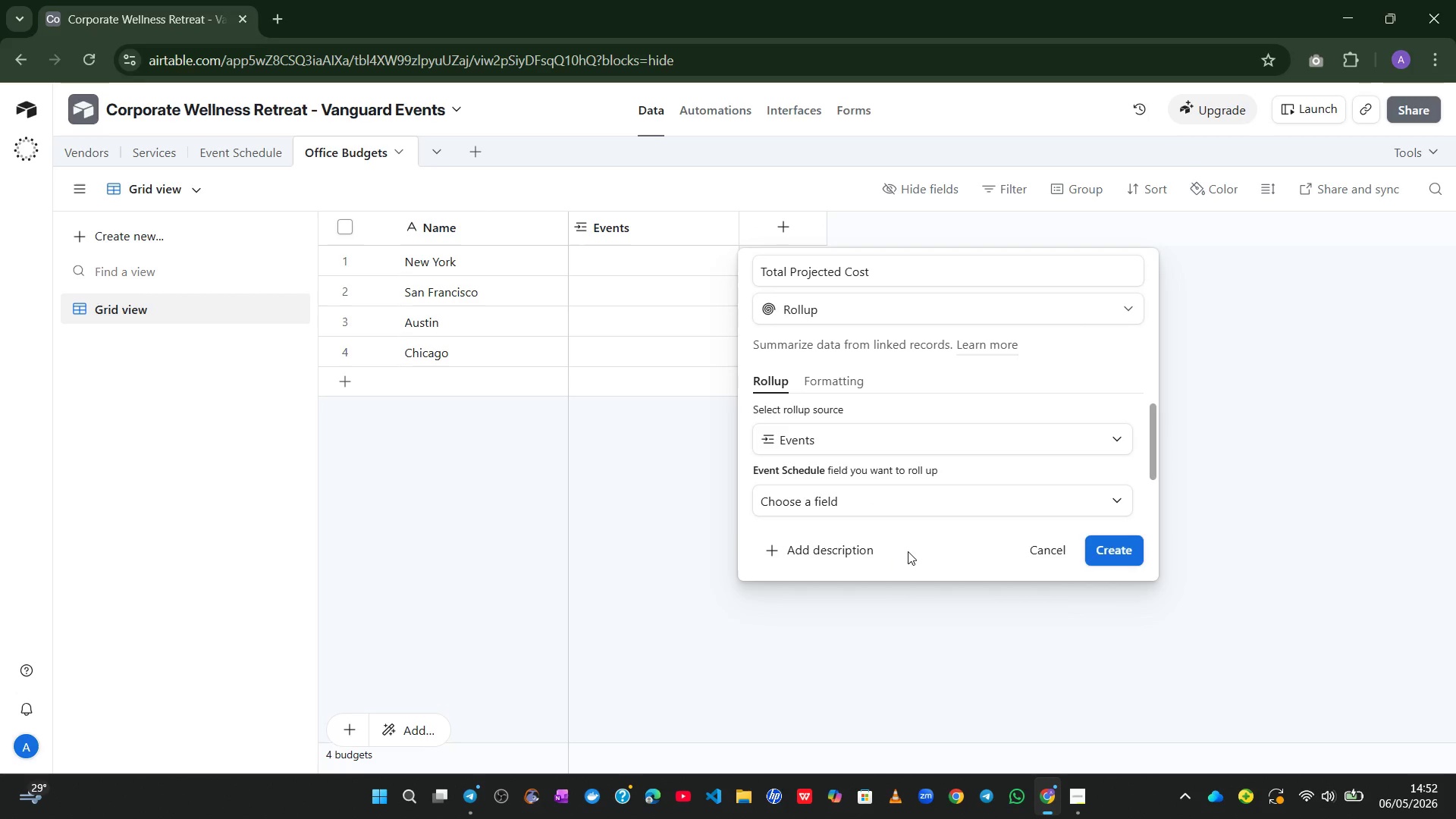 
left_click([930, 502])
 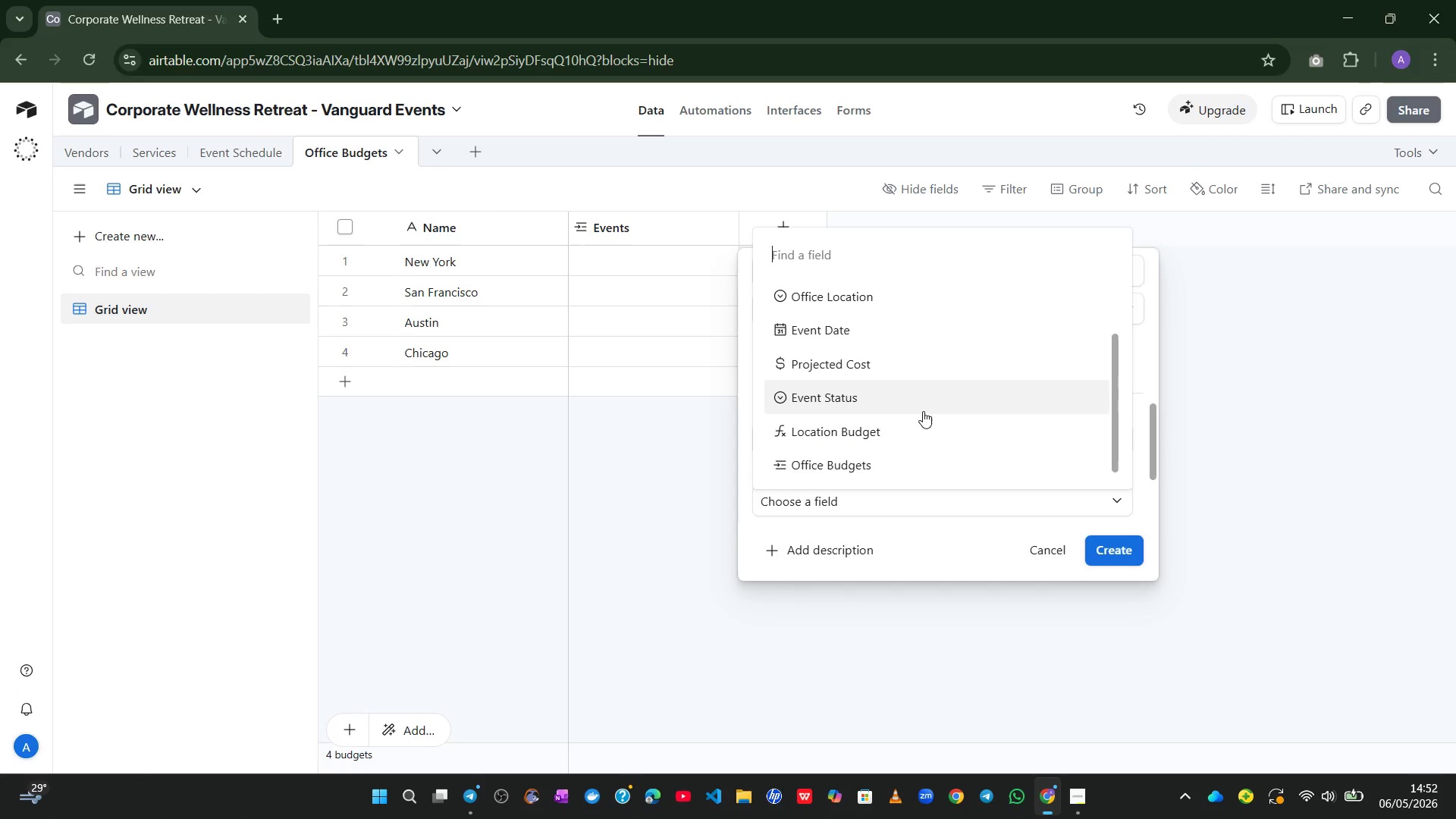 
left_click([923, 367])
 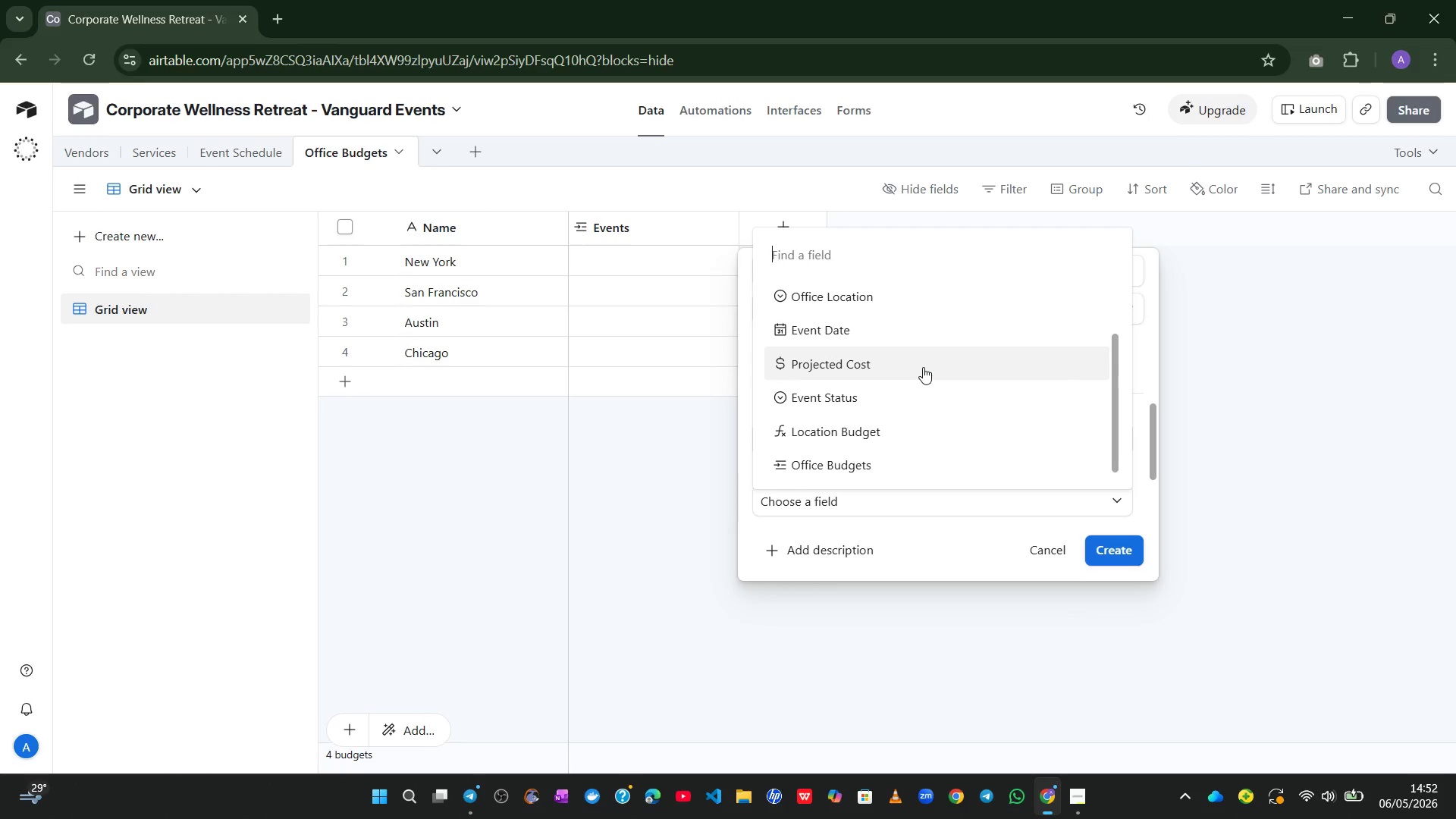 
mouse_move([919, 397])
 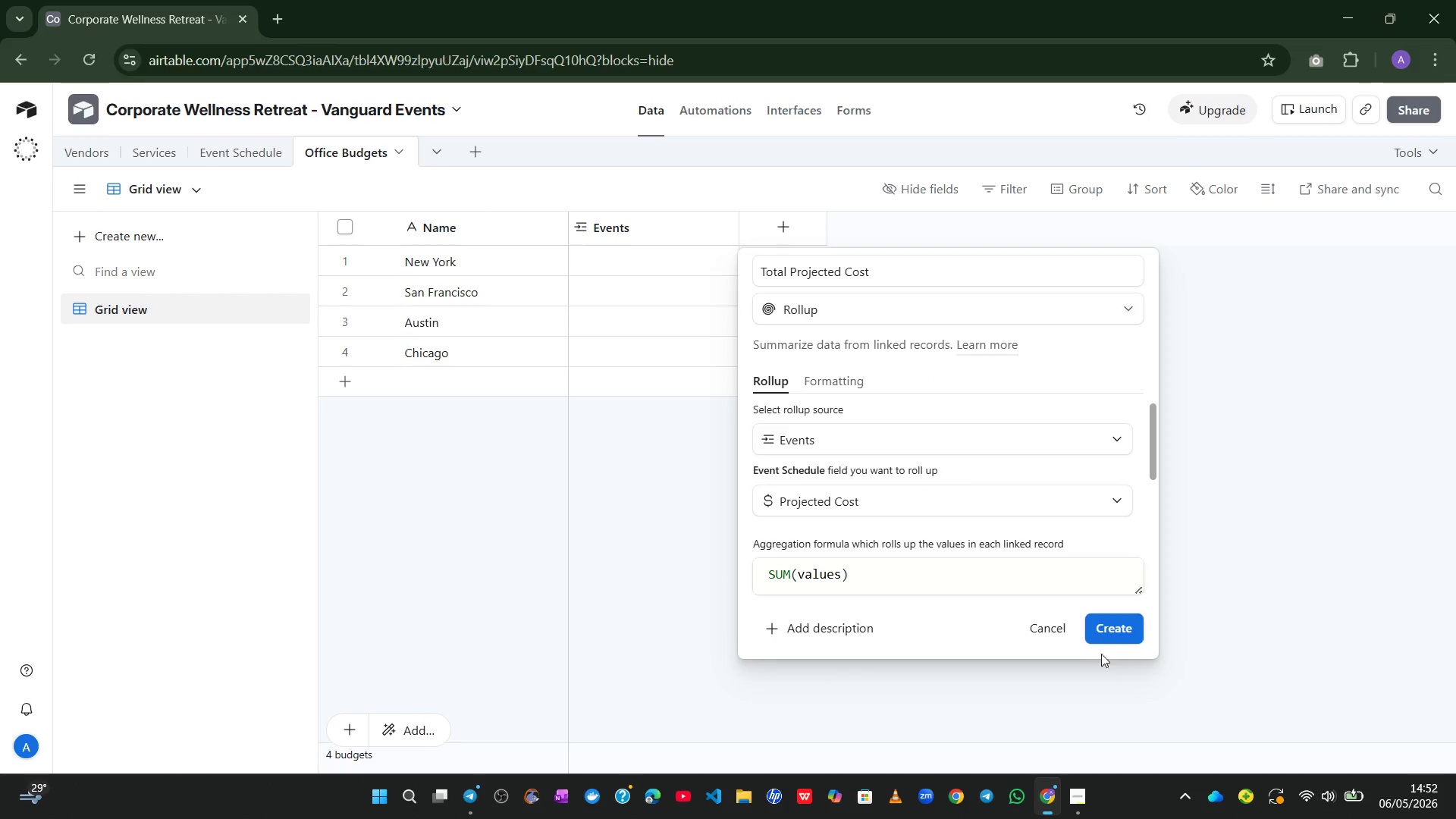 
left_click([1100, 636])
 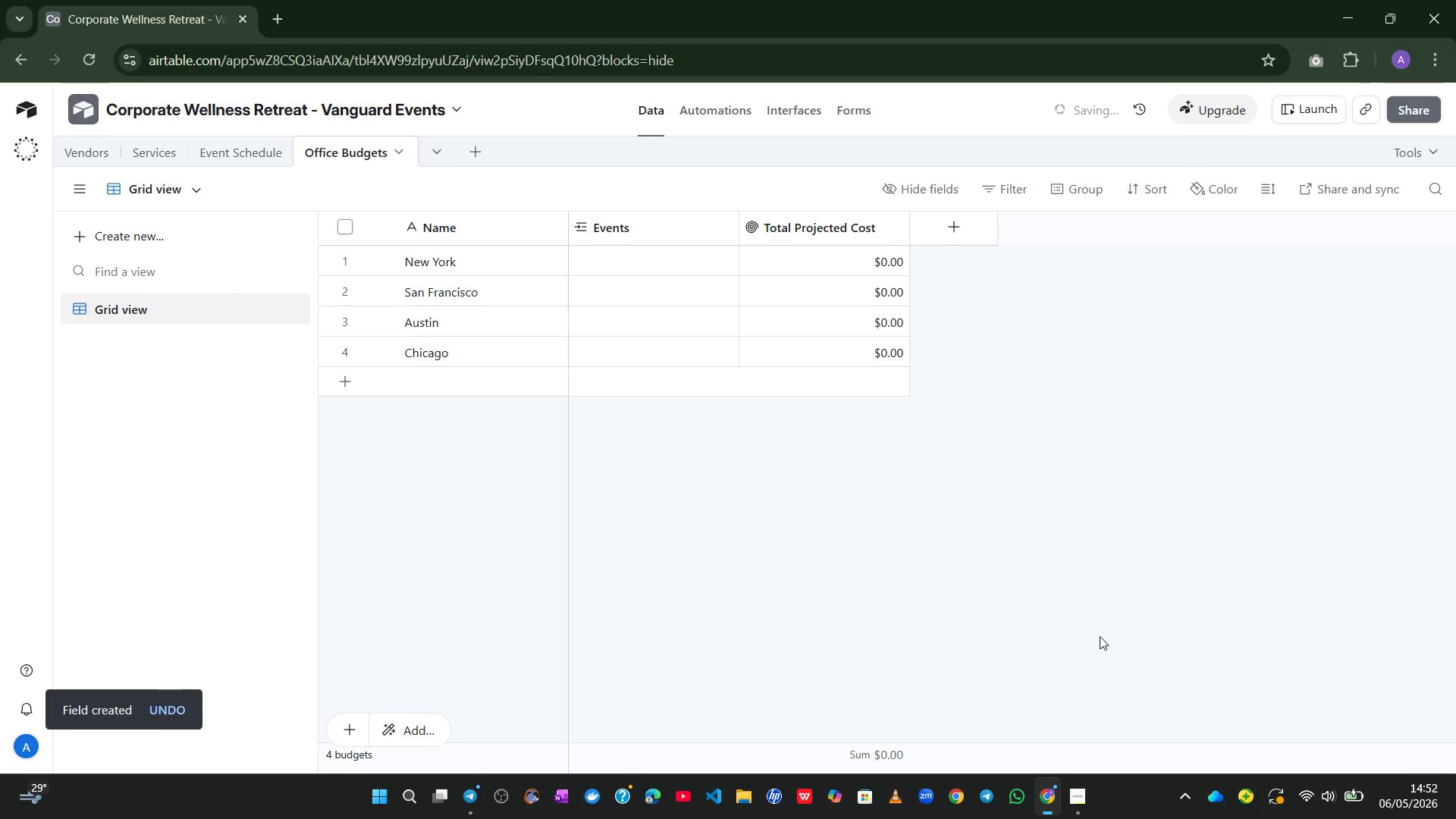 
wait(7.03)
 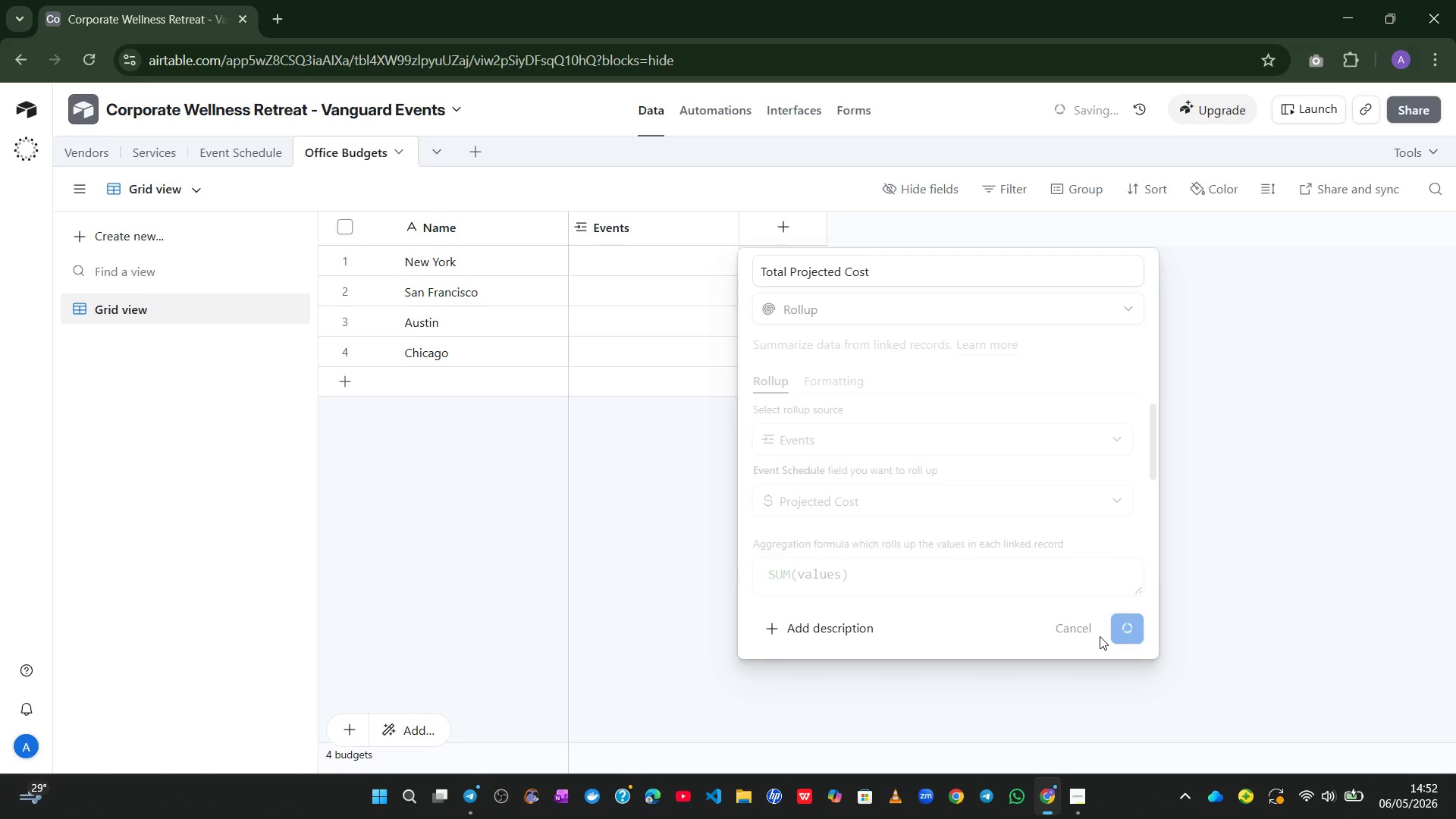 
left_click([954, 230])
 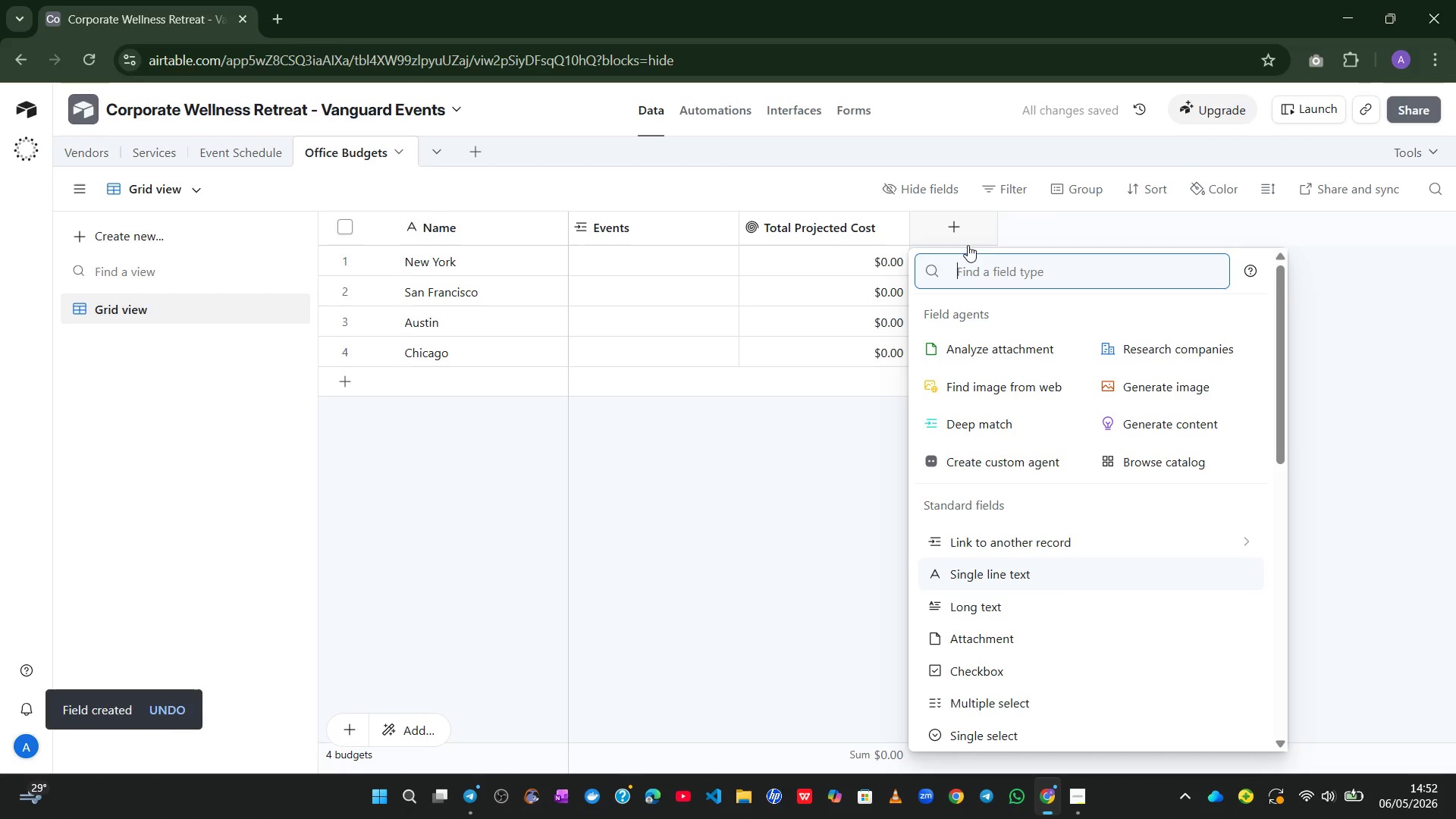 
mouse_move([1034, 378])
 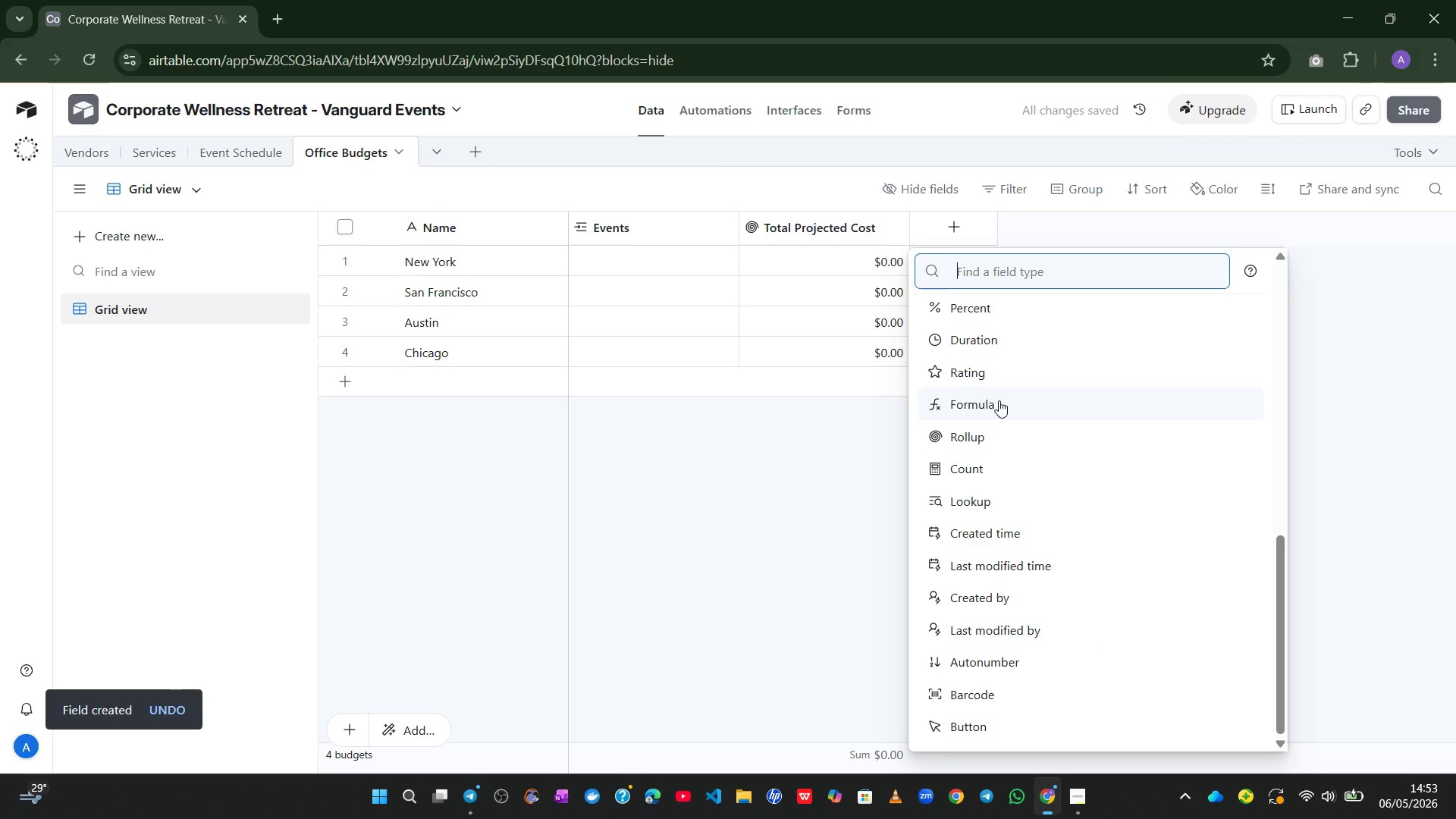 
left_click([998, 400])
 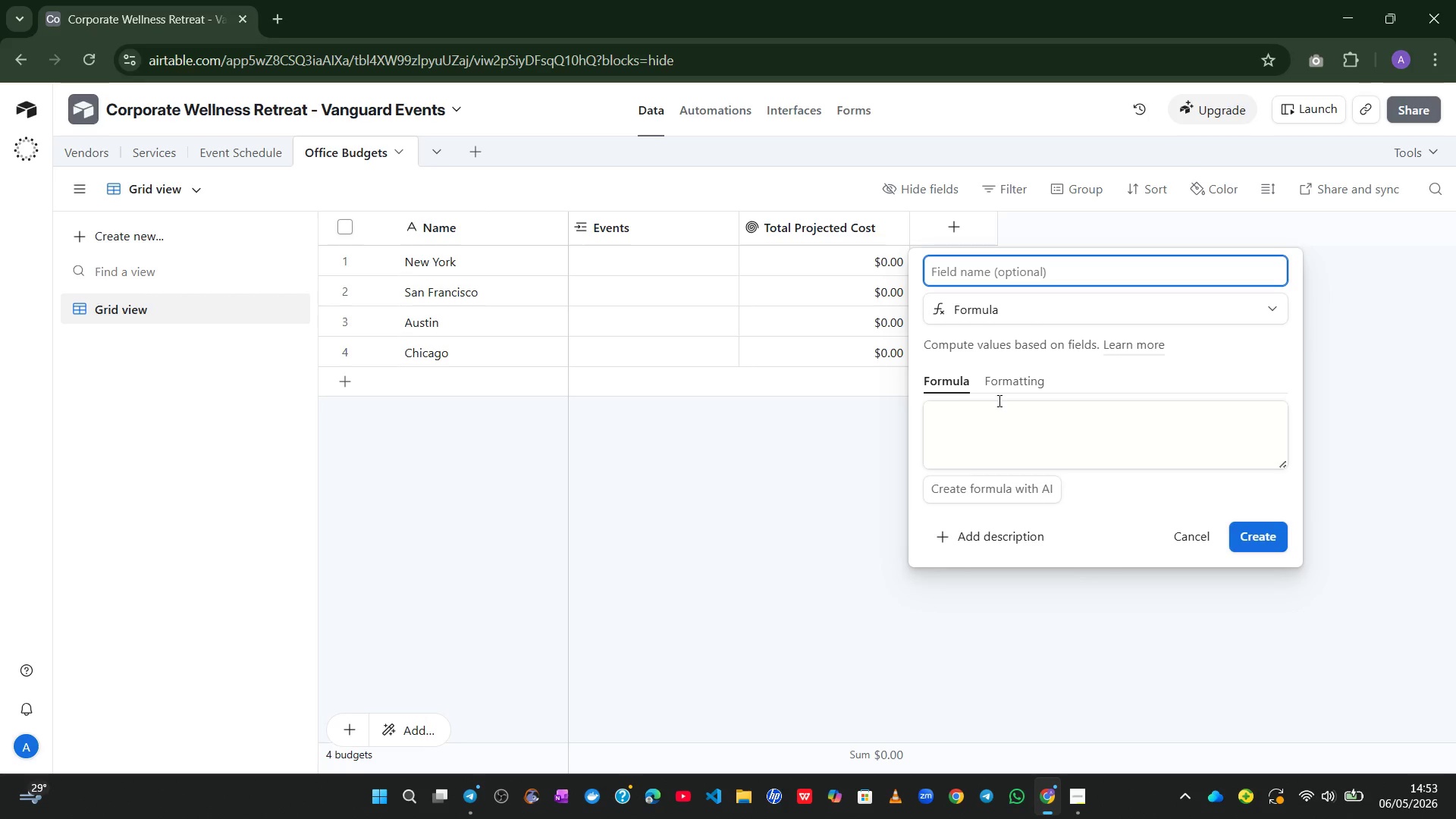 
type(Budget)
 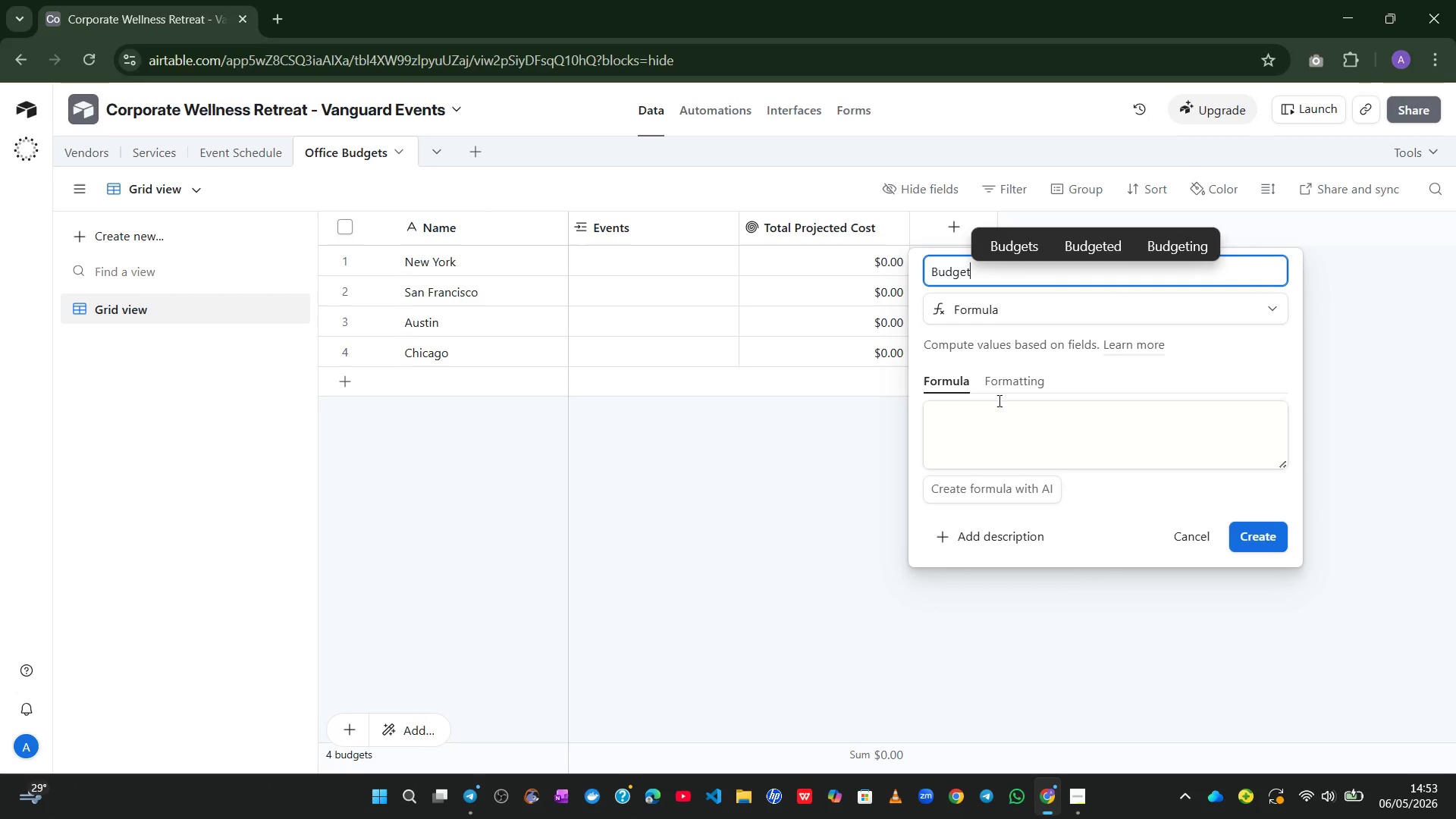 
type( Status)
 